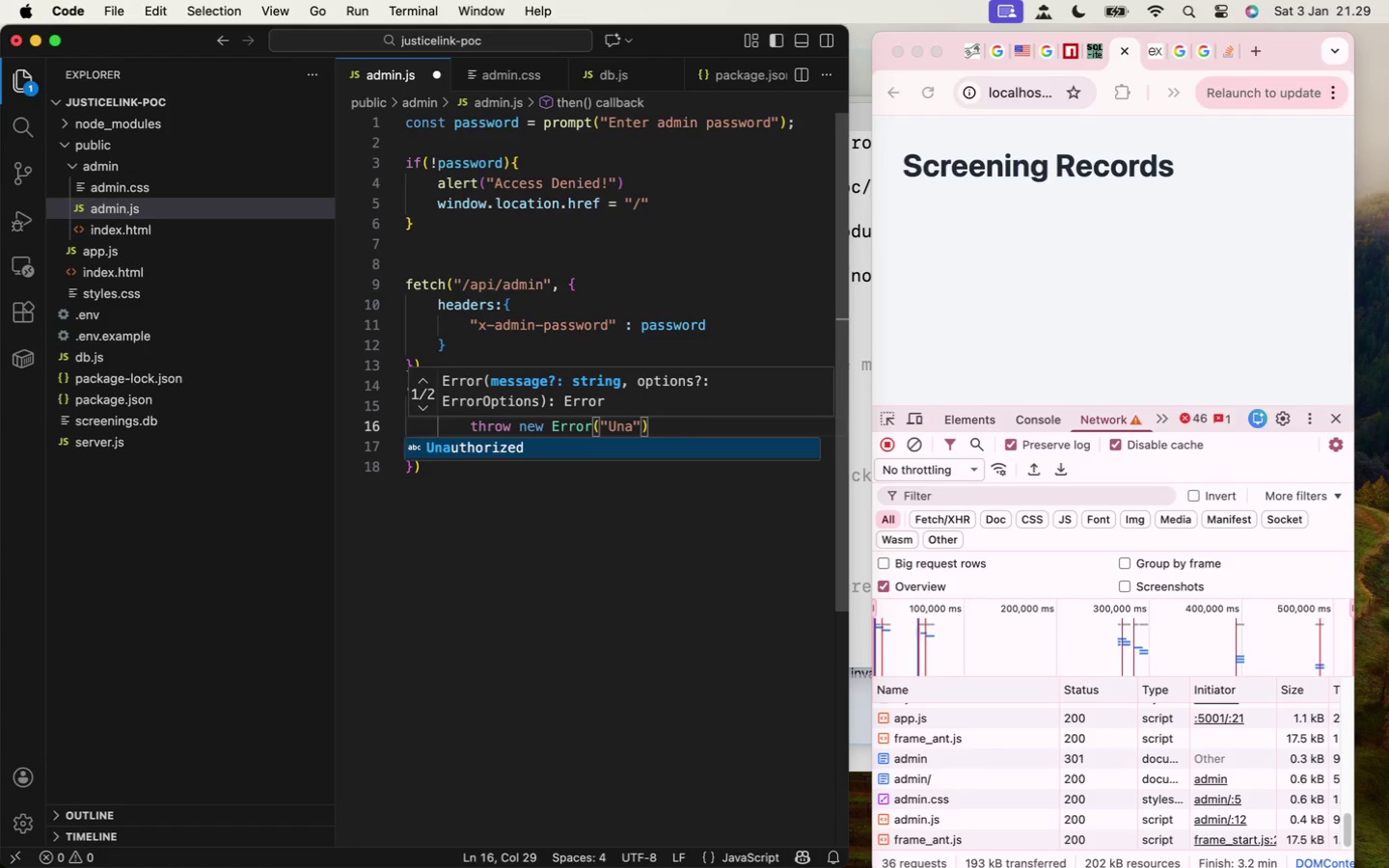 
key(Enter)
 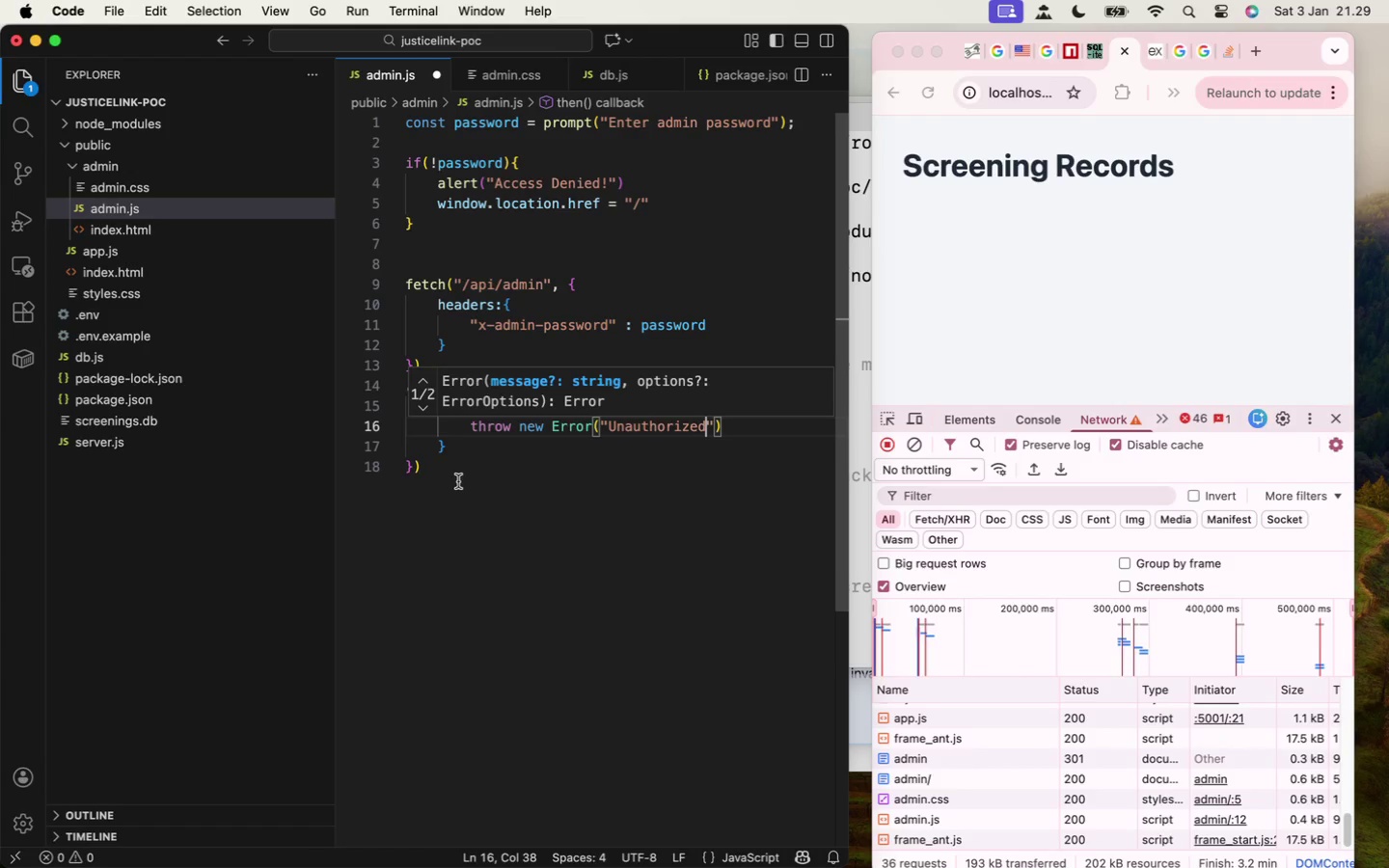 
wait(5.28)
 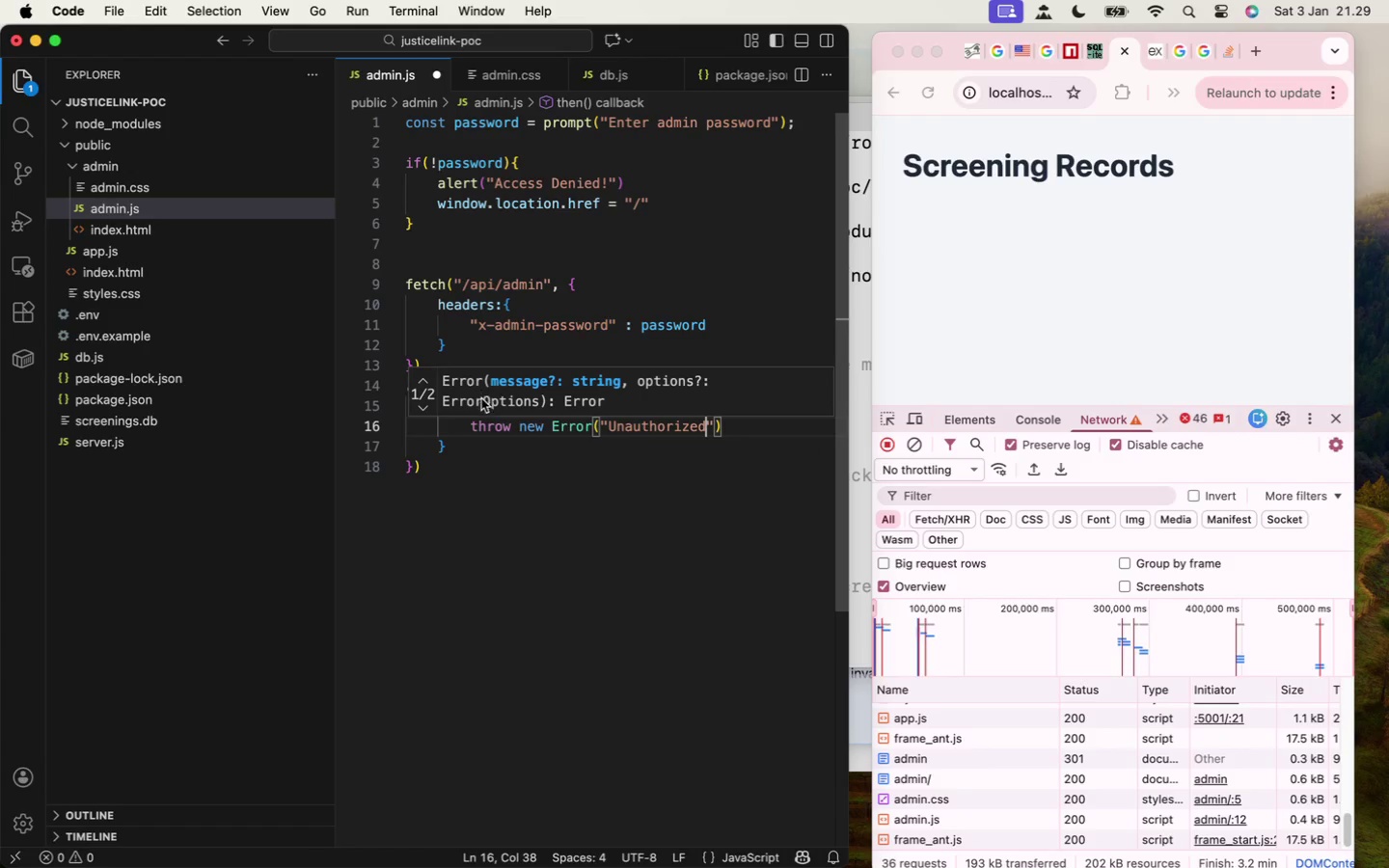 
left_click([459, 474])
 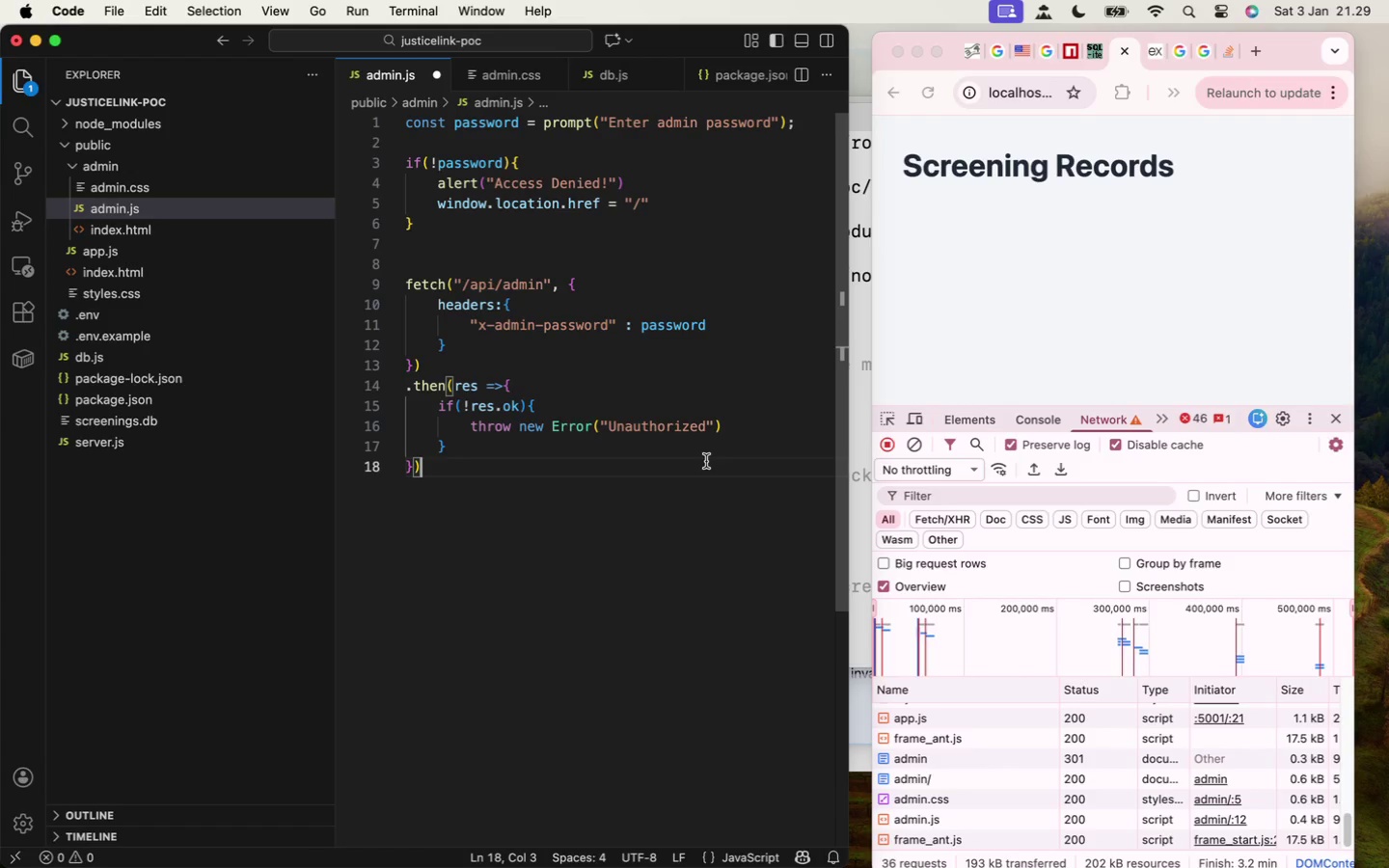 
key(Period)
 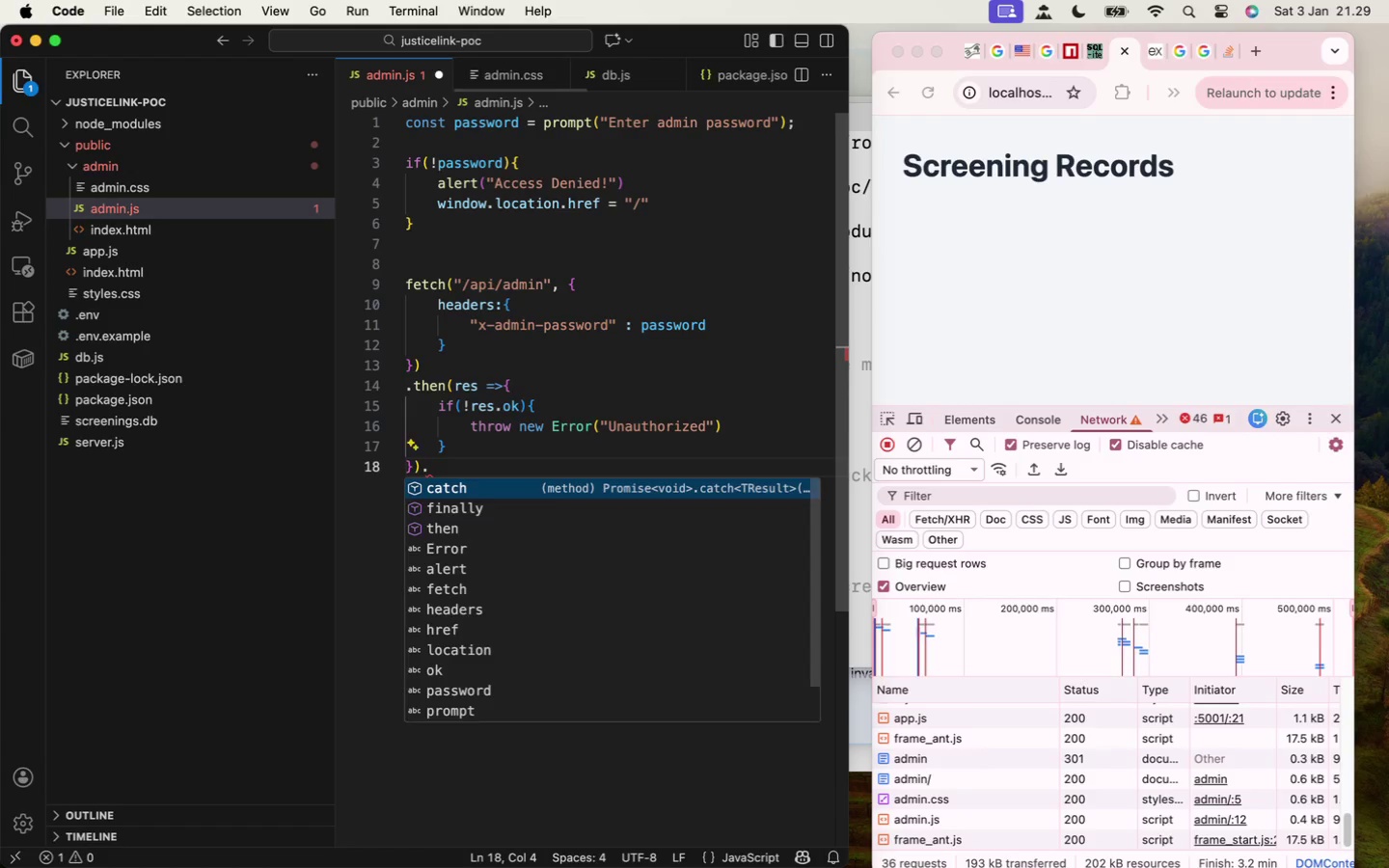 
key(Enter)
 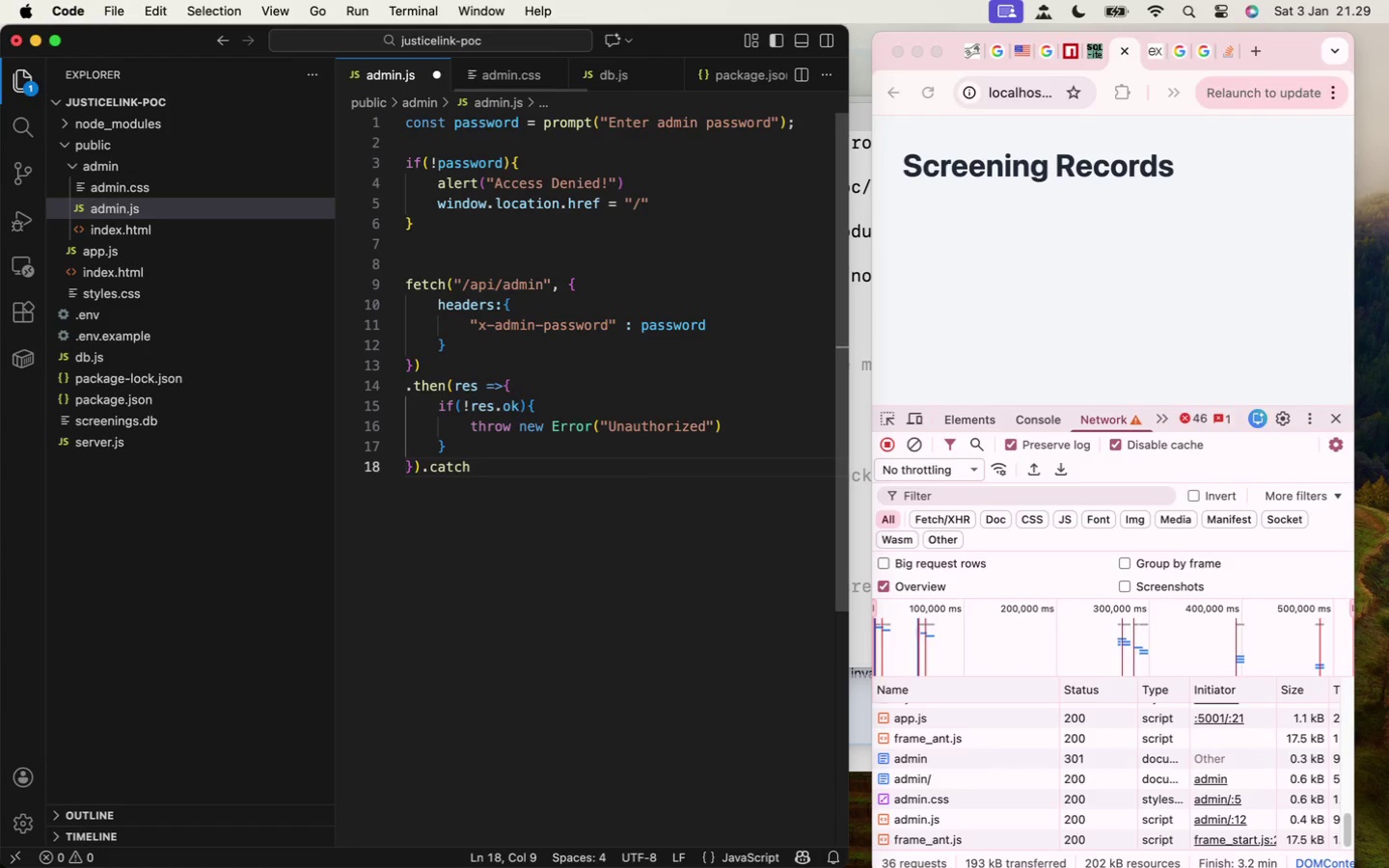 
key(Backspace)
key(Backspace)
key(Backspace)
key(Backspace)
key(Backspace)
type(then)
 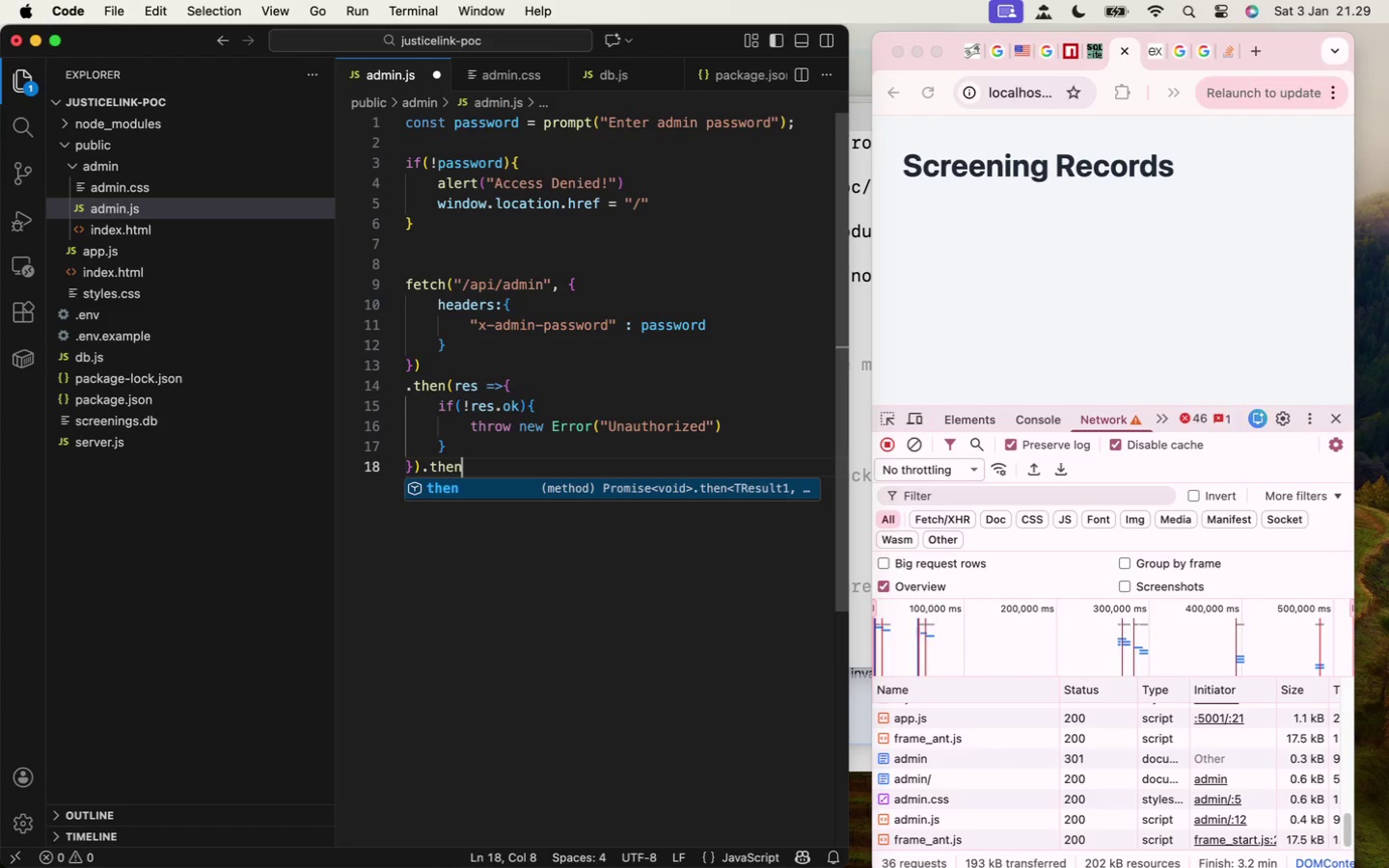 
left_click([516, 449])
 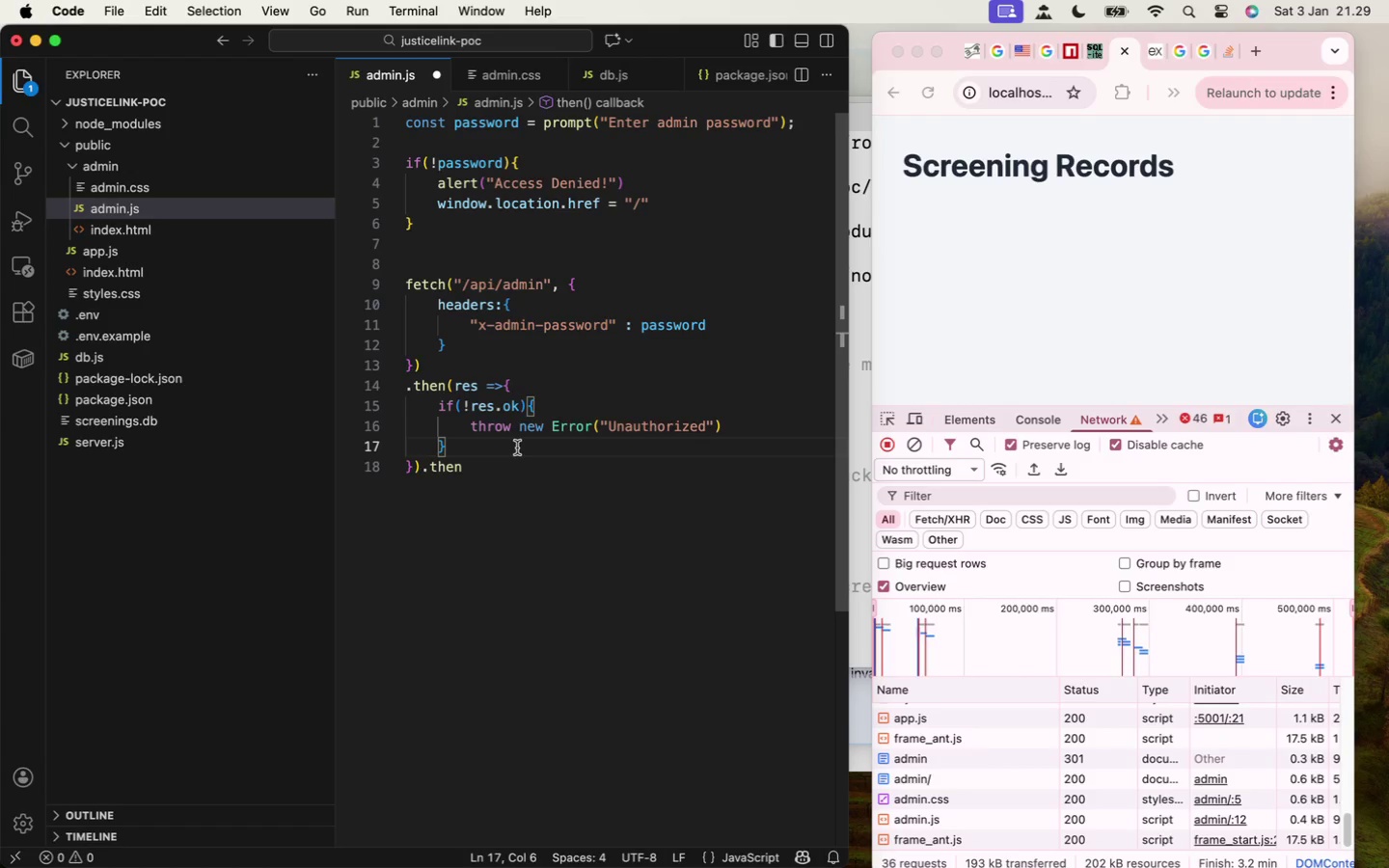 
key(Enter)
 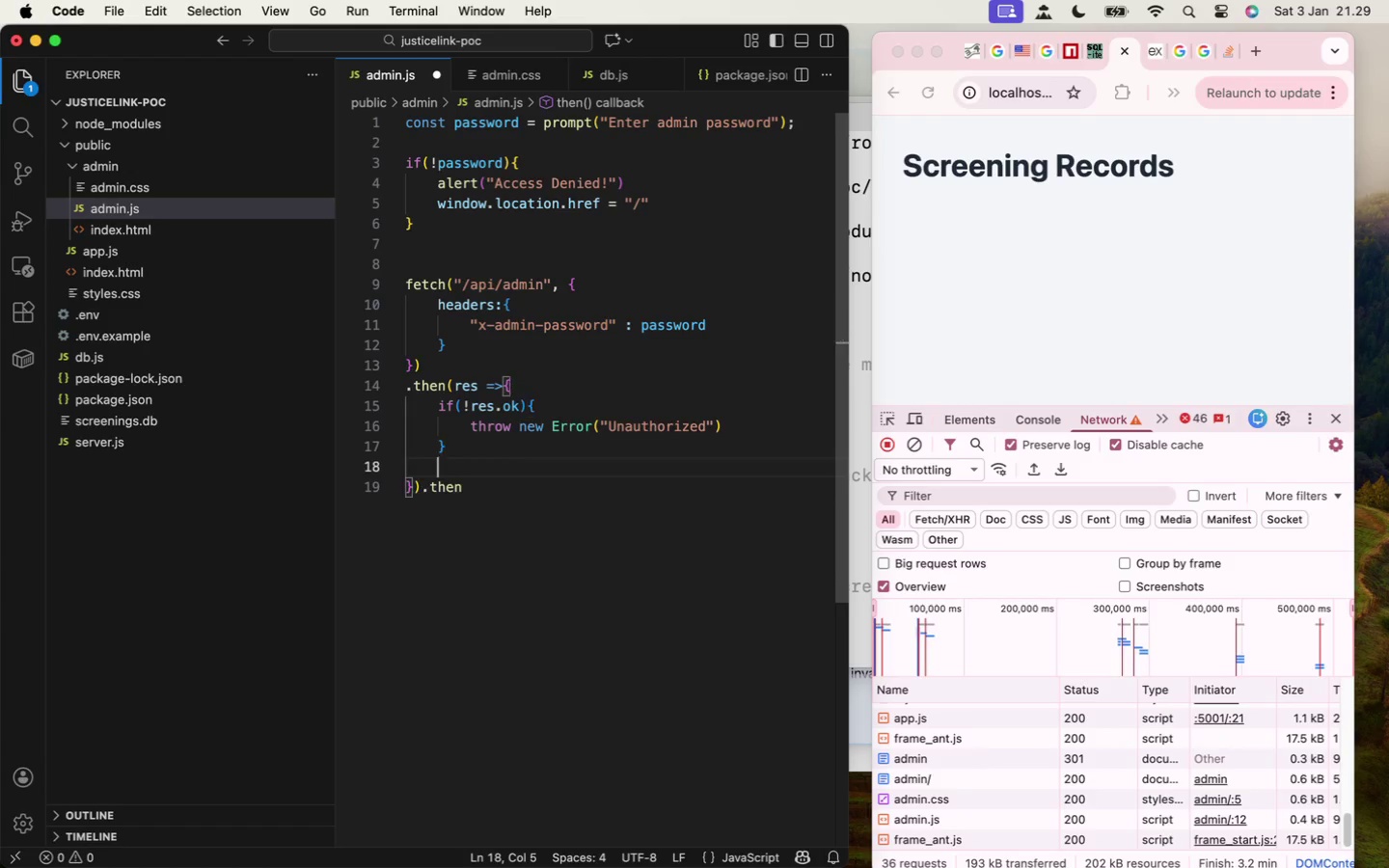 
key(Enter)
 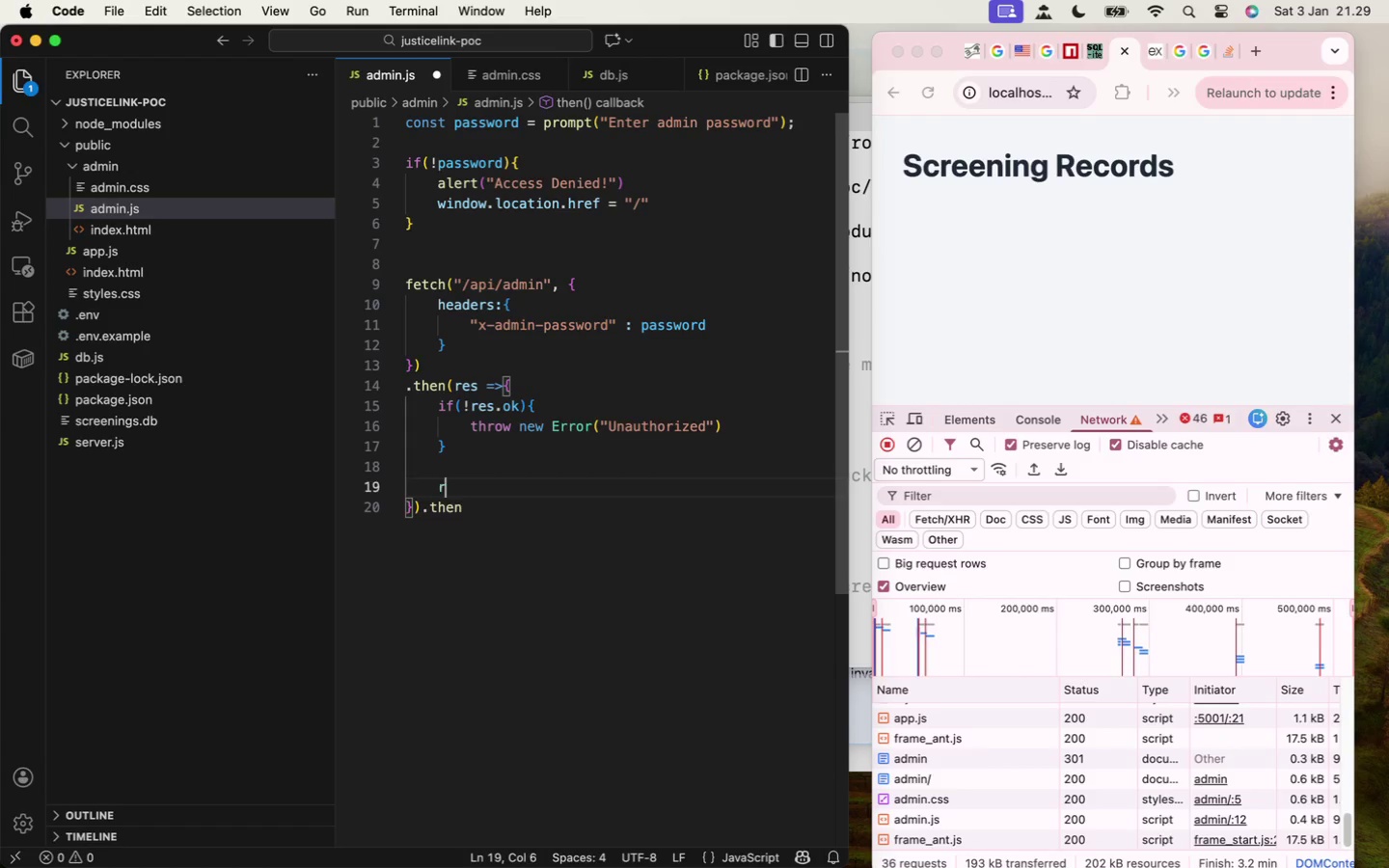 
type(return res.json();)
 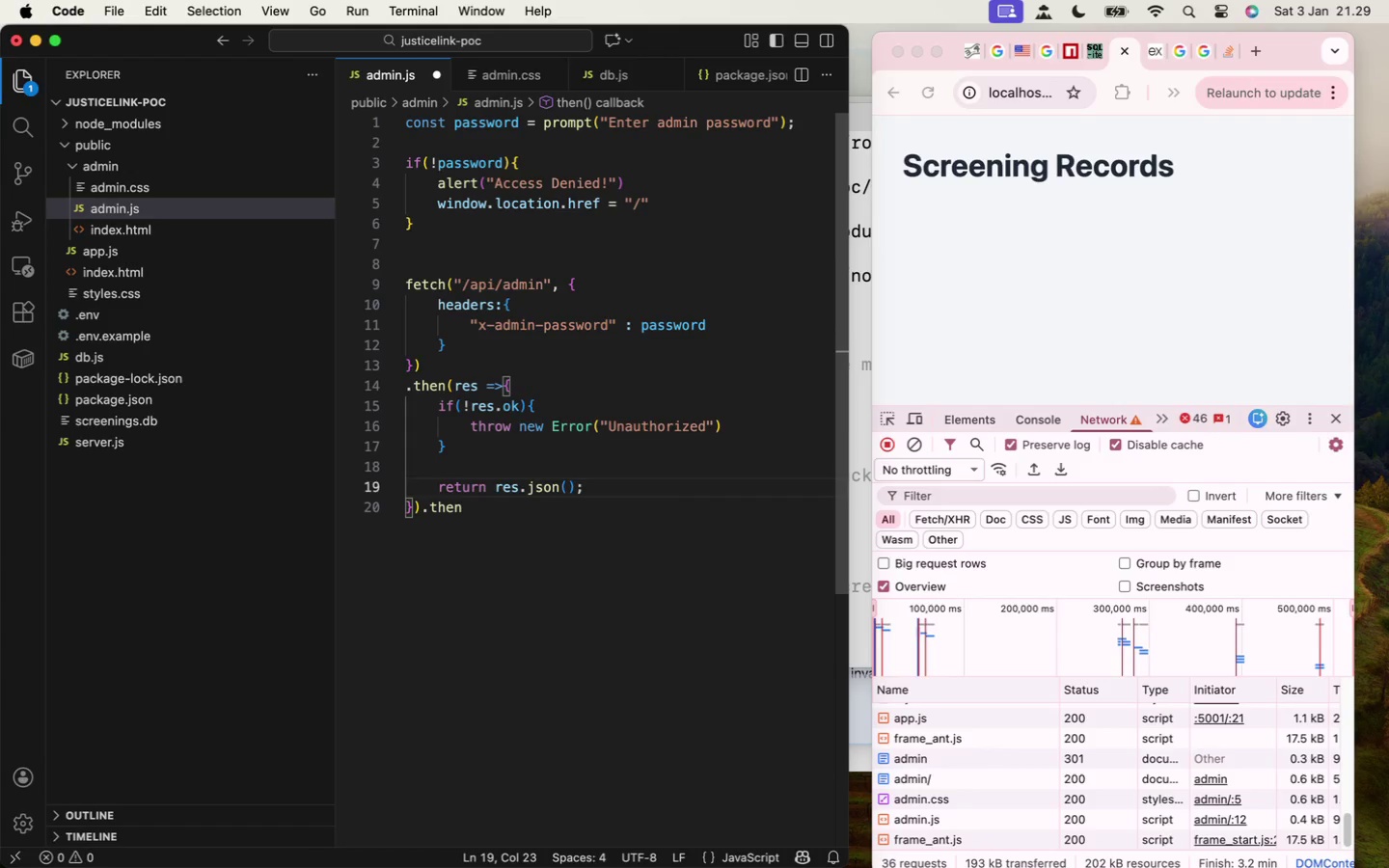 
type((data=>{)
 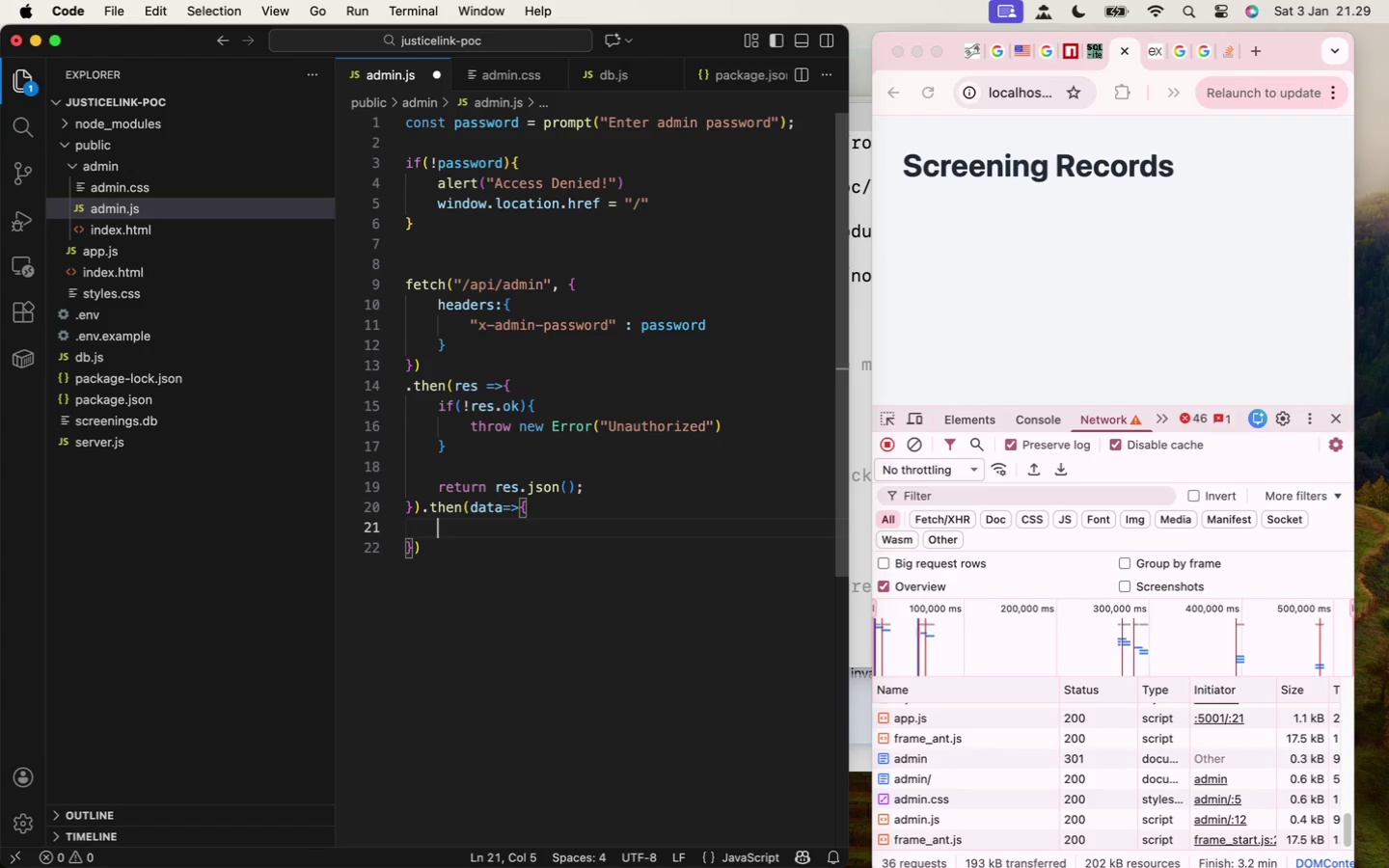 
 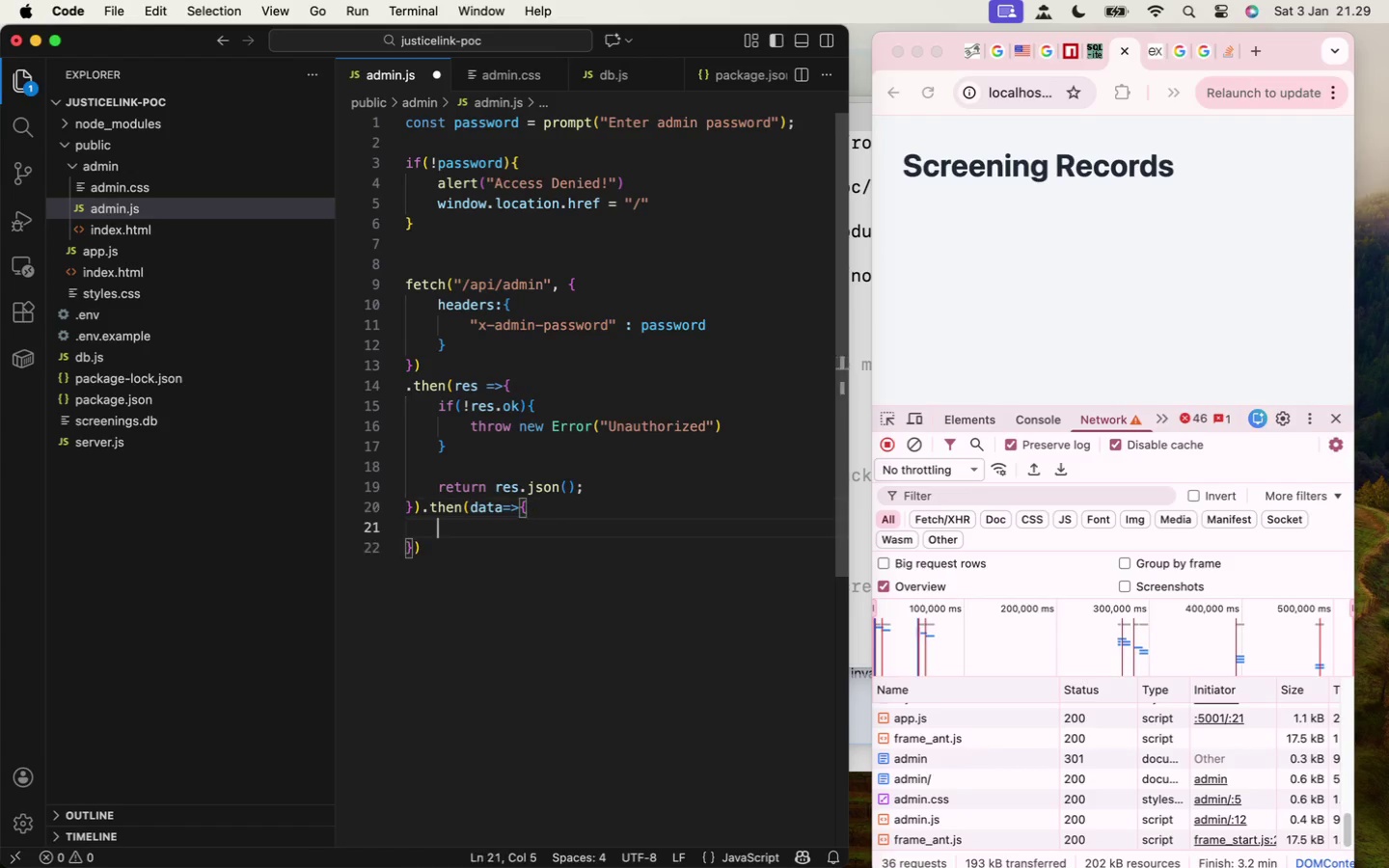 
key(Enter)
 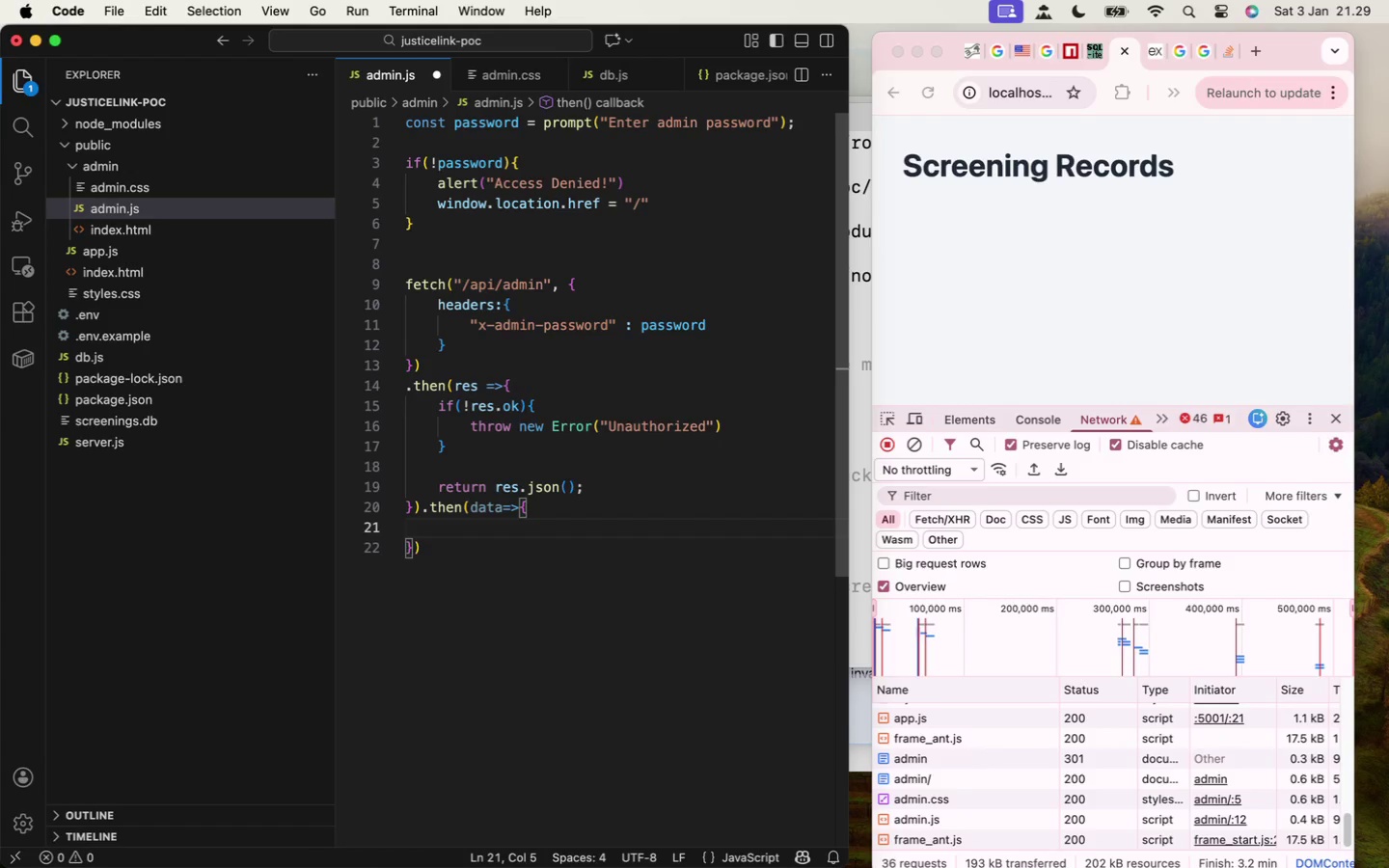 
type(console.log(data)
 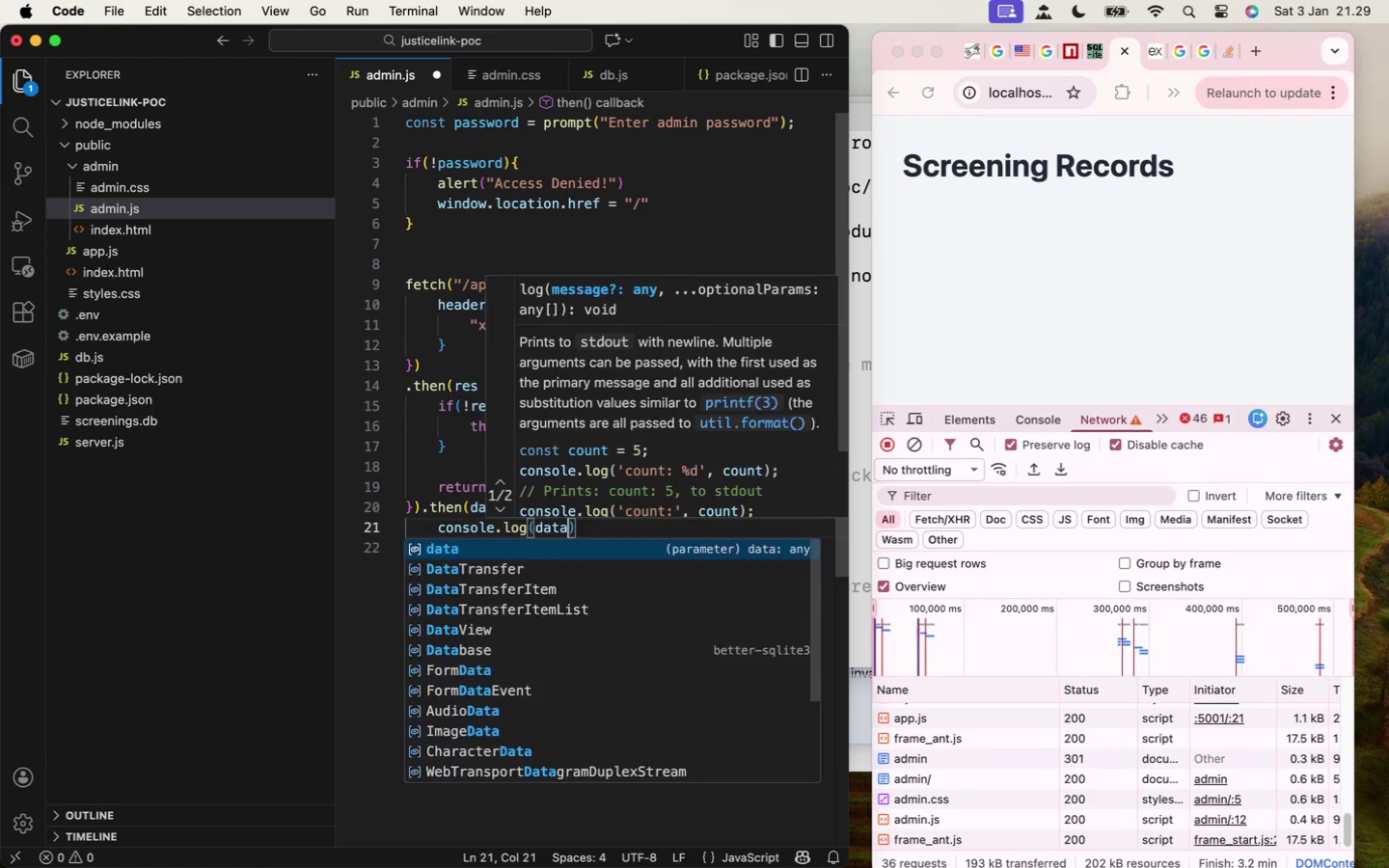 
key(ArrowRight)
 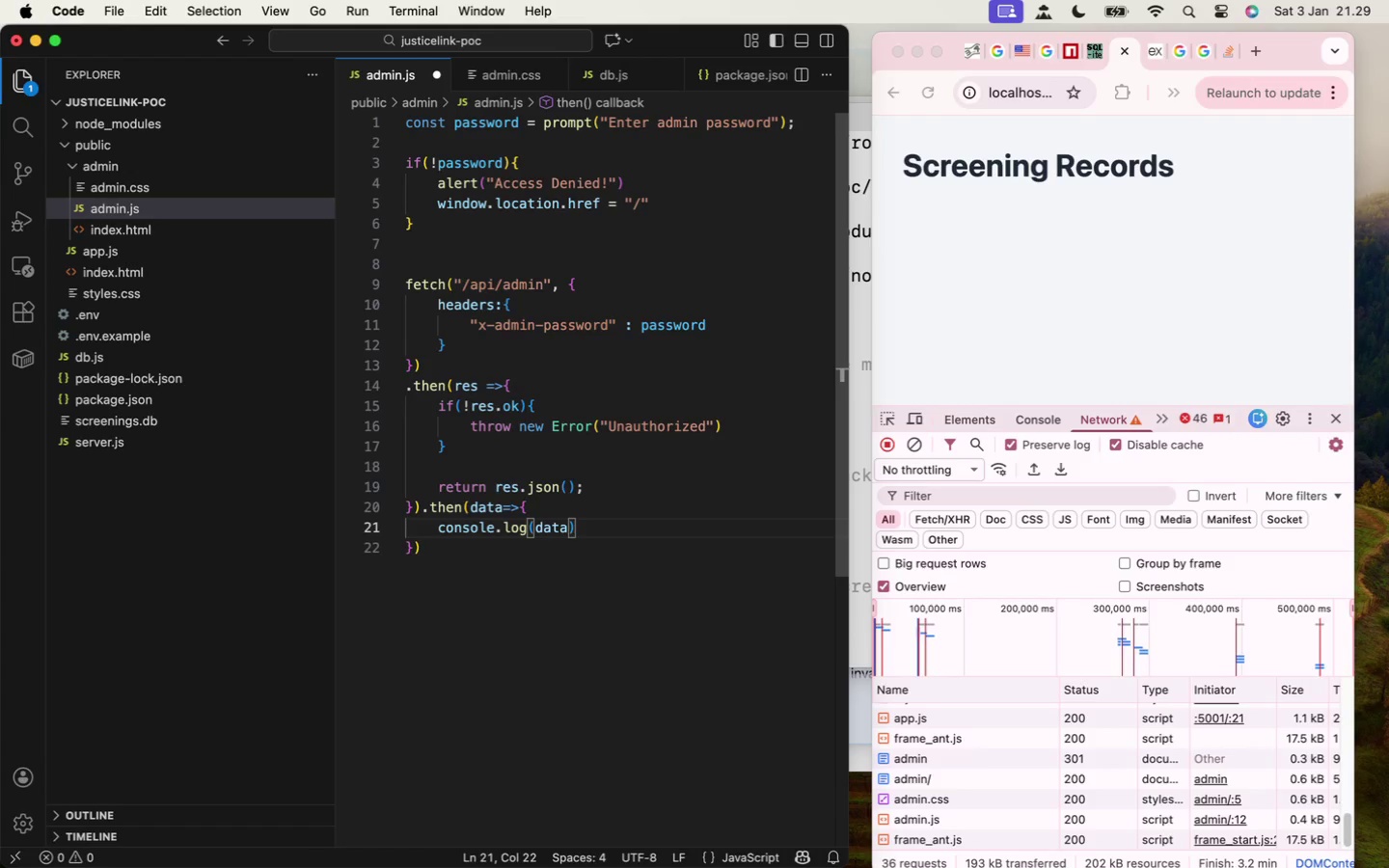 
key(Semicolon)
 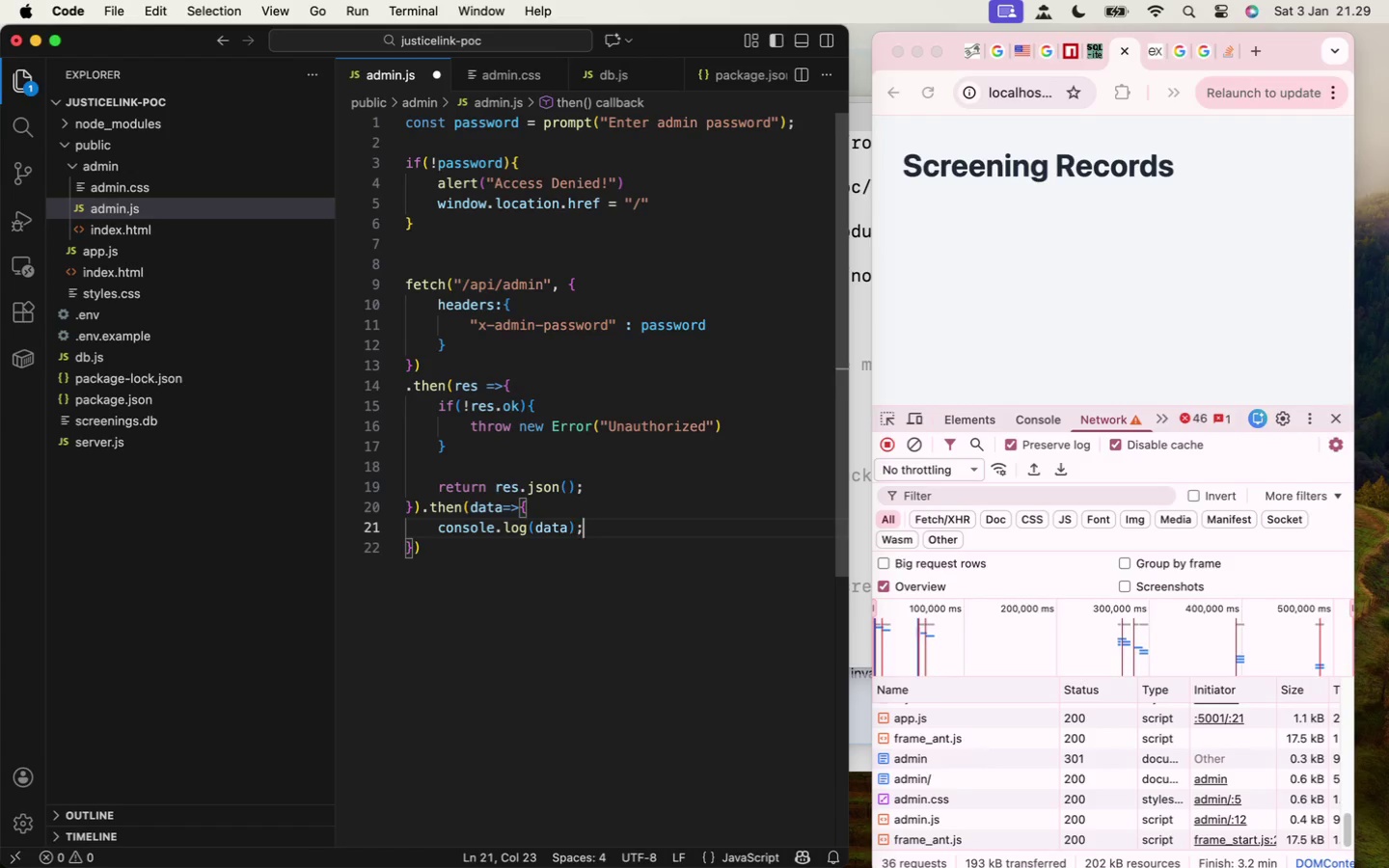 
key(ArrowUp)
 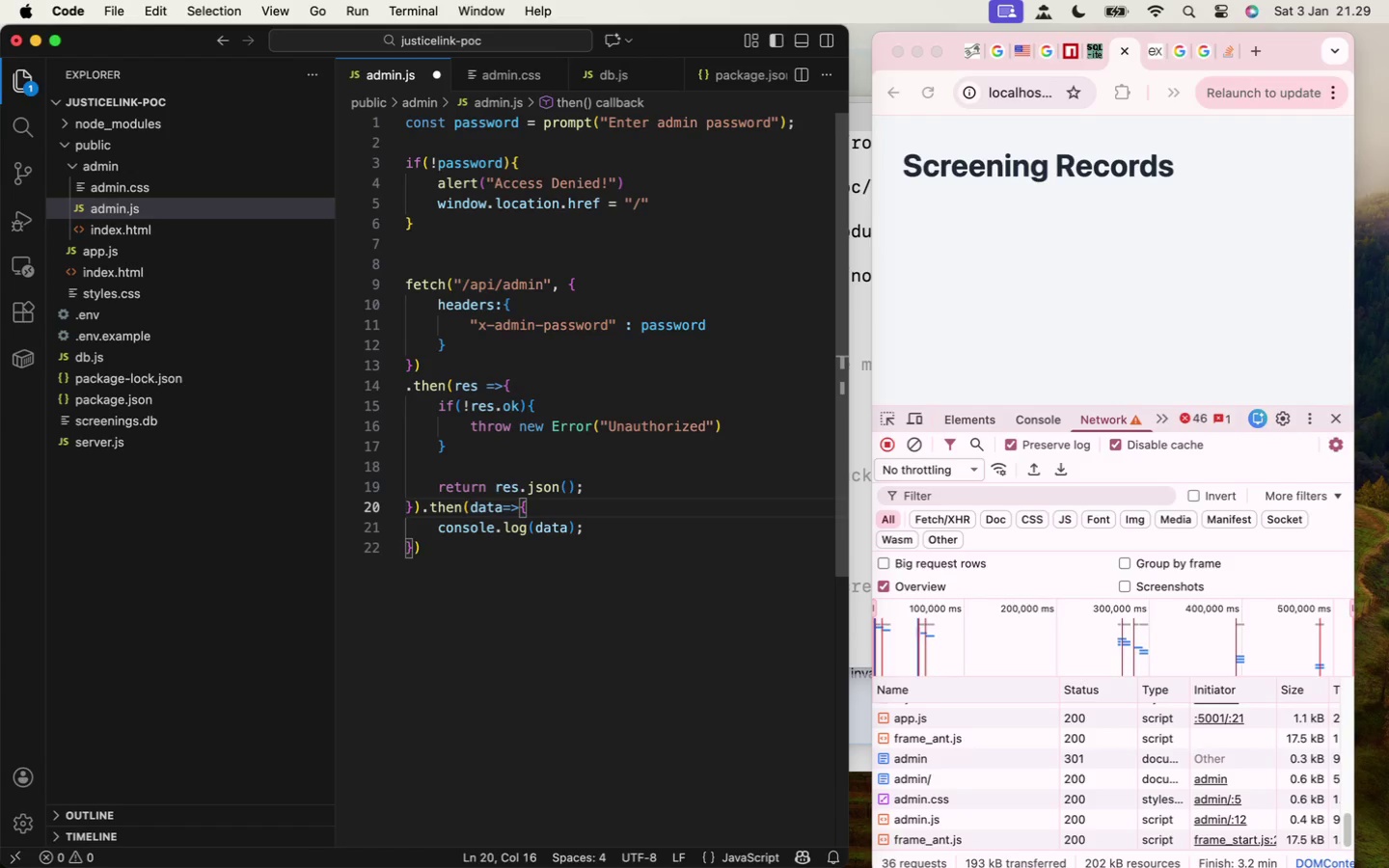 
key(ArrowDown)
 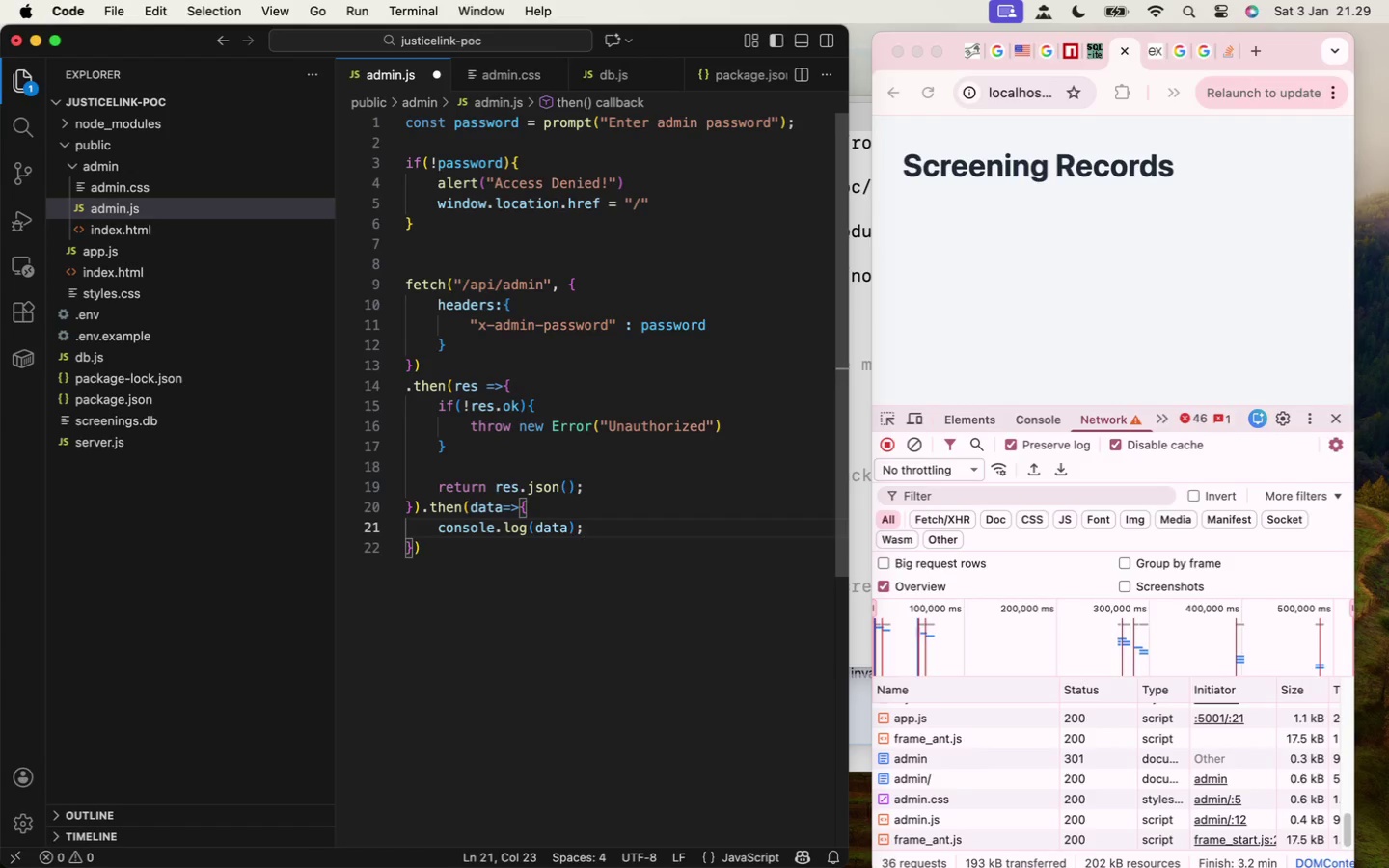 
key(ArrowDown)
 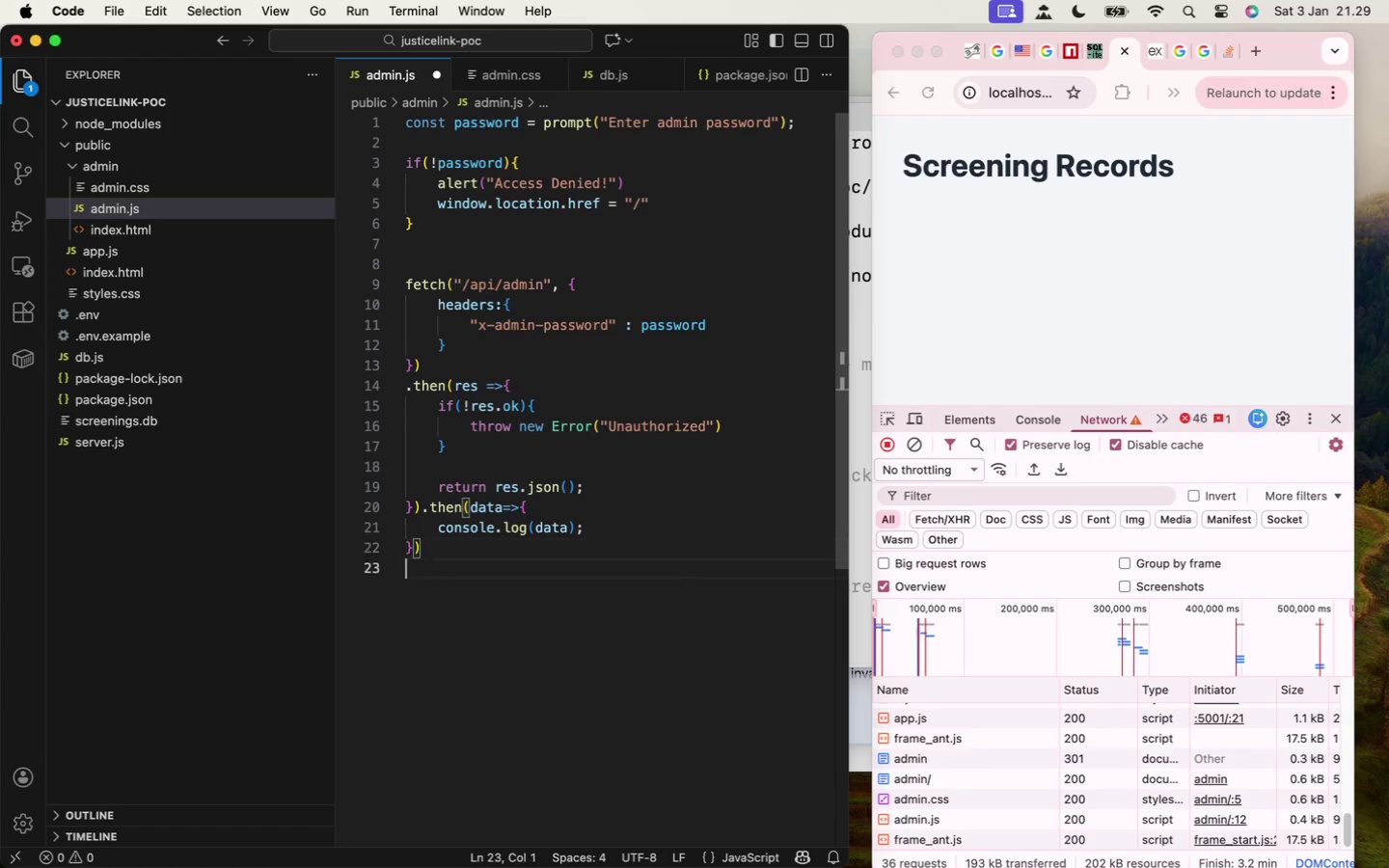 
key(Enter)
 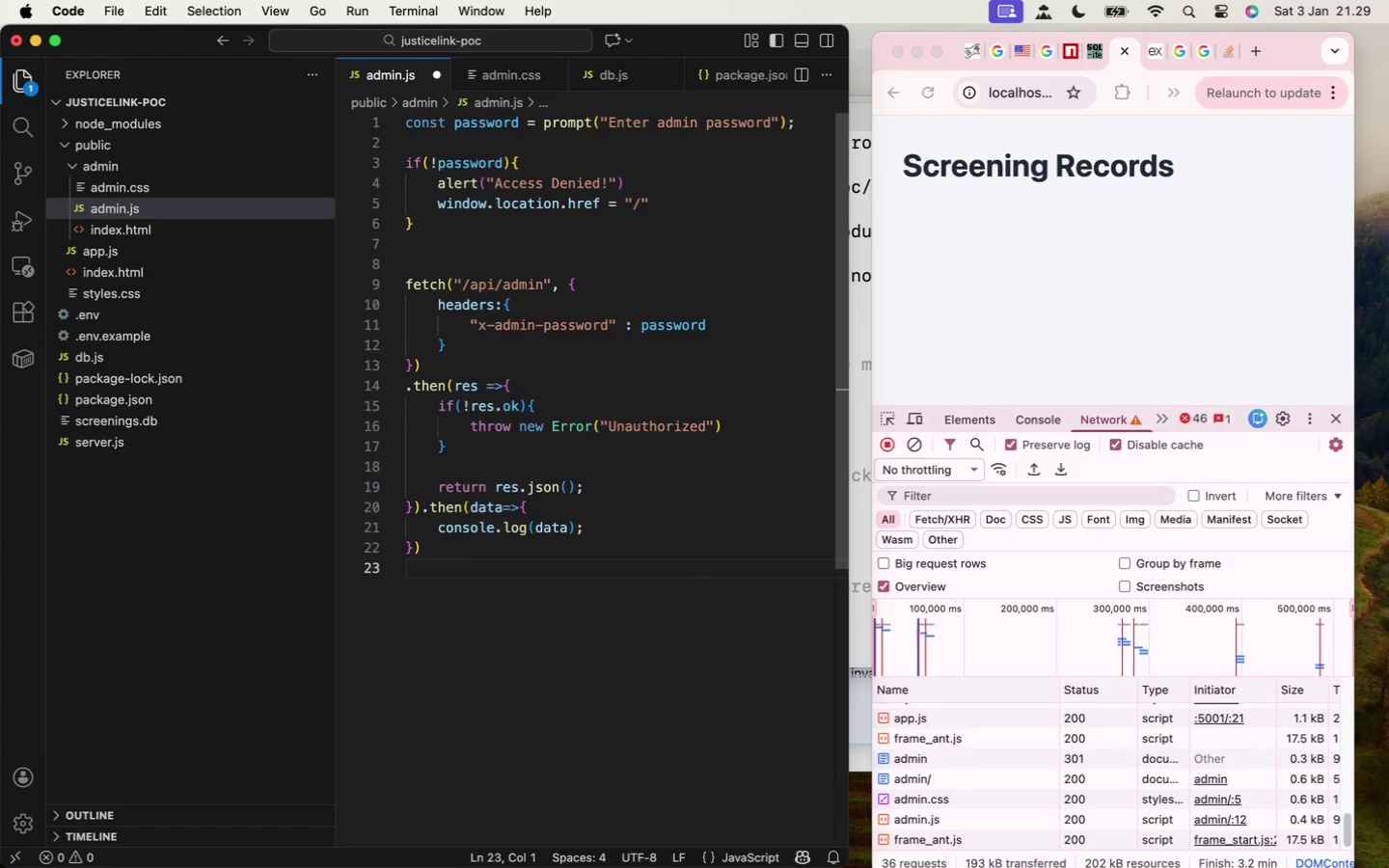 
key(ArrowUp)
 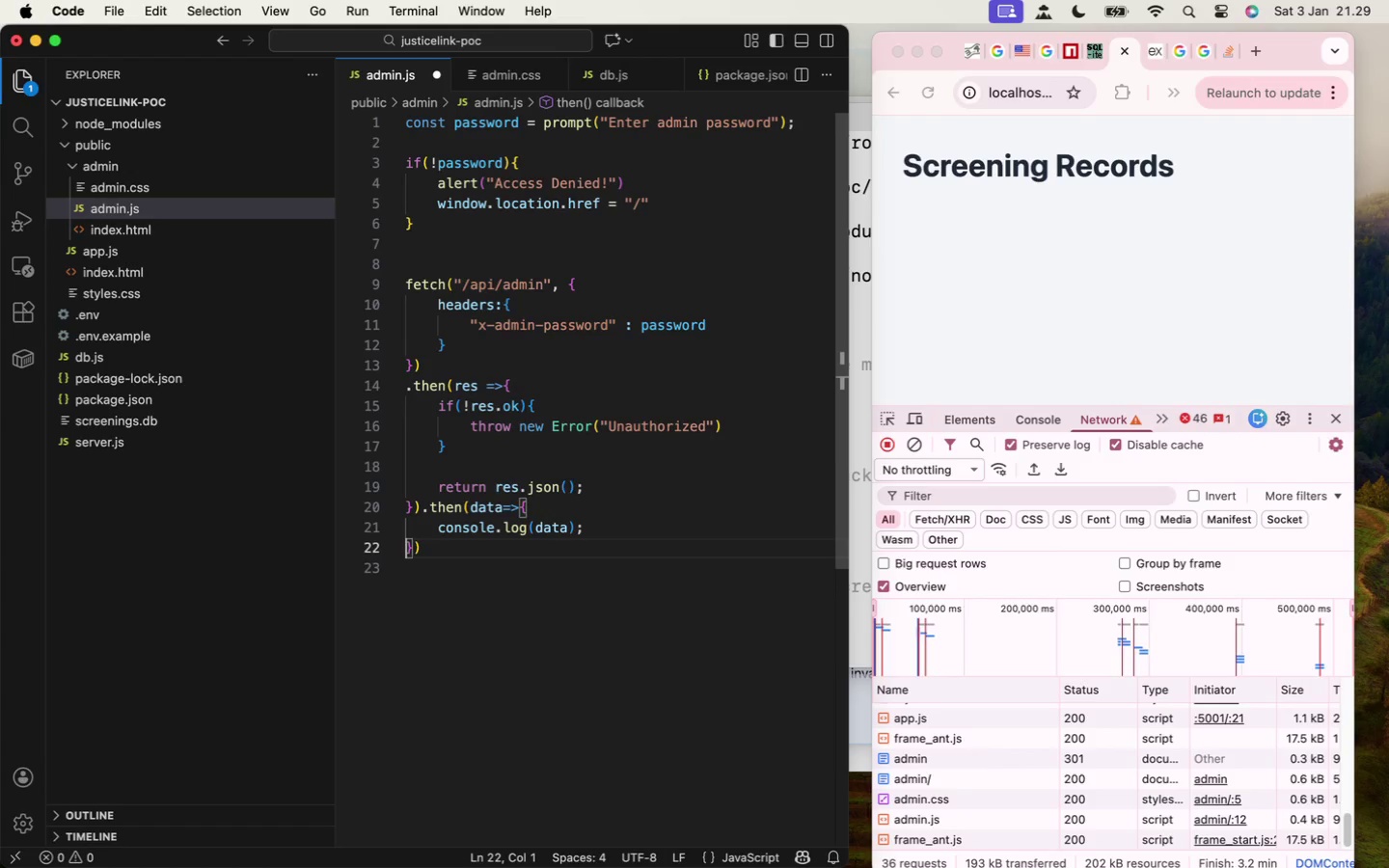 
key(ArrowRight)
 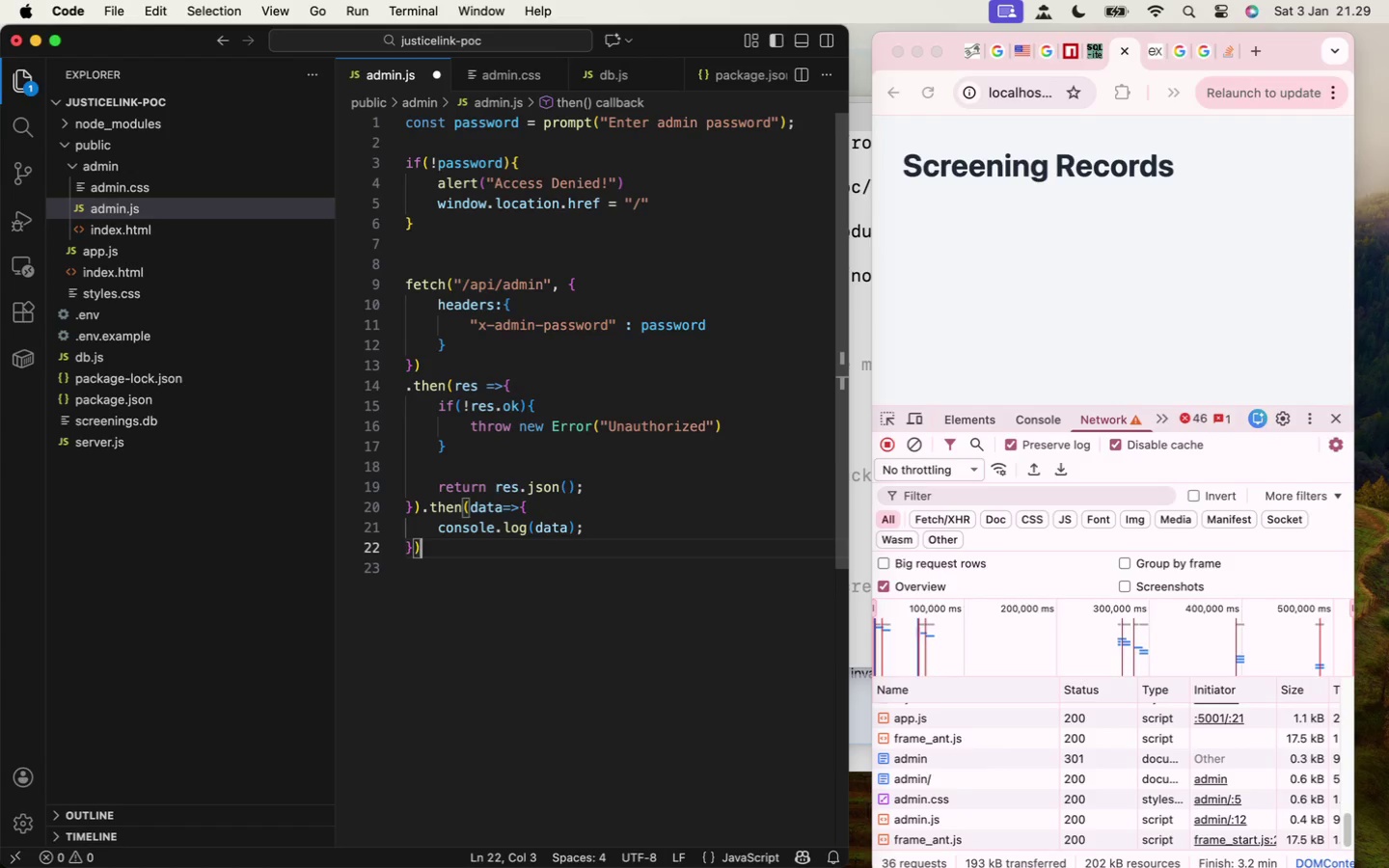 
key(ArrowRight)
 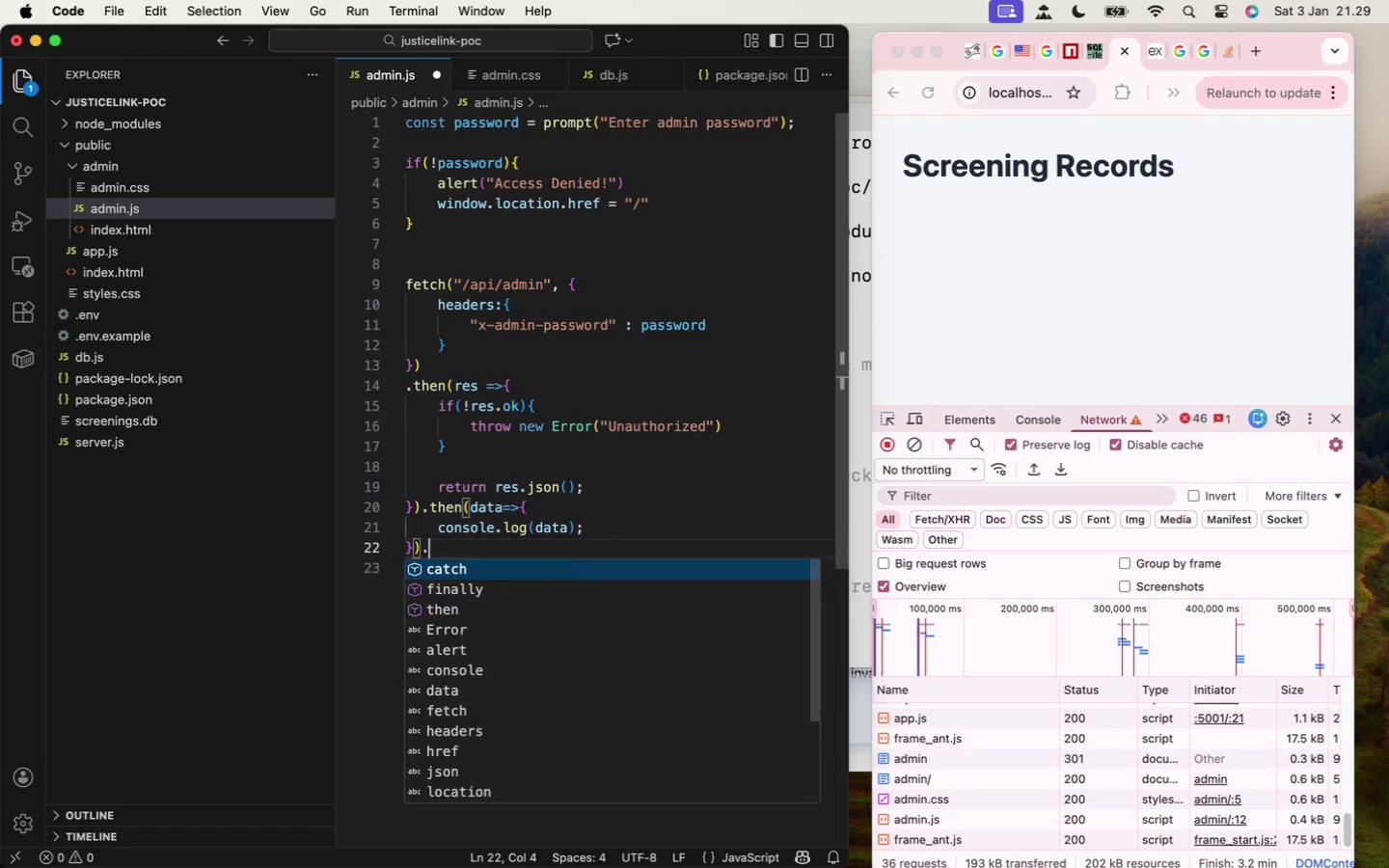 
type(.t)
key(Backspace)
type(cat)
 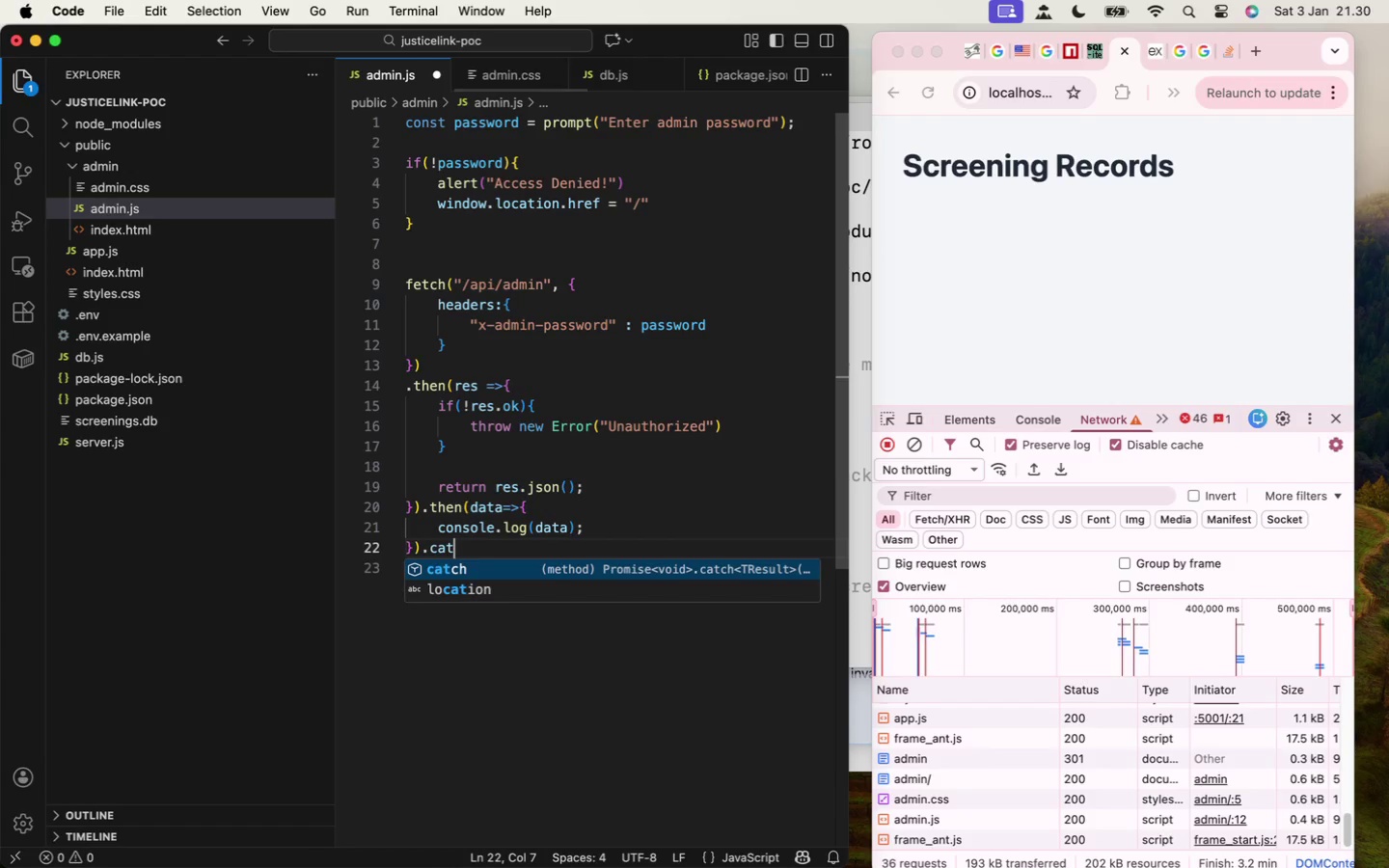 
key(Enter)
 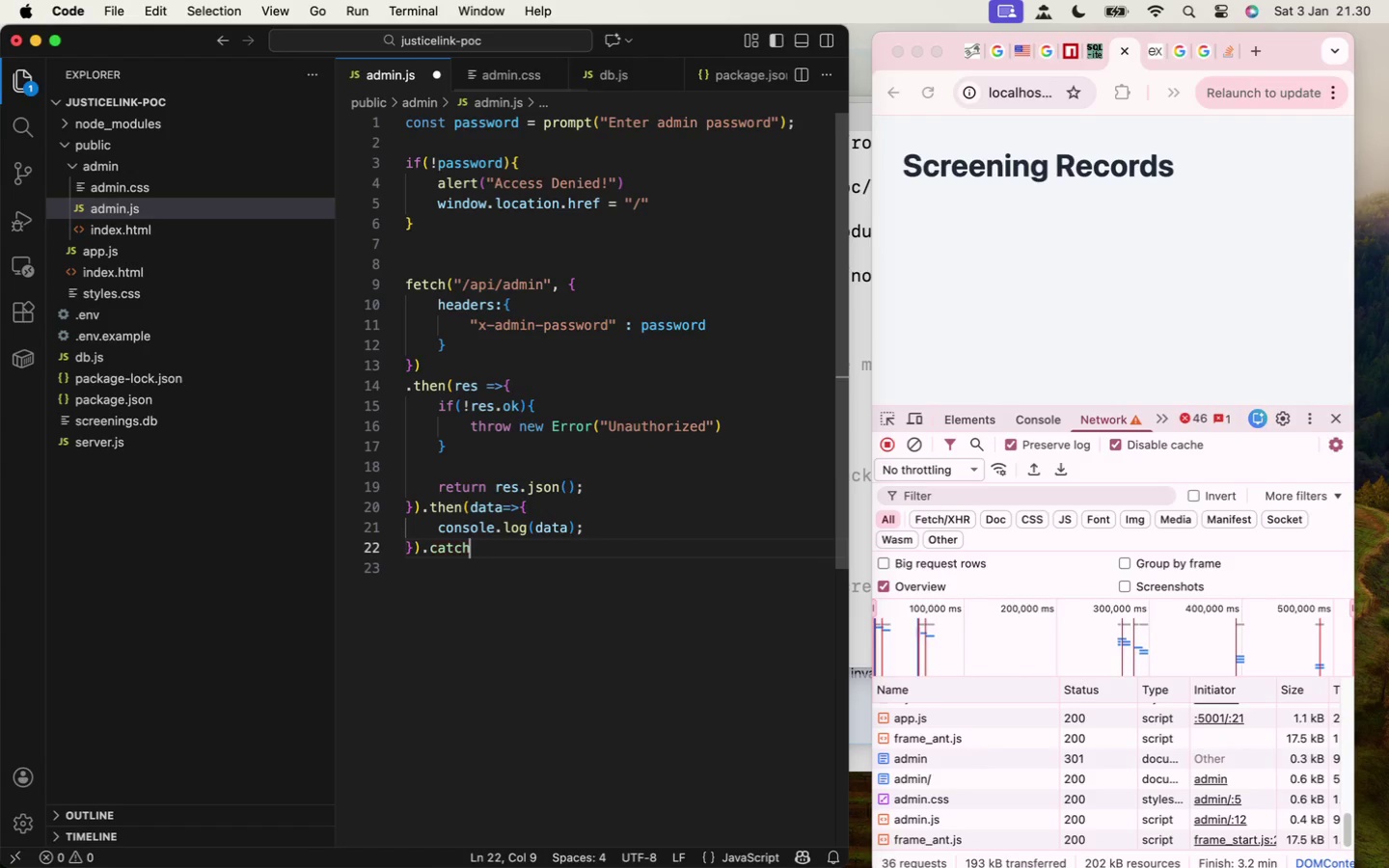 
type((()
 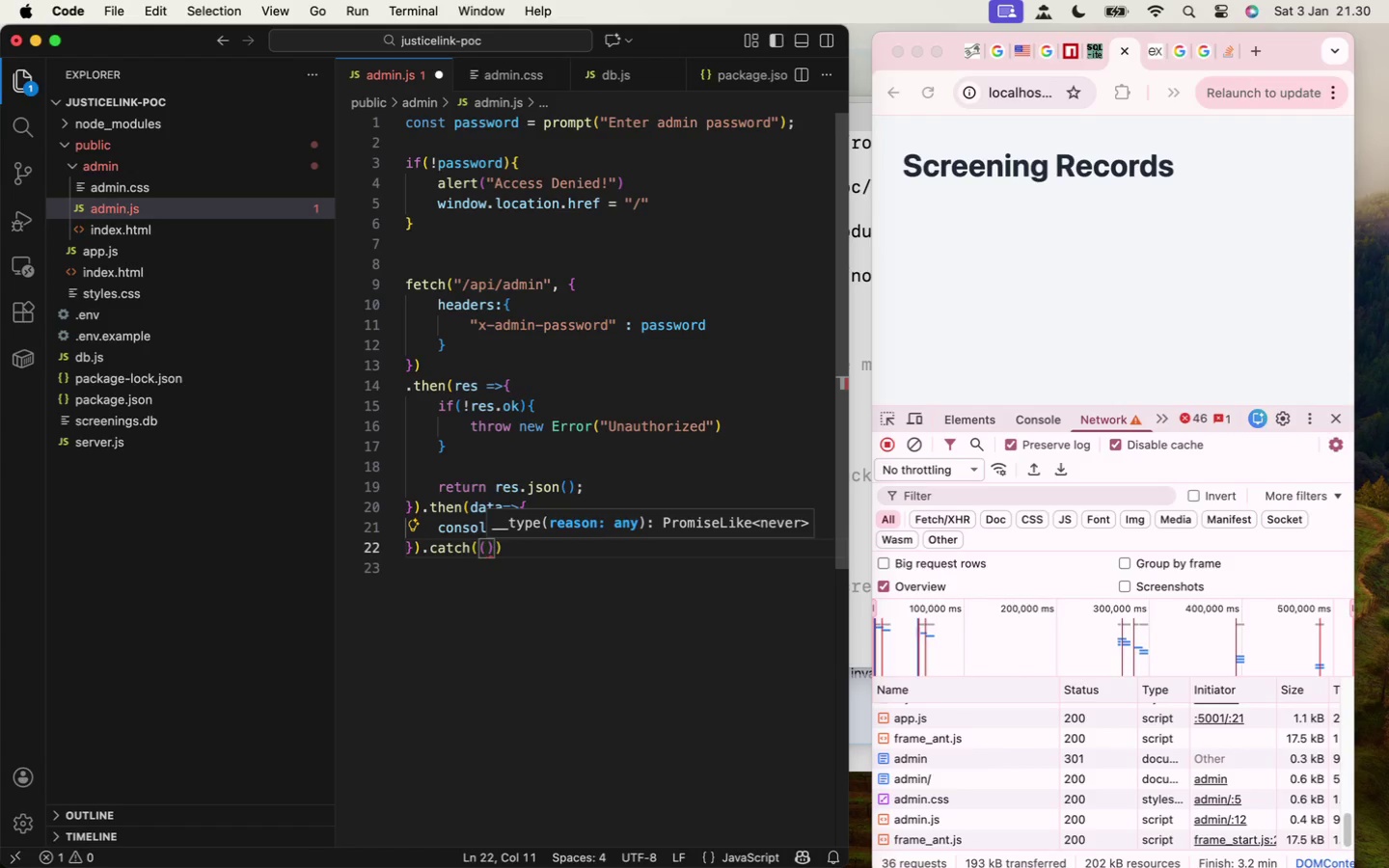 
key(ArrowRight)
 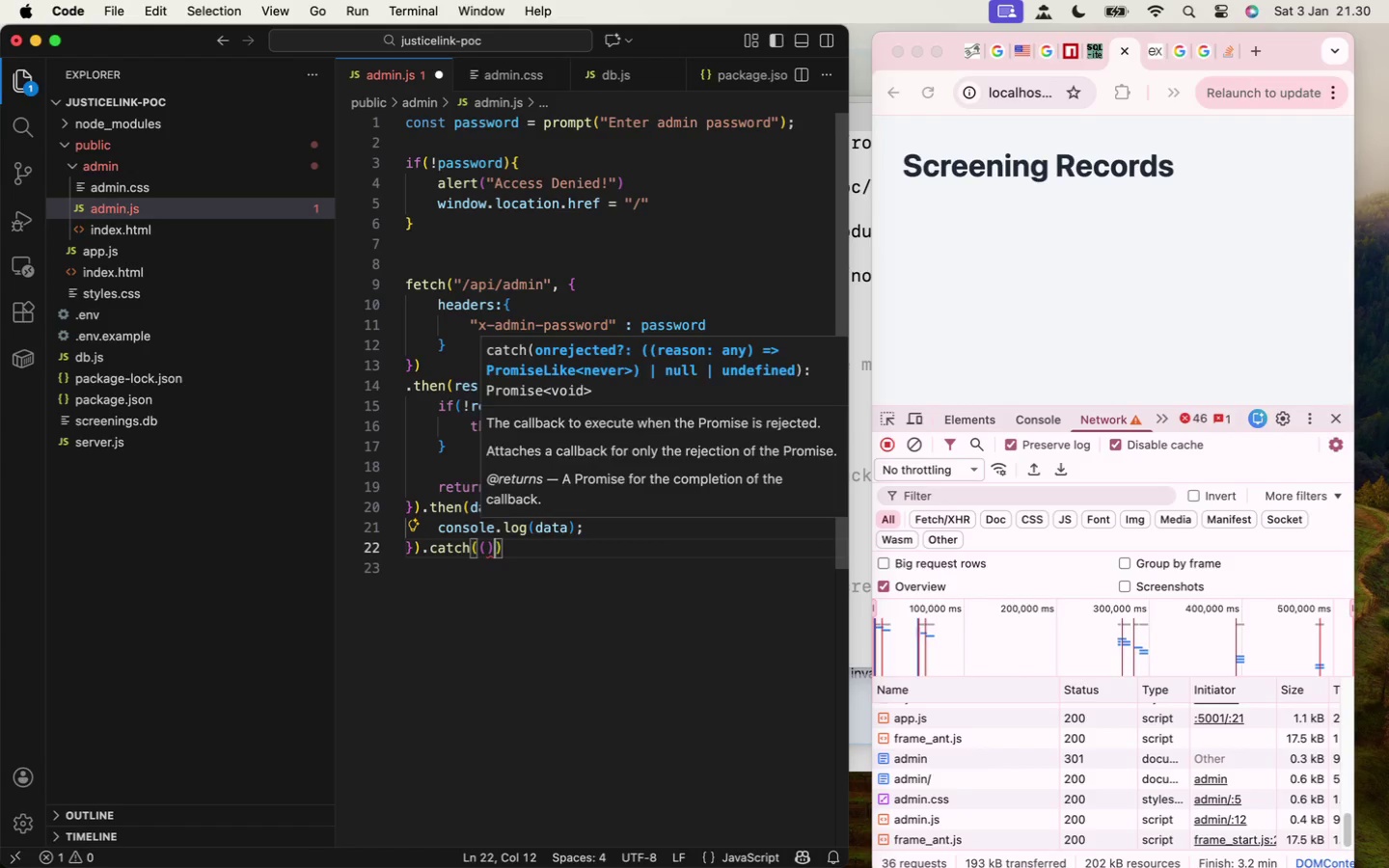 
key(Equal)
 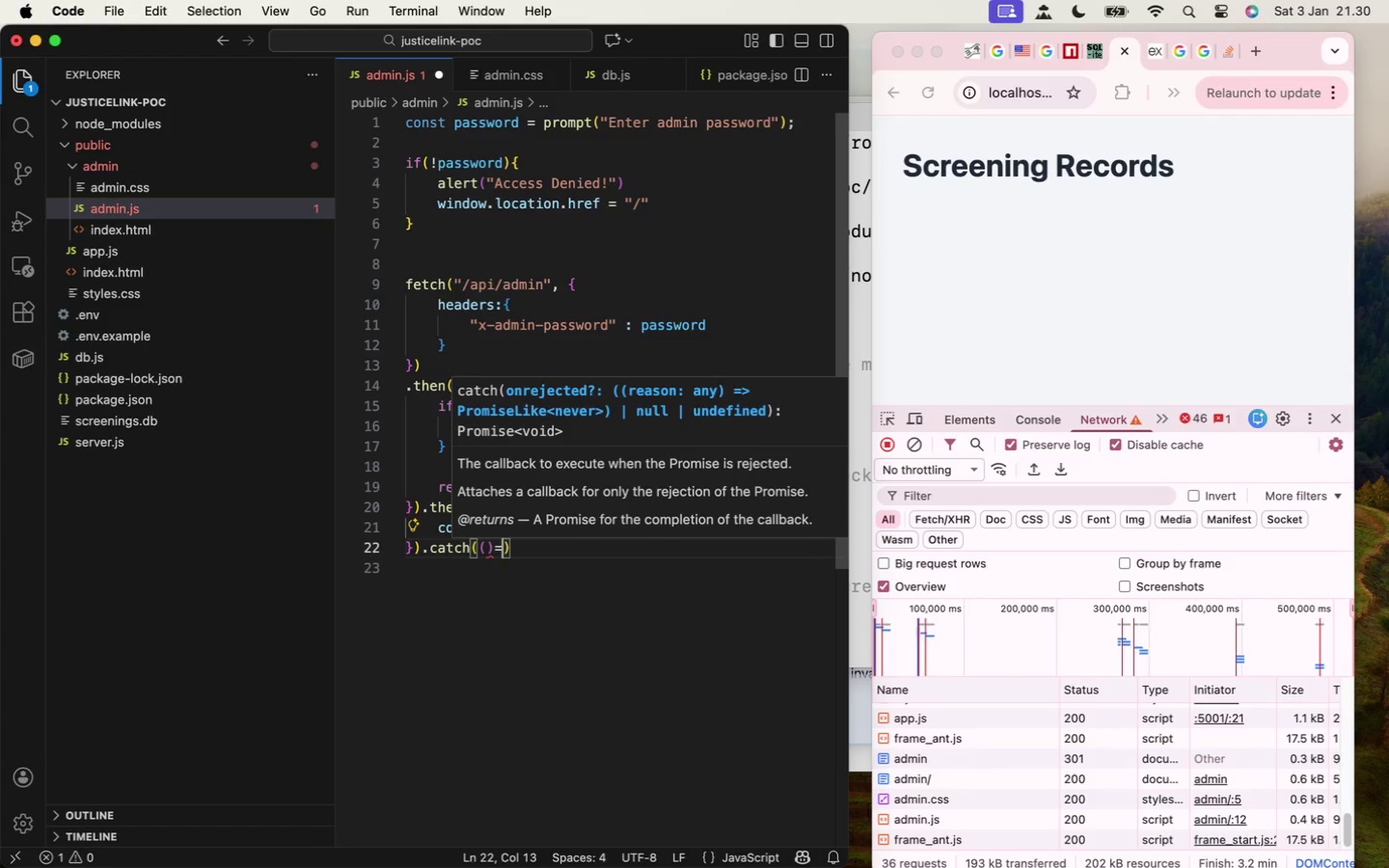 
key(Shift+Period)
 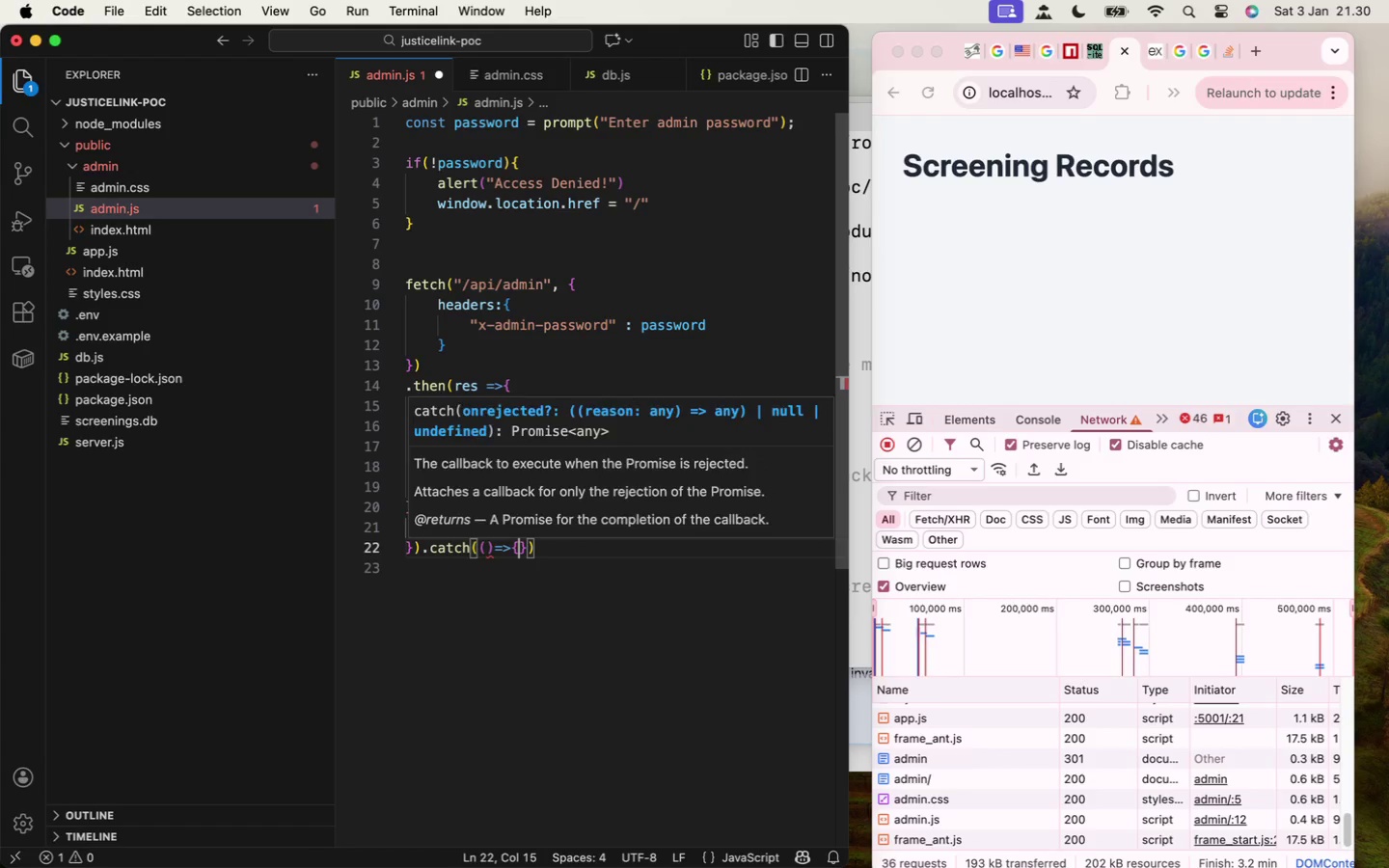 
key(Shift+BracketLeft)
 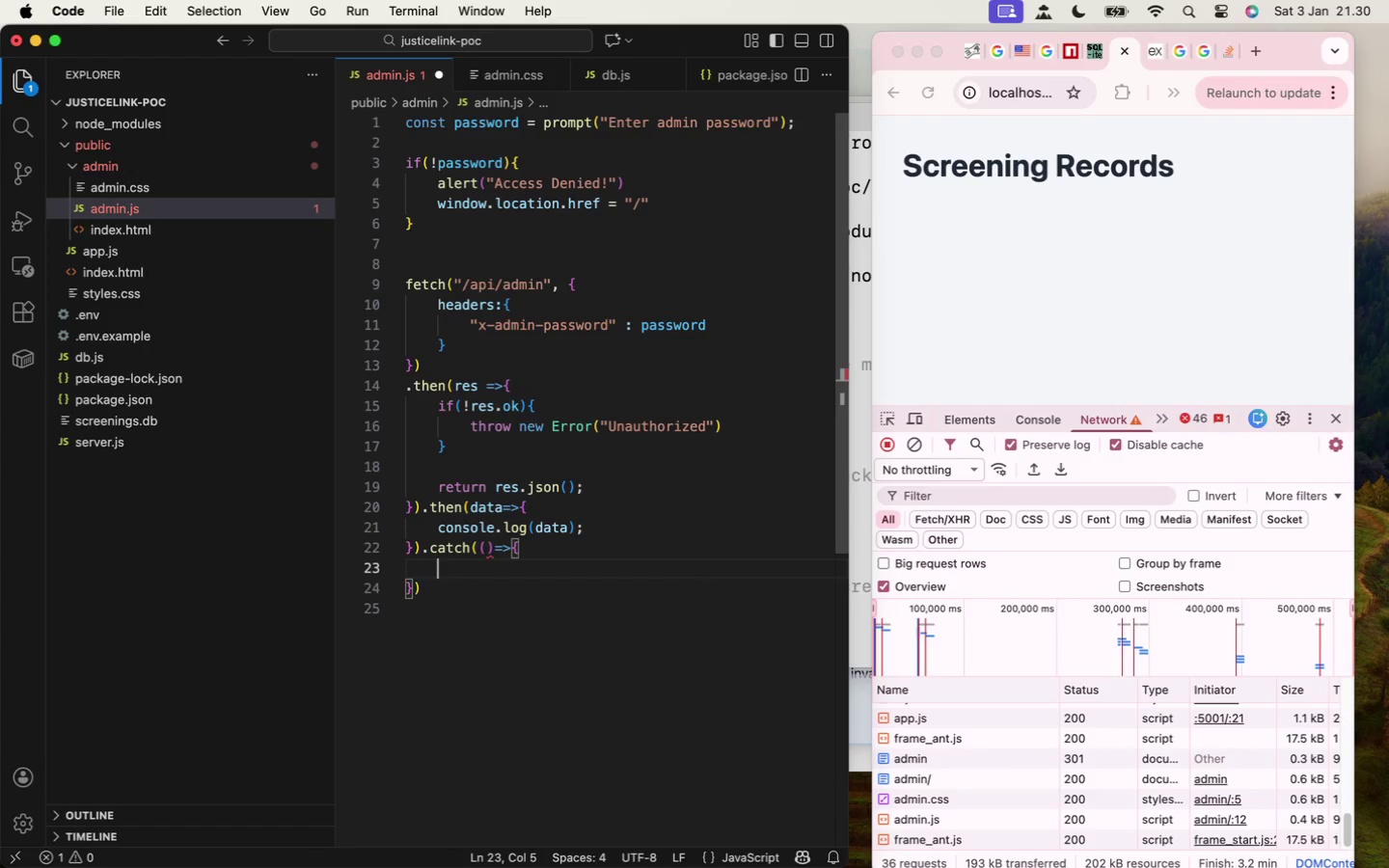 
key(Enter)
 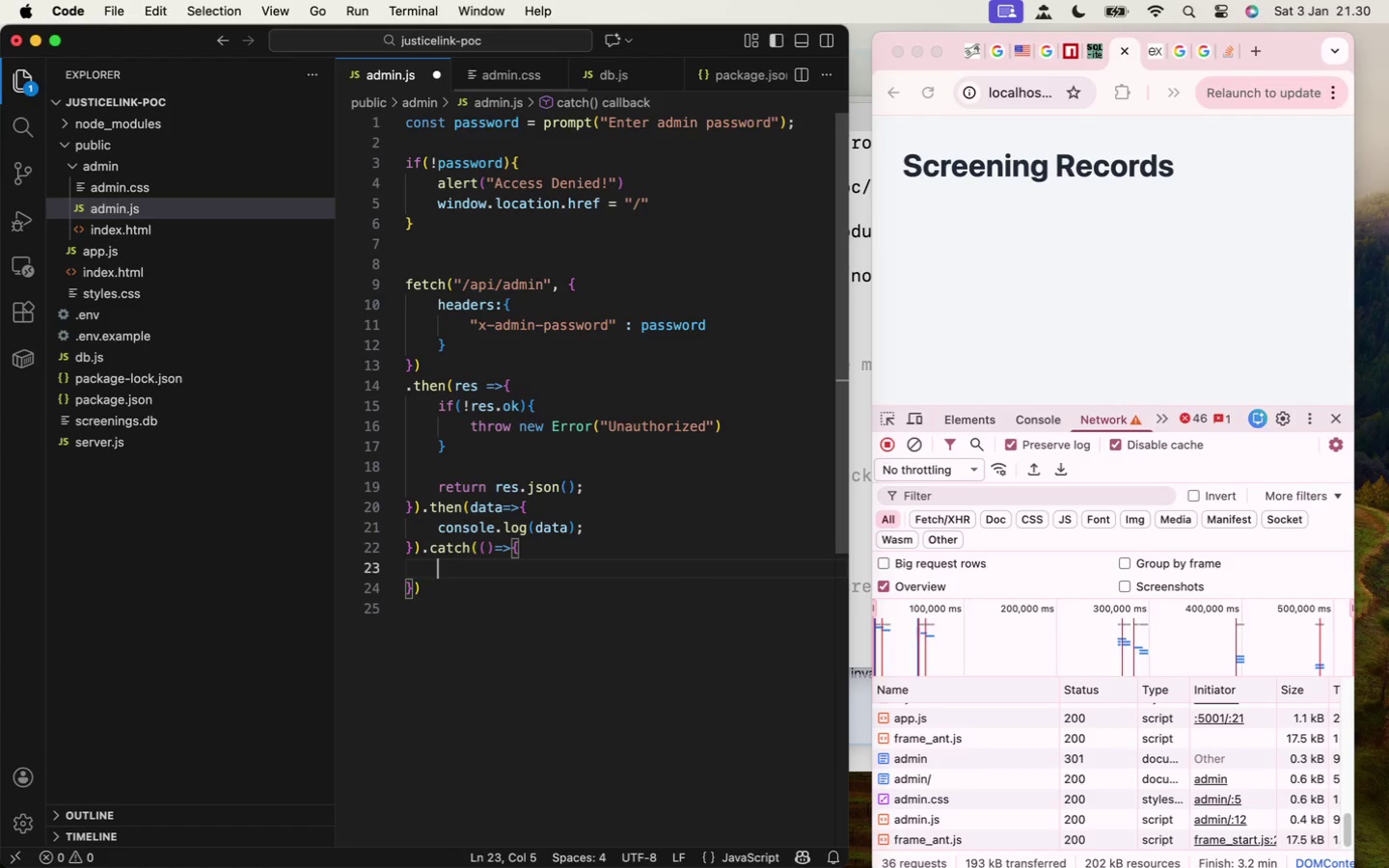 
type(alert)
 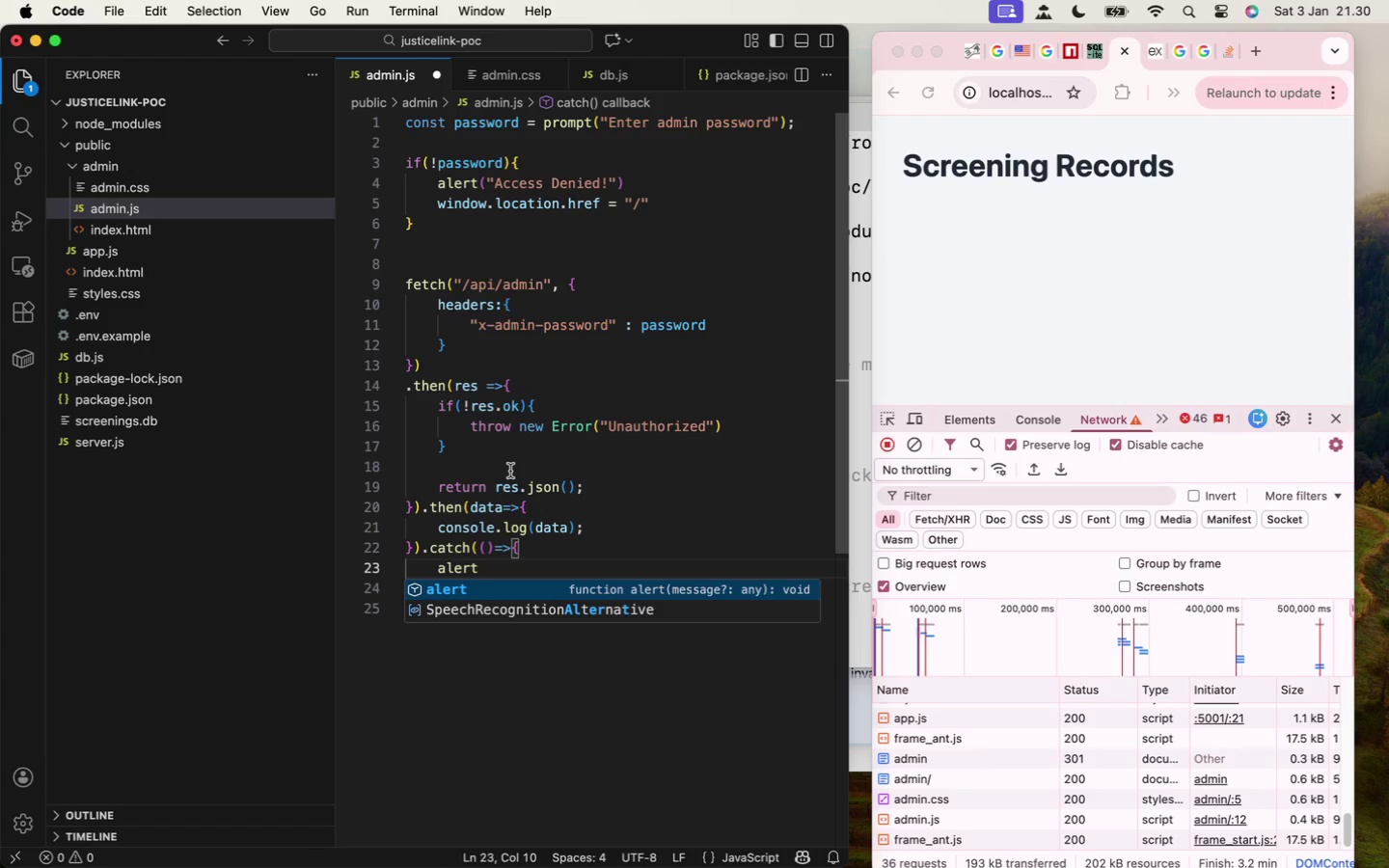 
wait(6.1)
 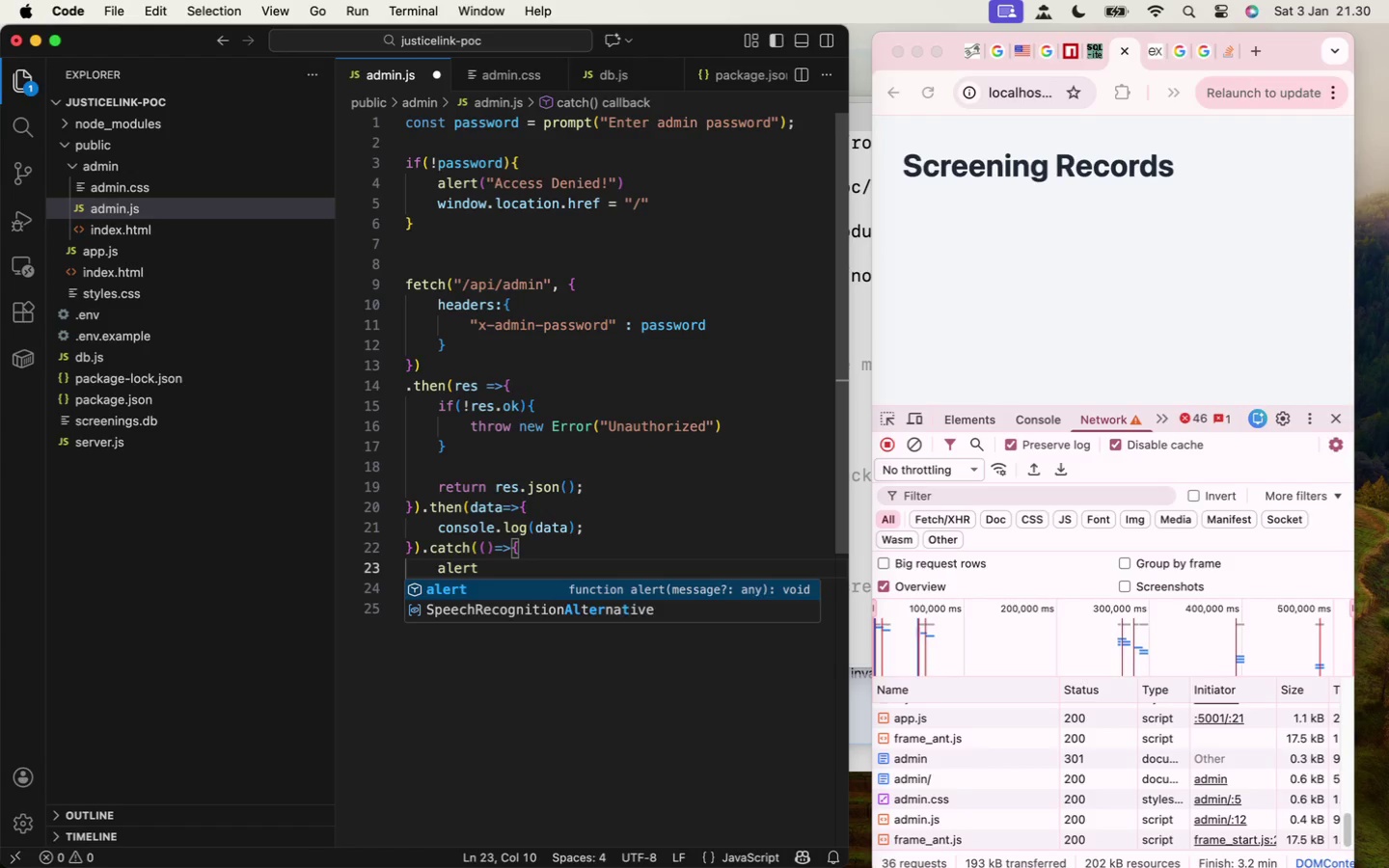 
hold_key(key=ShiftLeft, duration=3.63)
 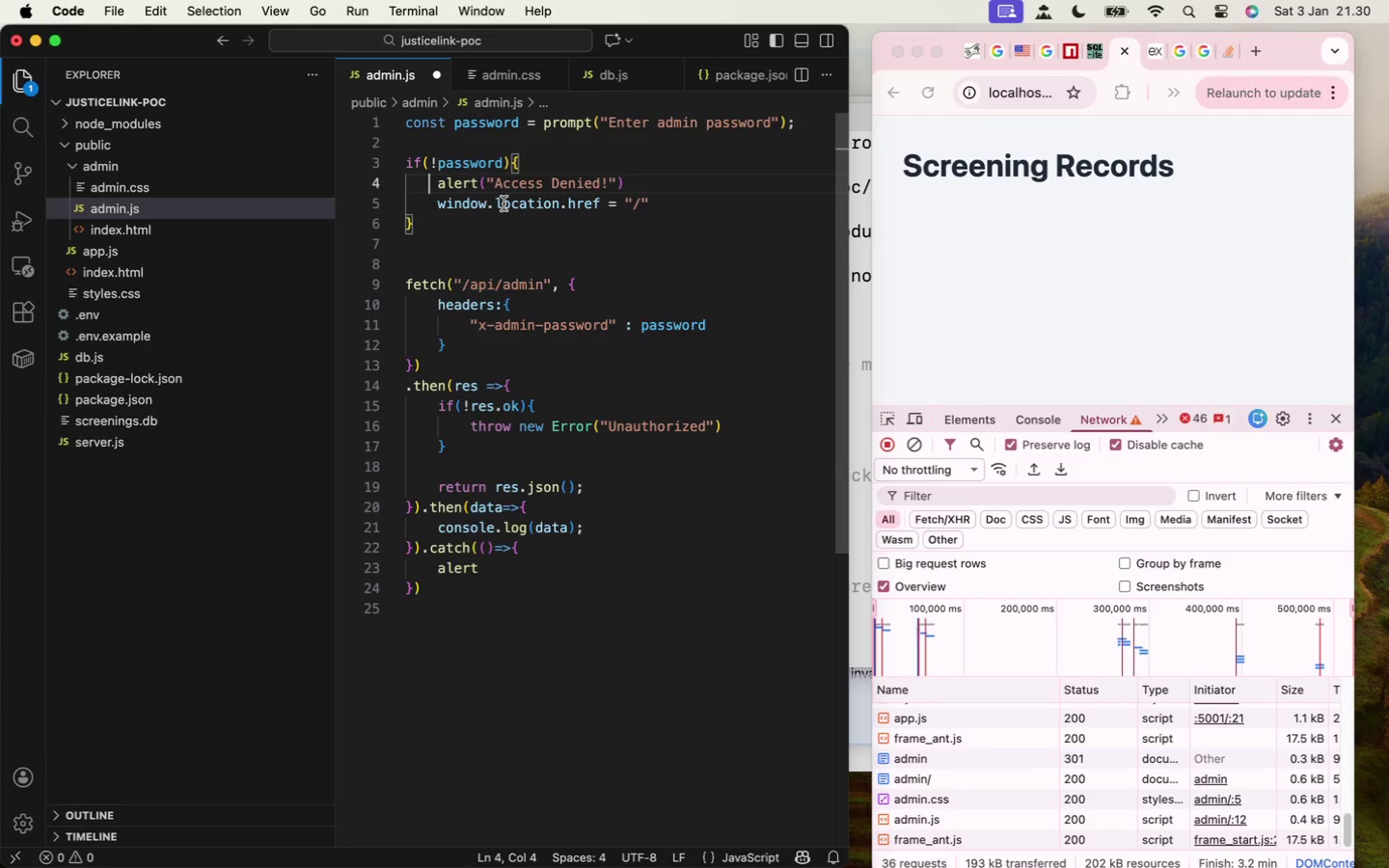 
left_click([527, 569])
 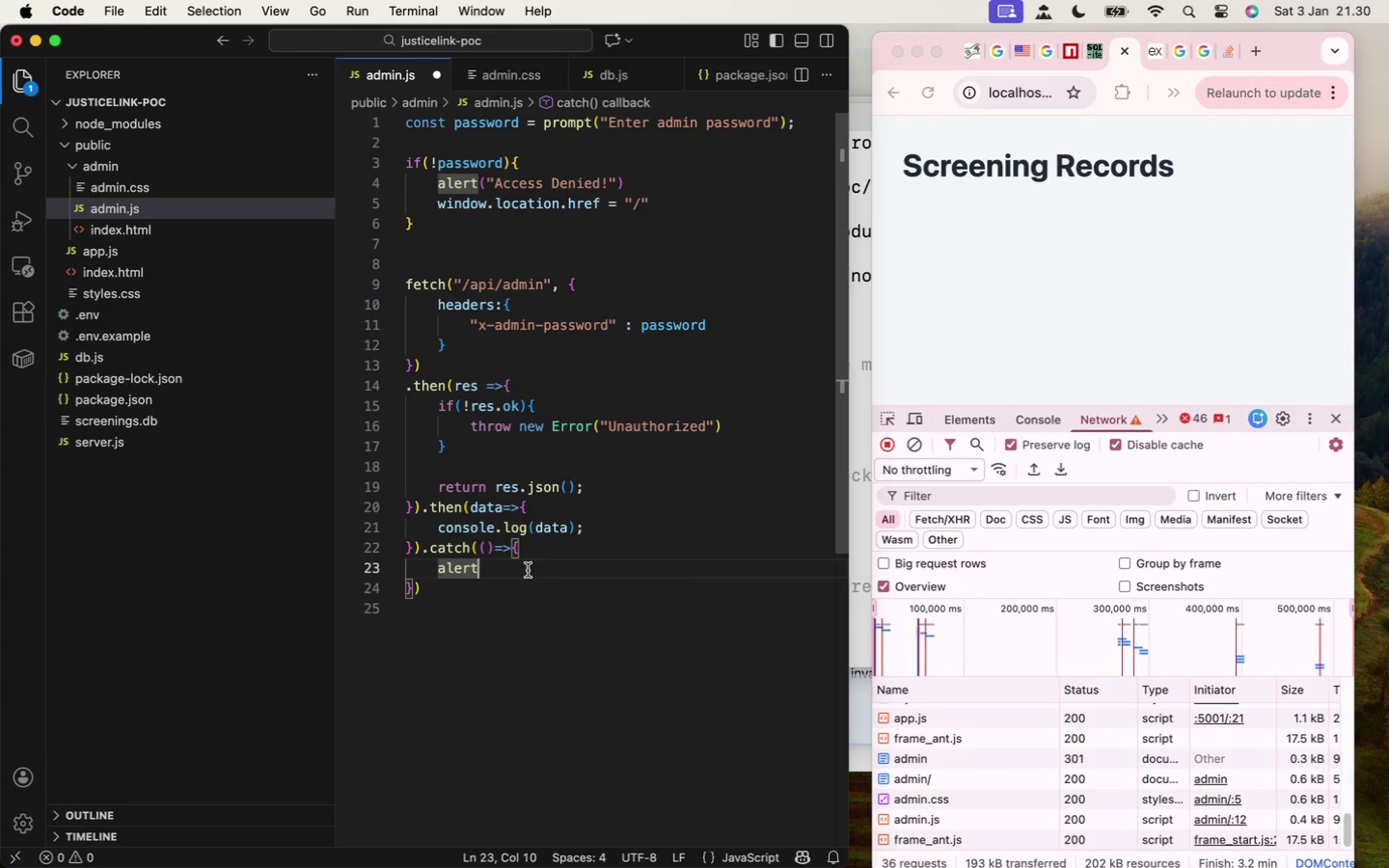 
type(("Una)
 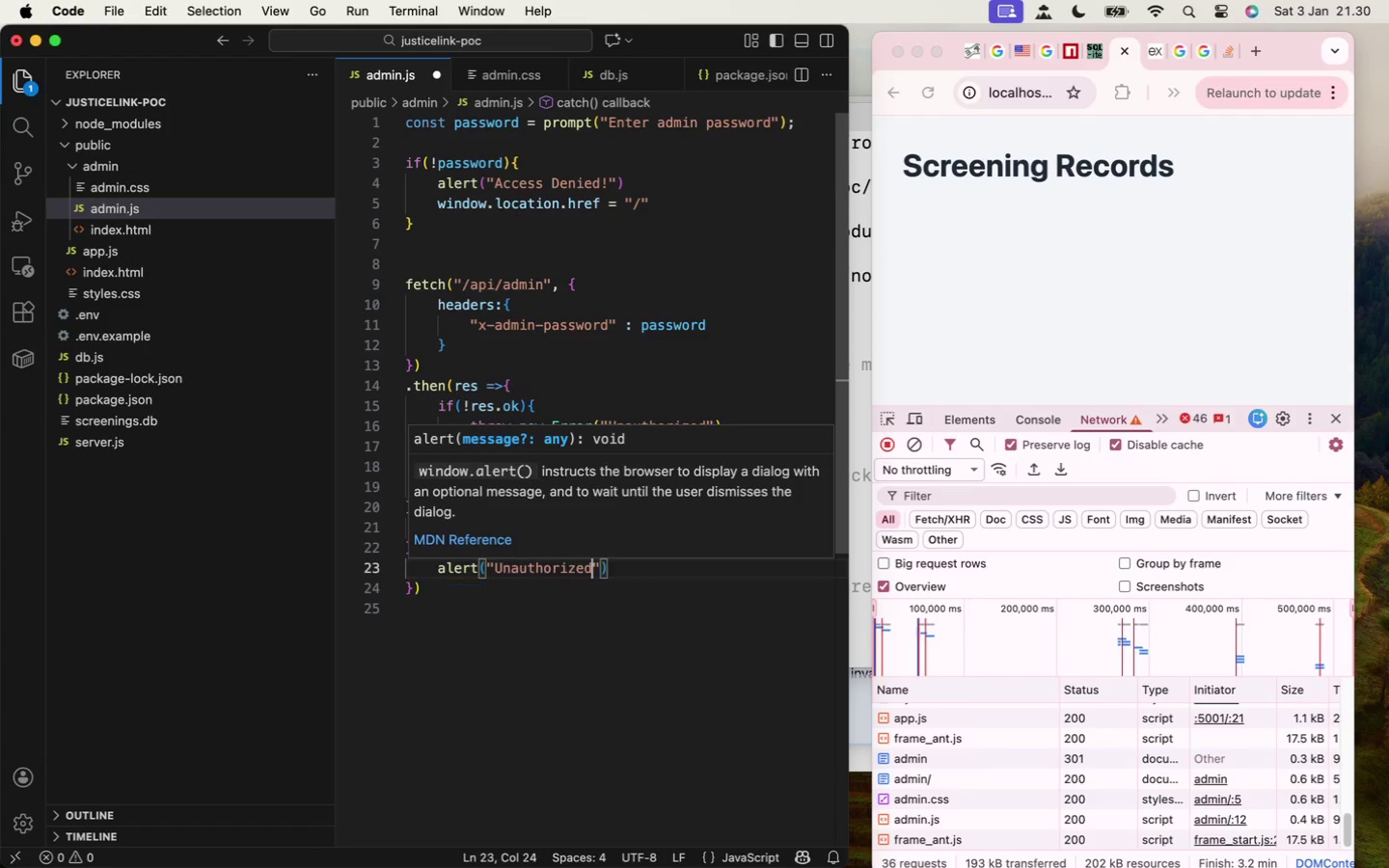 
 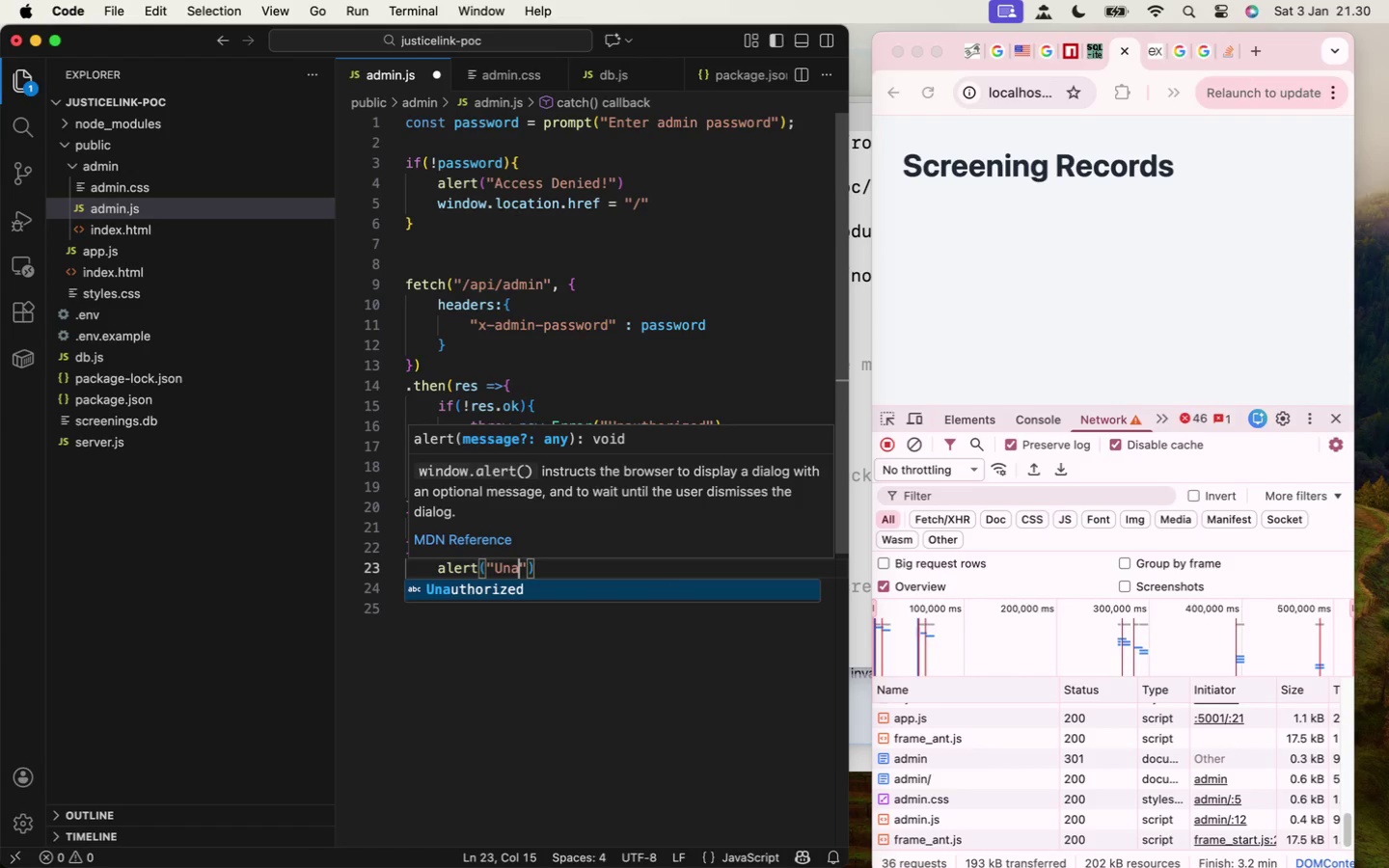 
key(Enter)
 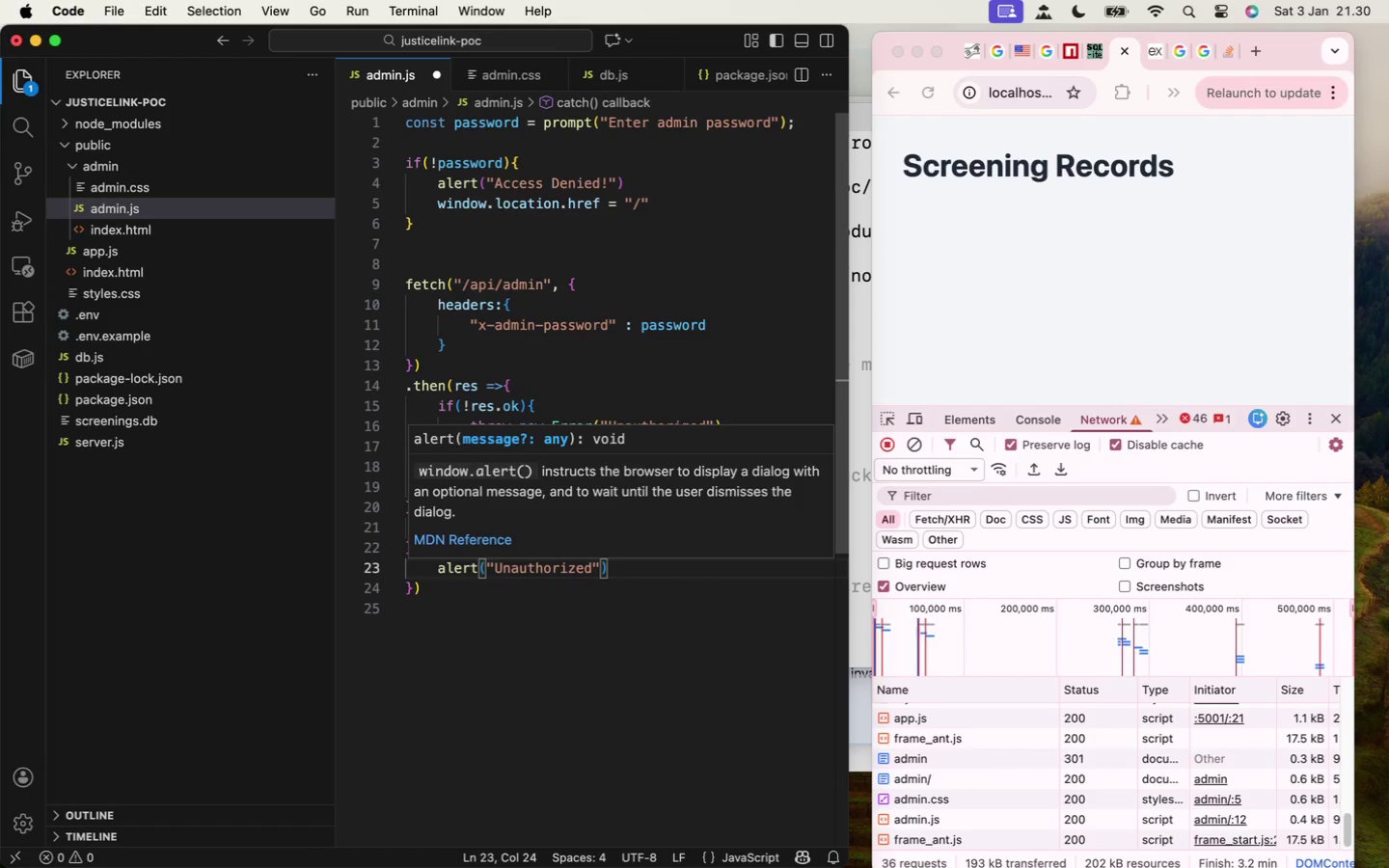 
type( access. Rede)
key(Backspace)
type(irecting...)
 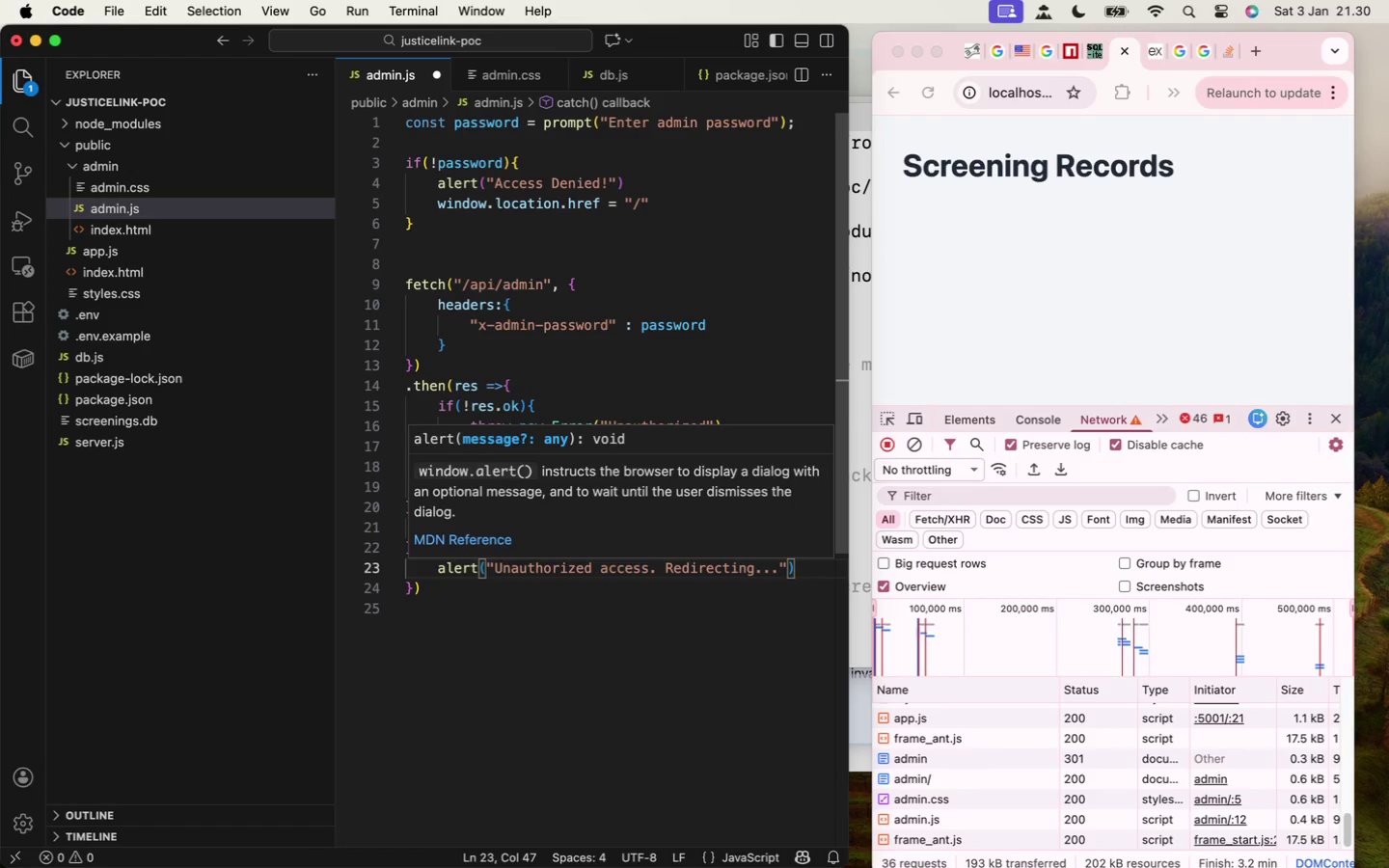 
key(ArrowRight)
 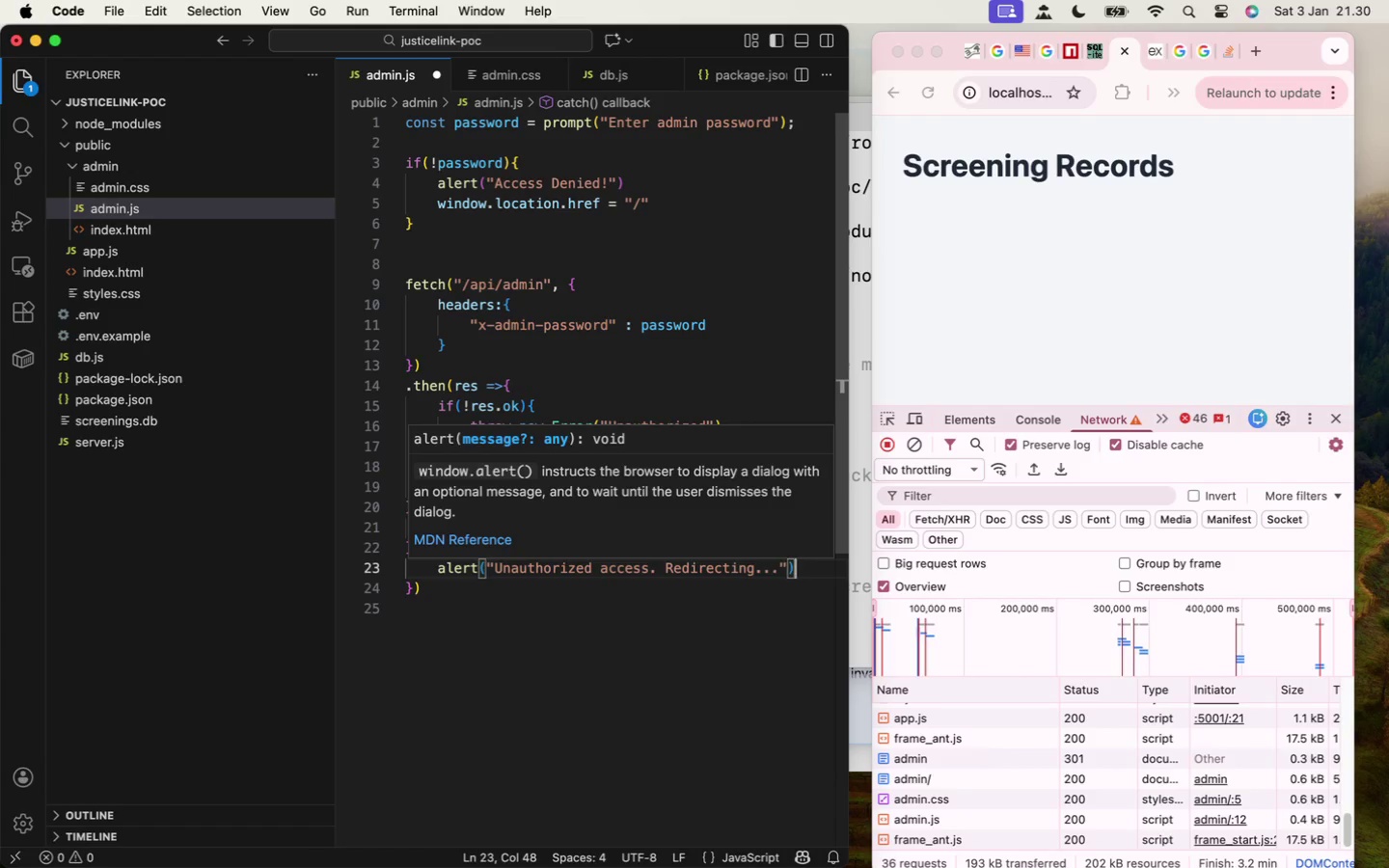 
key(ArrowRight)
 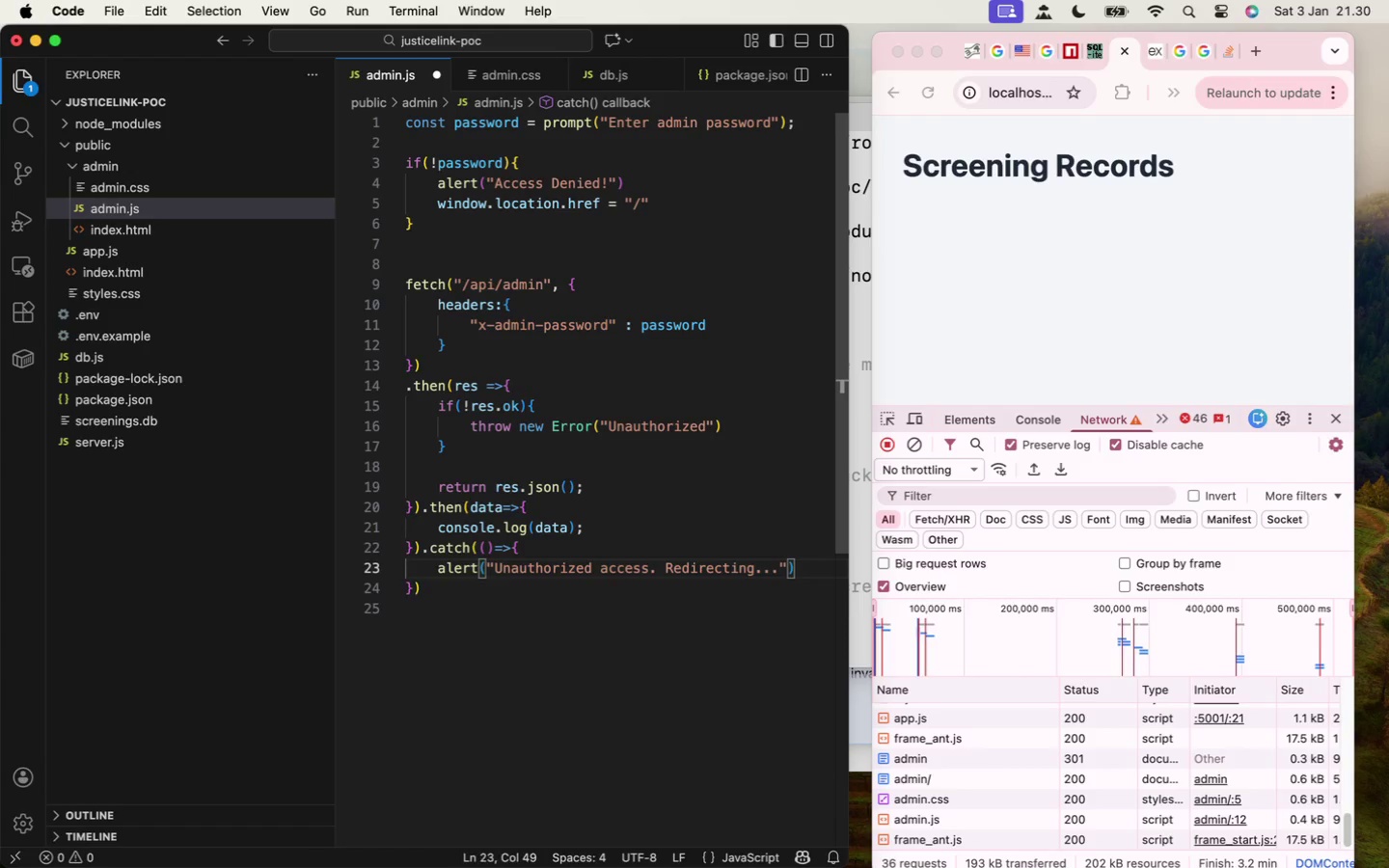 
key(Enter)
 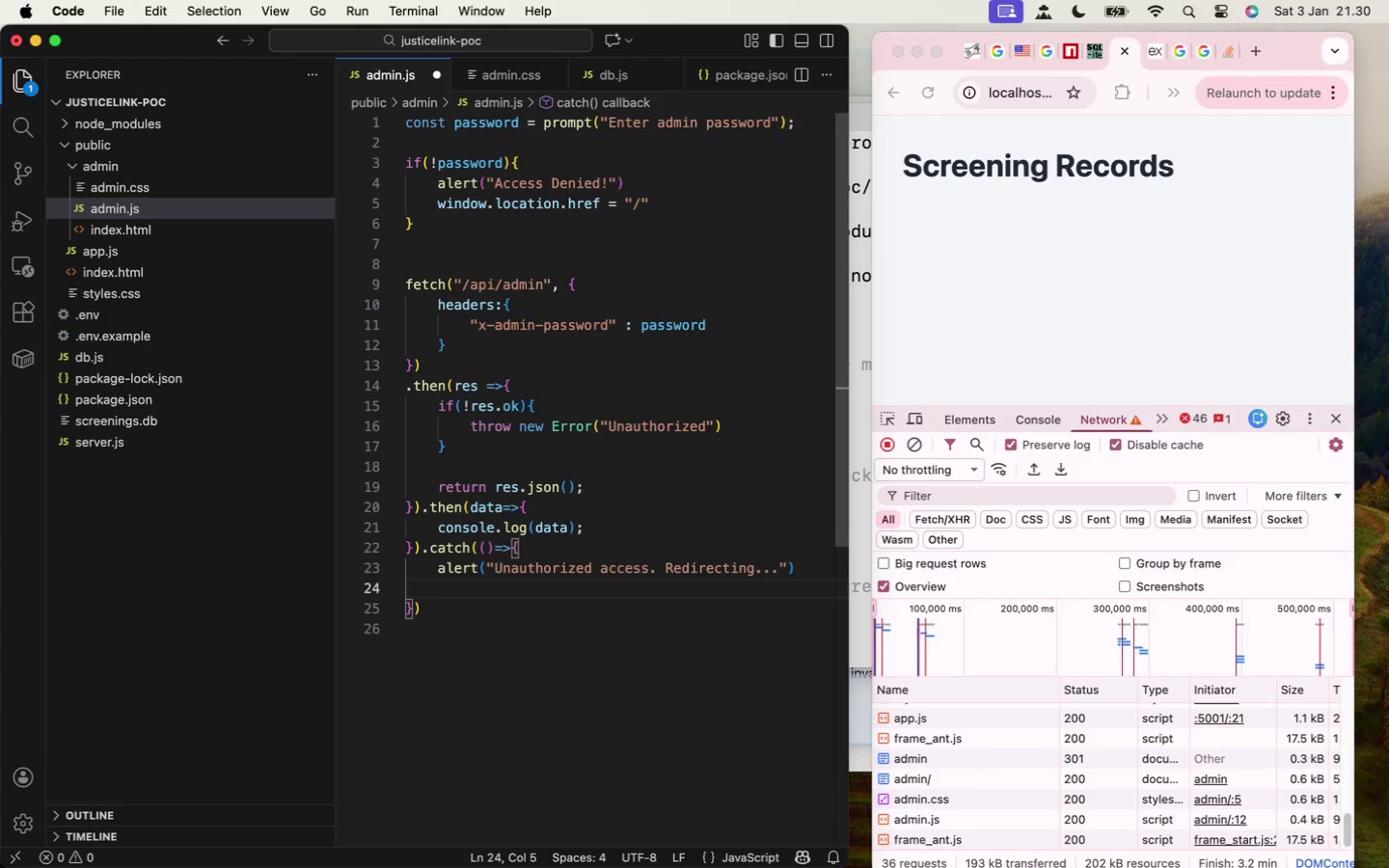 
type(window.loca)
 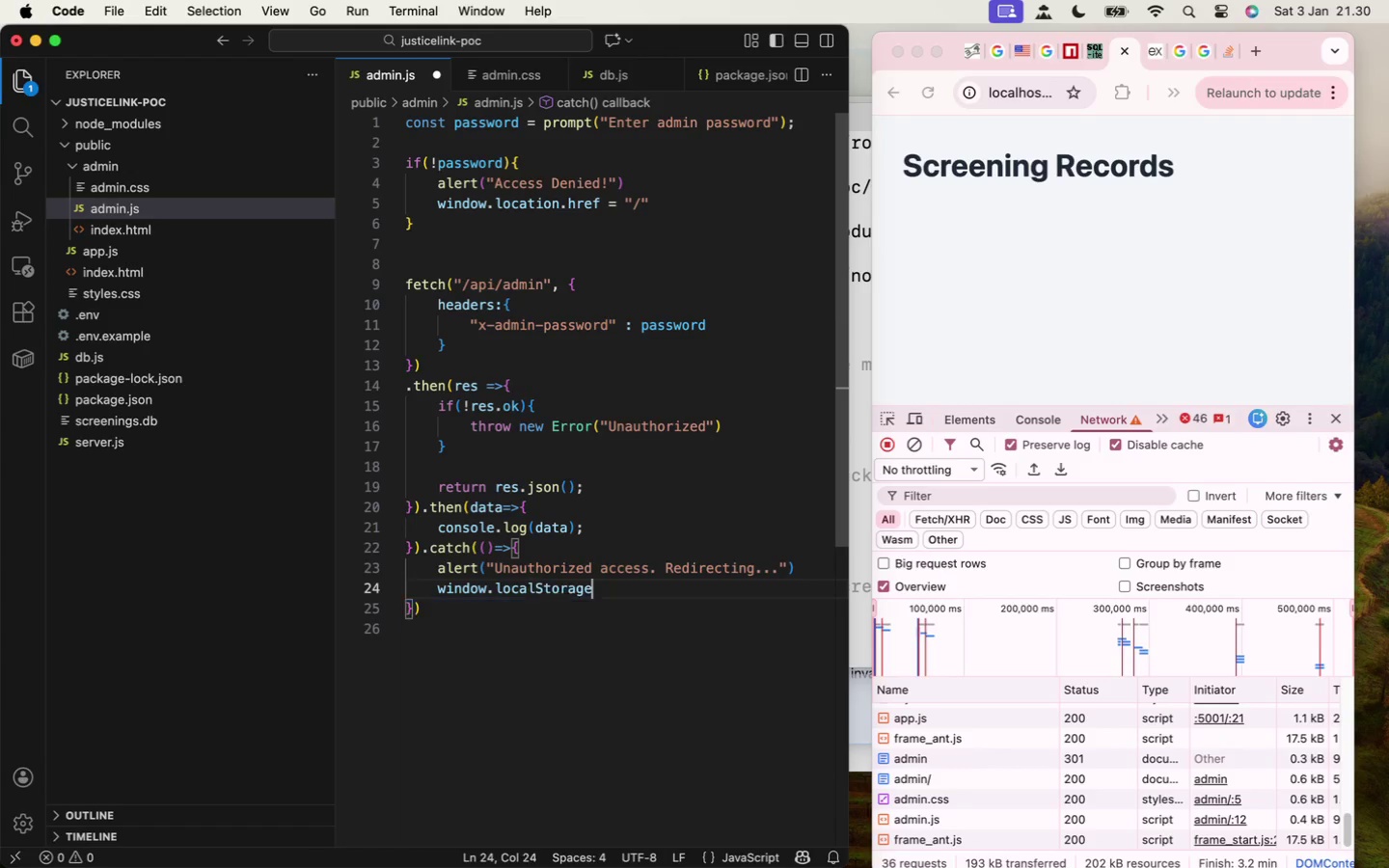 
key(Enter)
 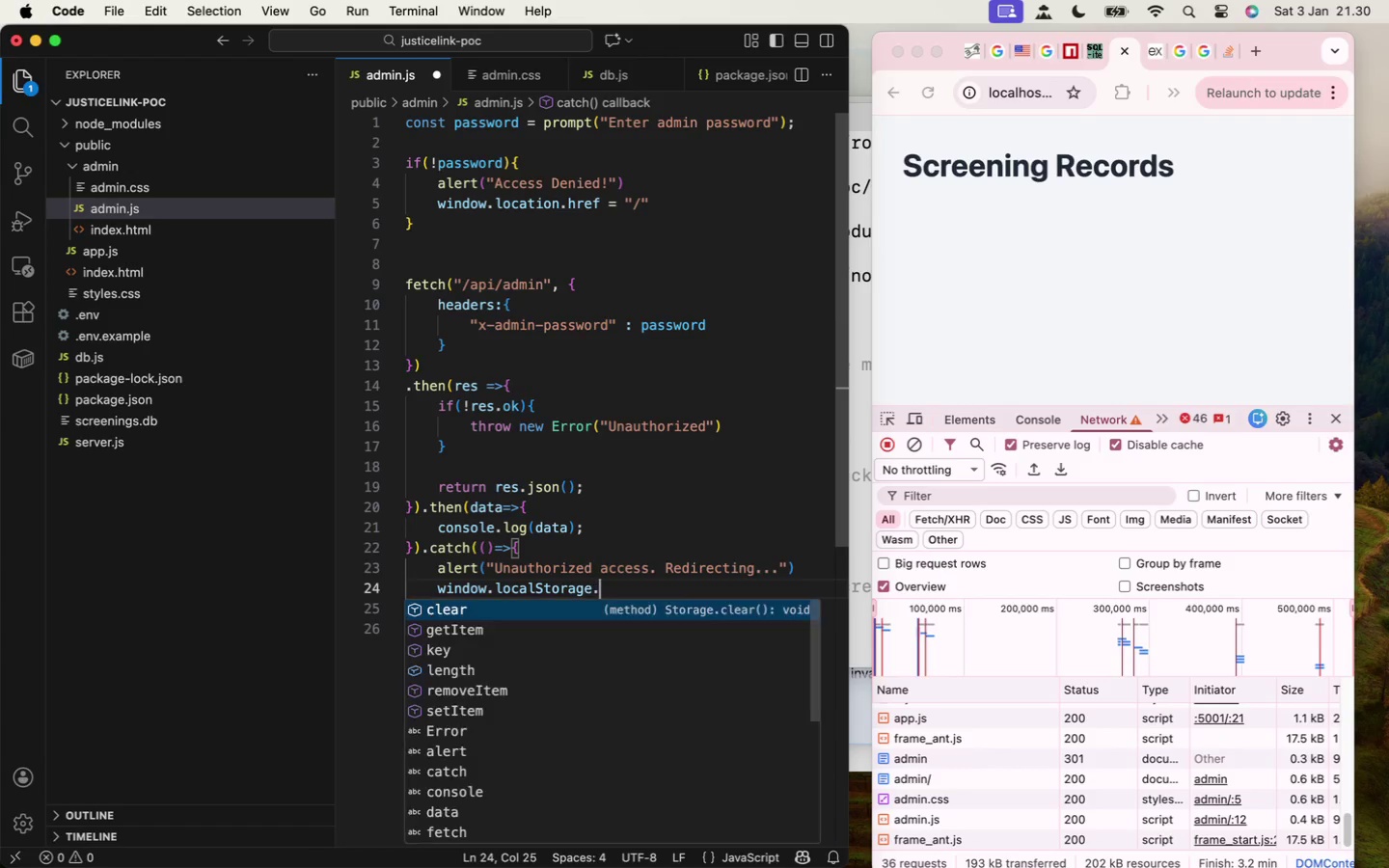 
type(.)
key(Backspace)
key(Backspace)
key(Backspace)
key(Backspace)
type(tion.href = "/)
 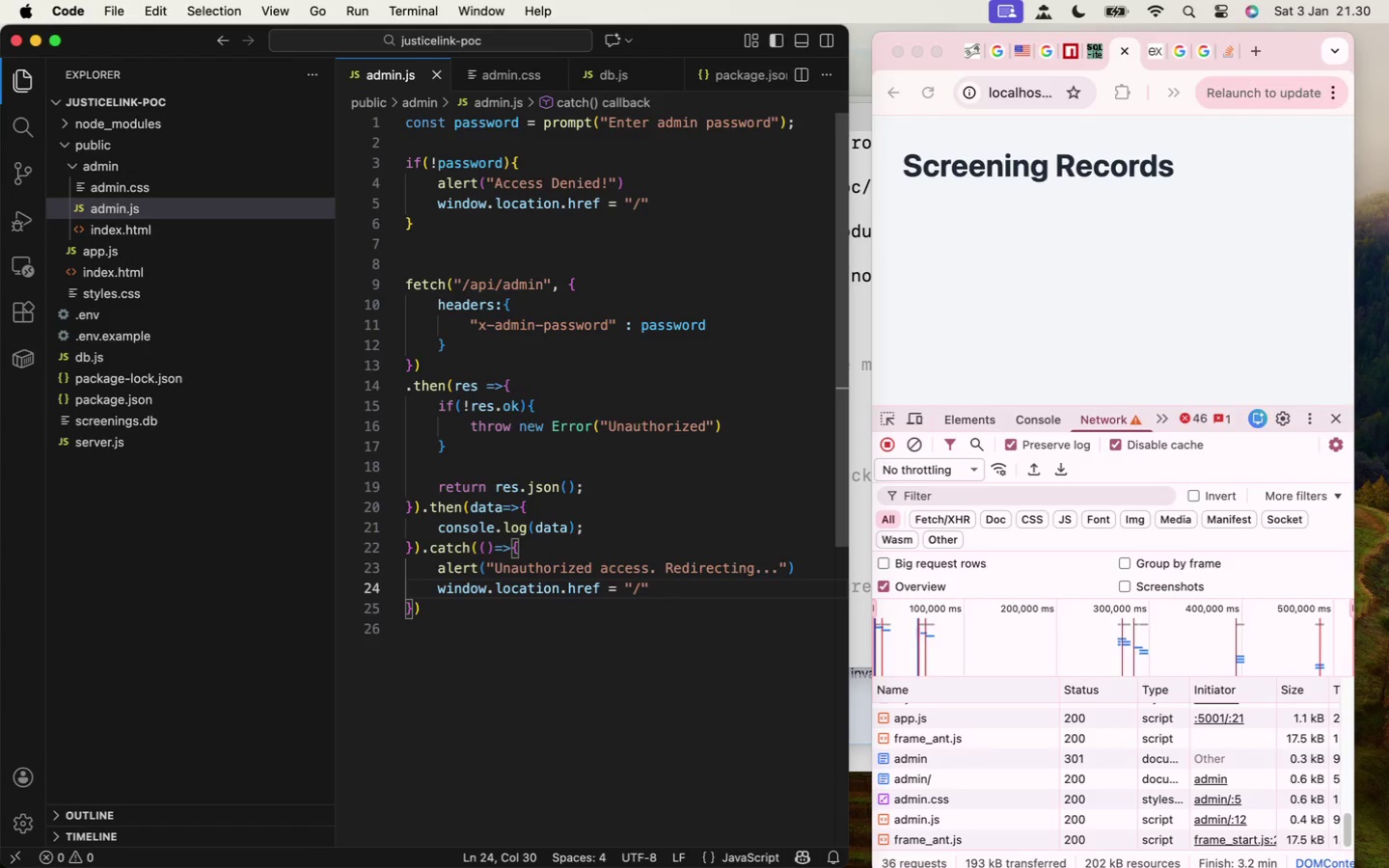 
key(Meta+S)
 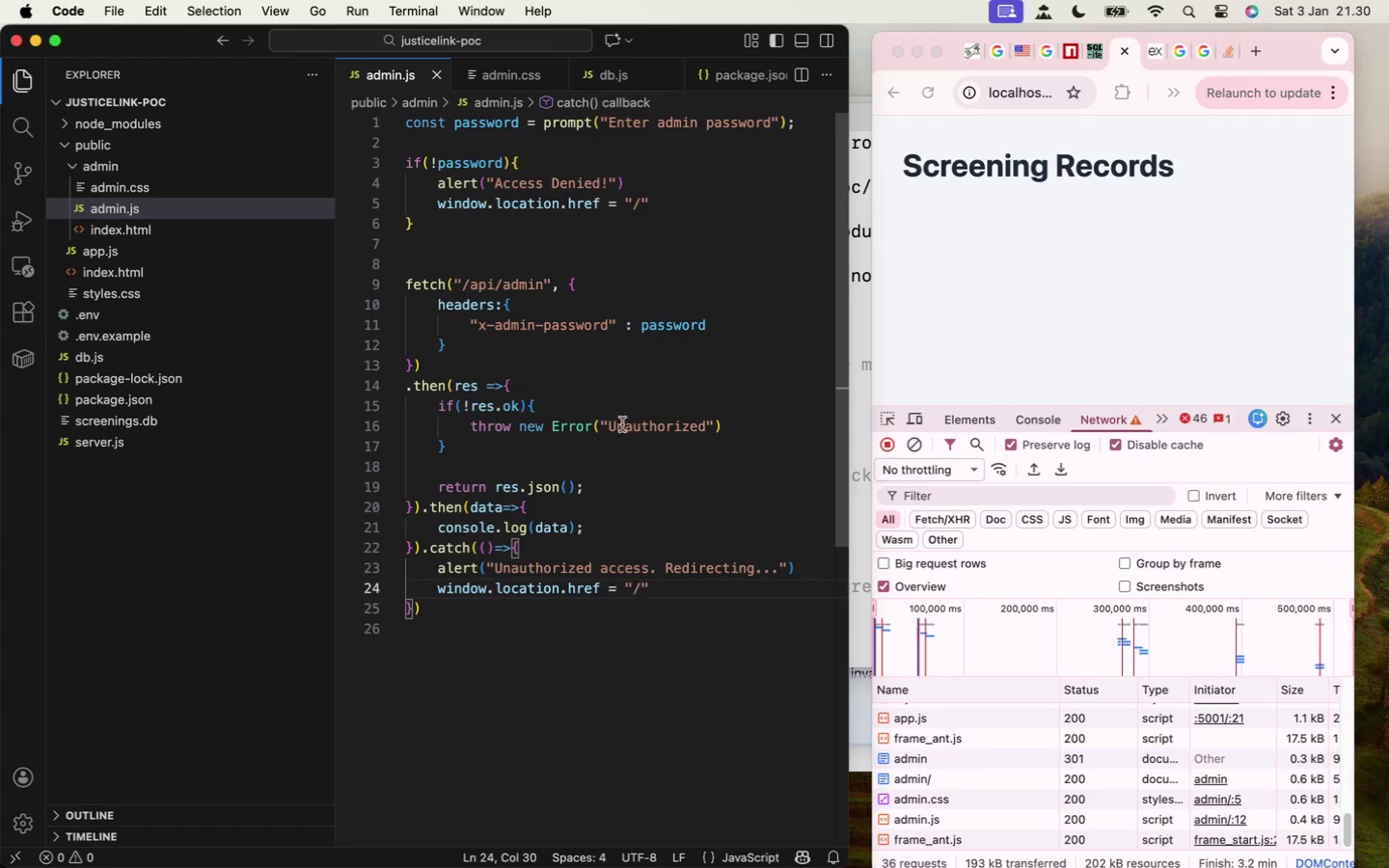 
left_click([1021, 255])
 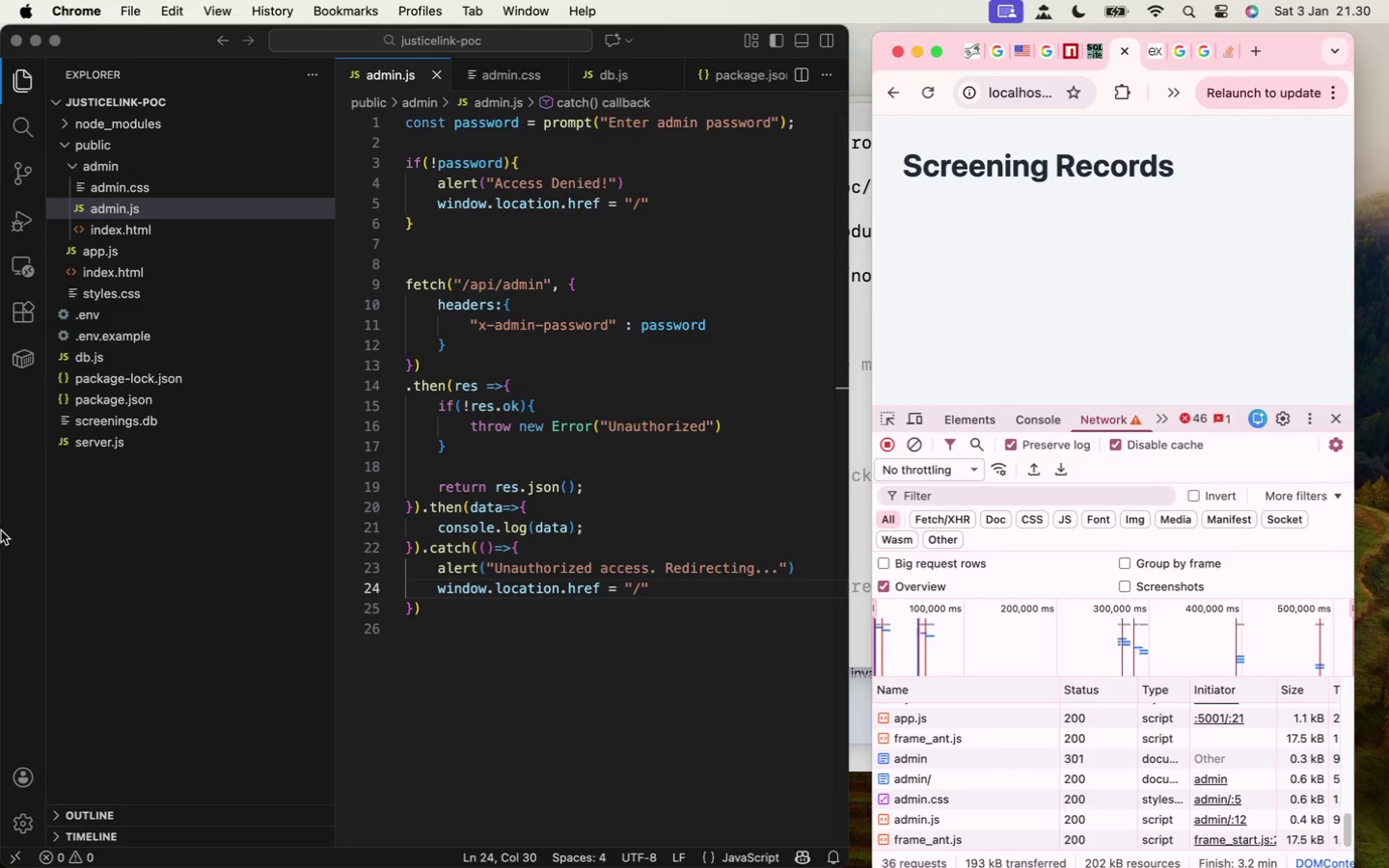 
left_click([88, 583])
 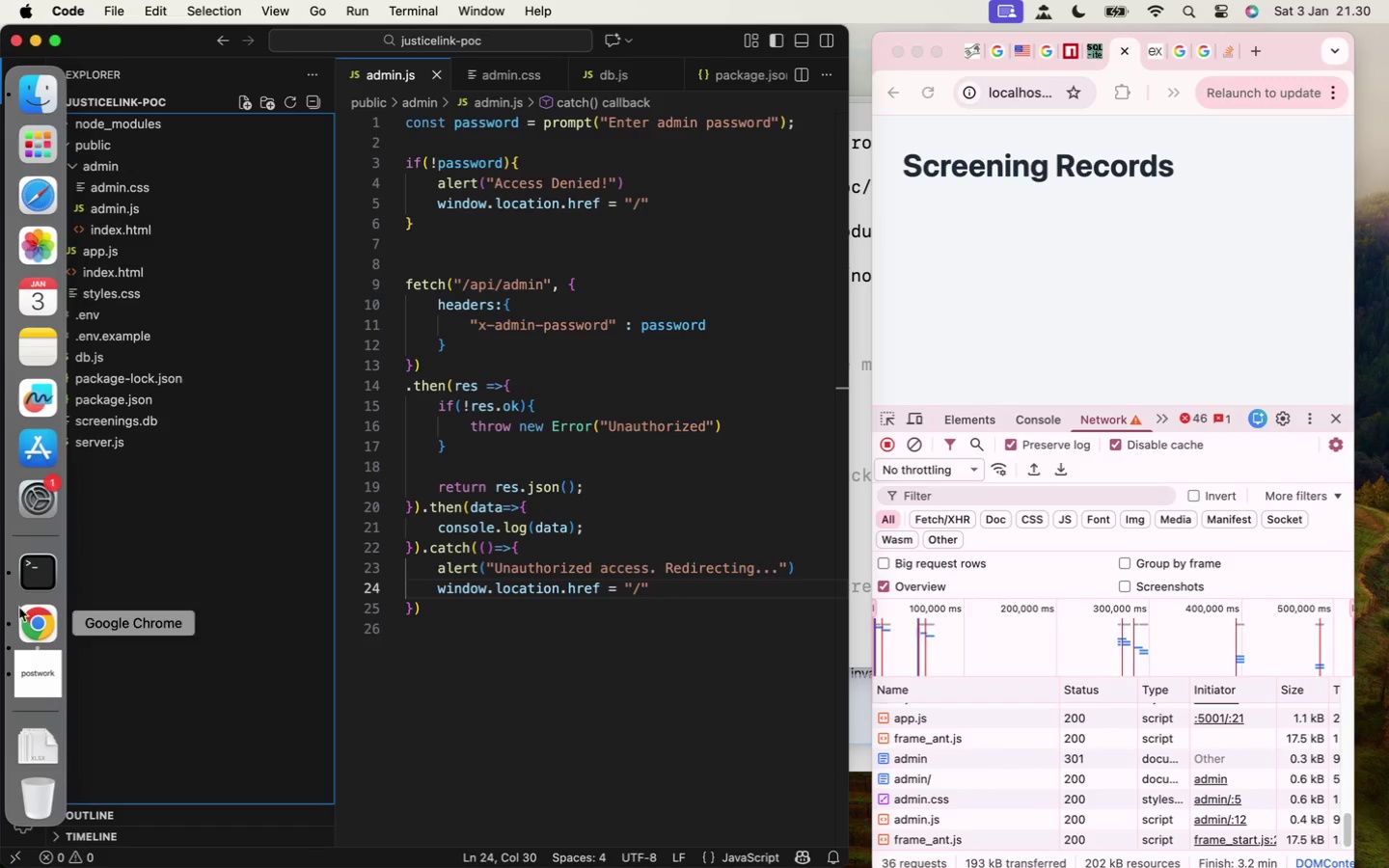 
left_click([23, 570])
 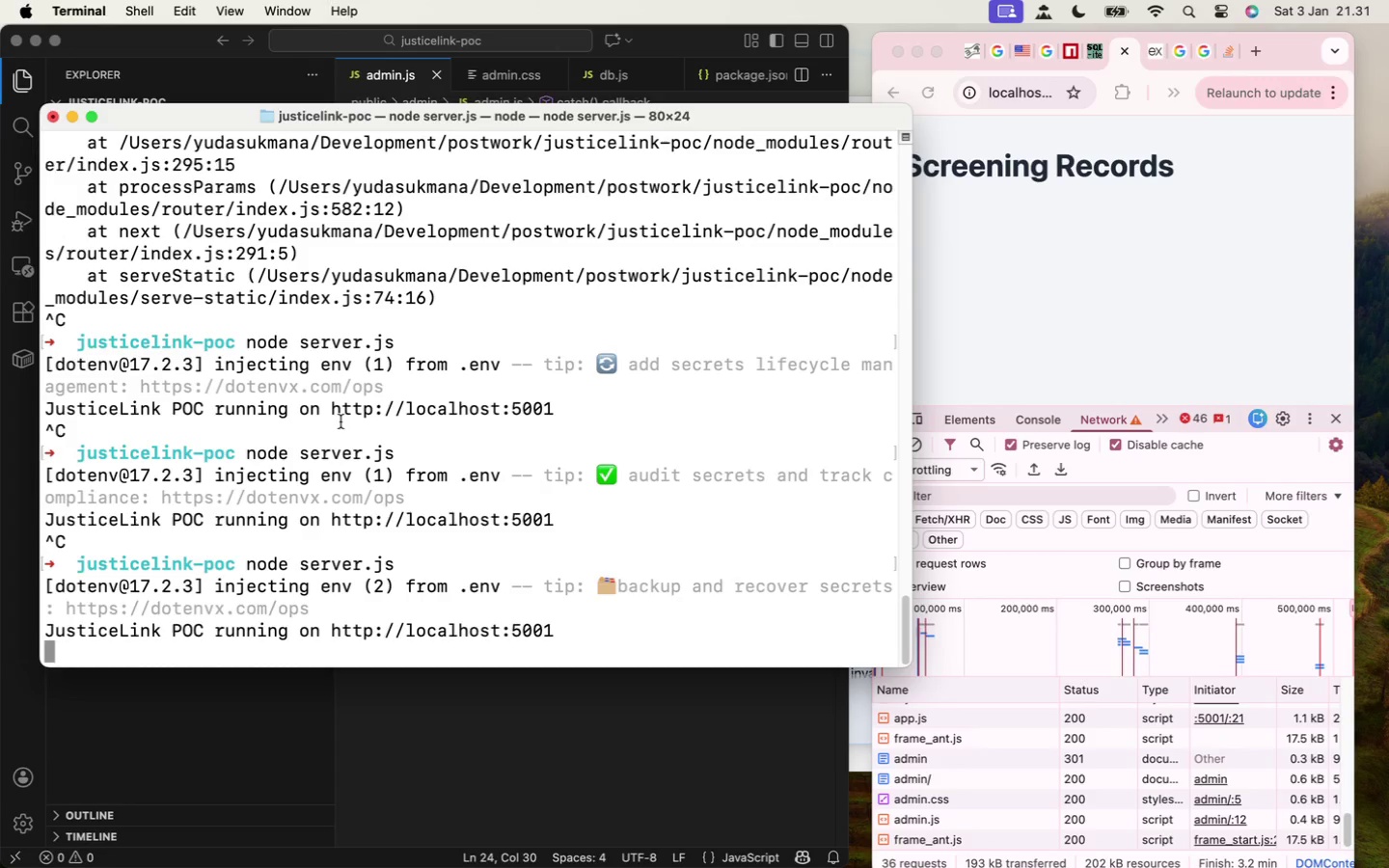 
key(Control+C)
 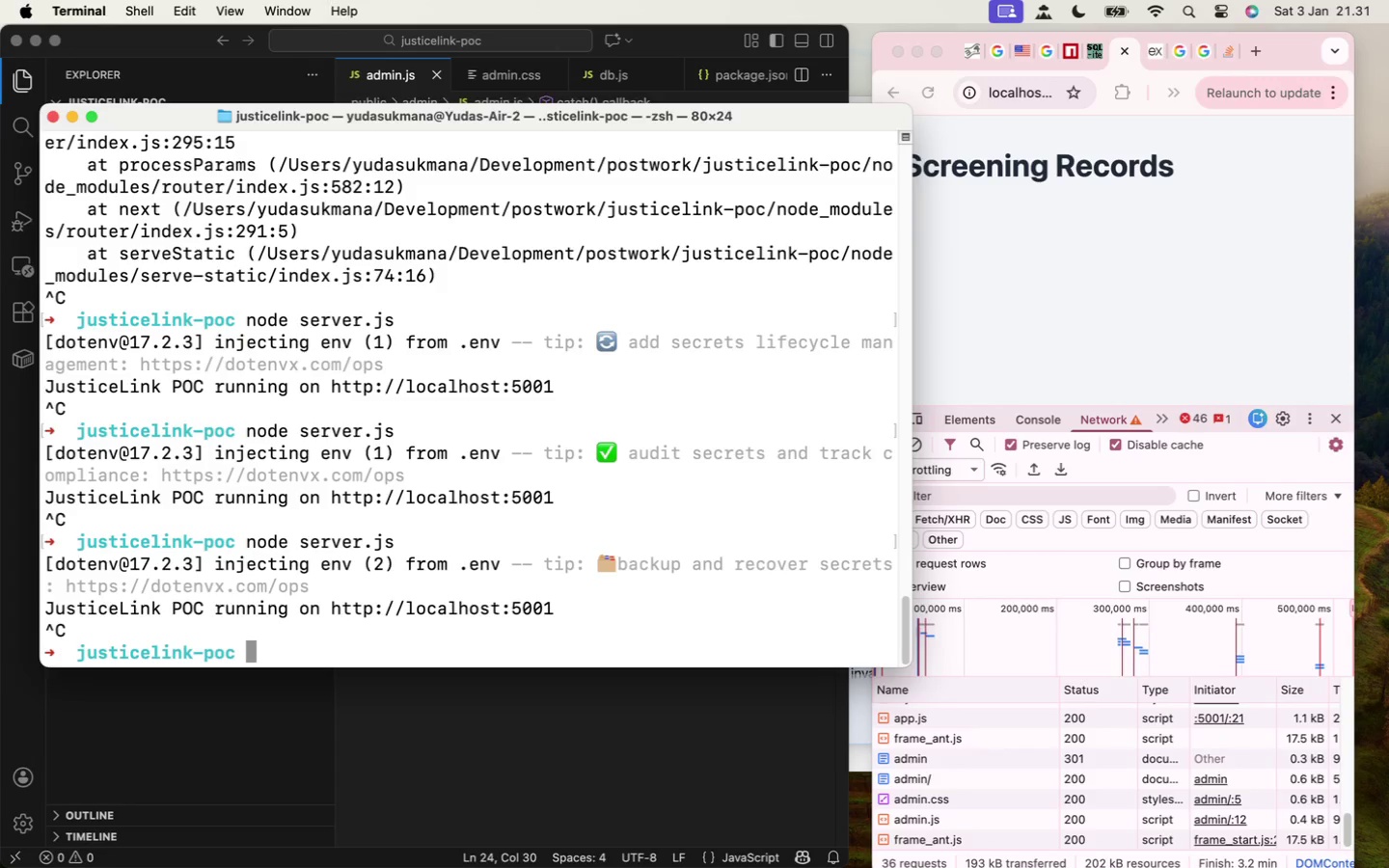 
key(ArrowUp)
 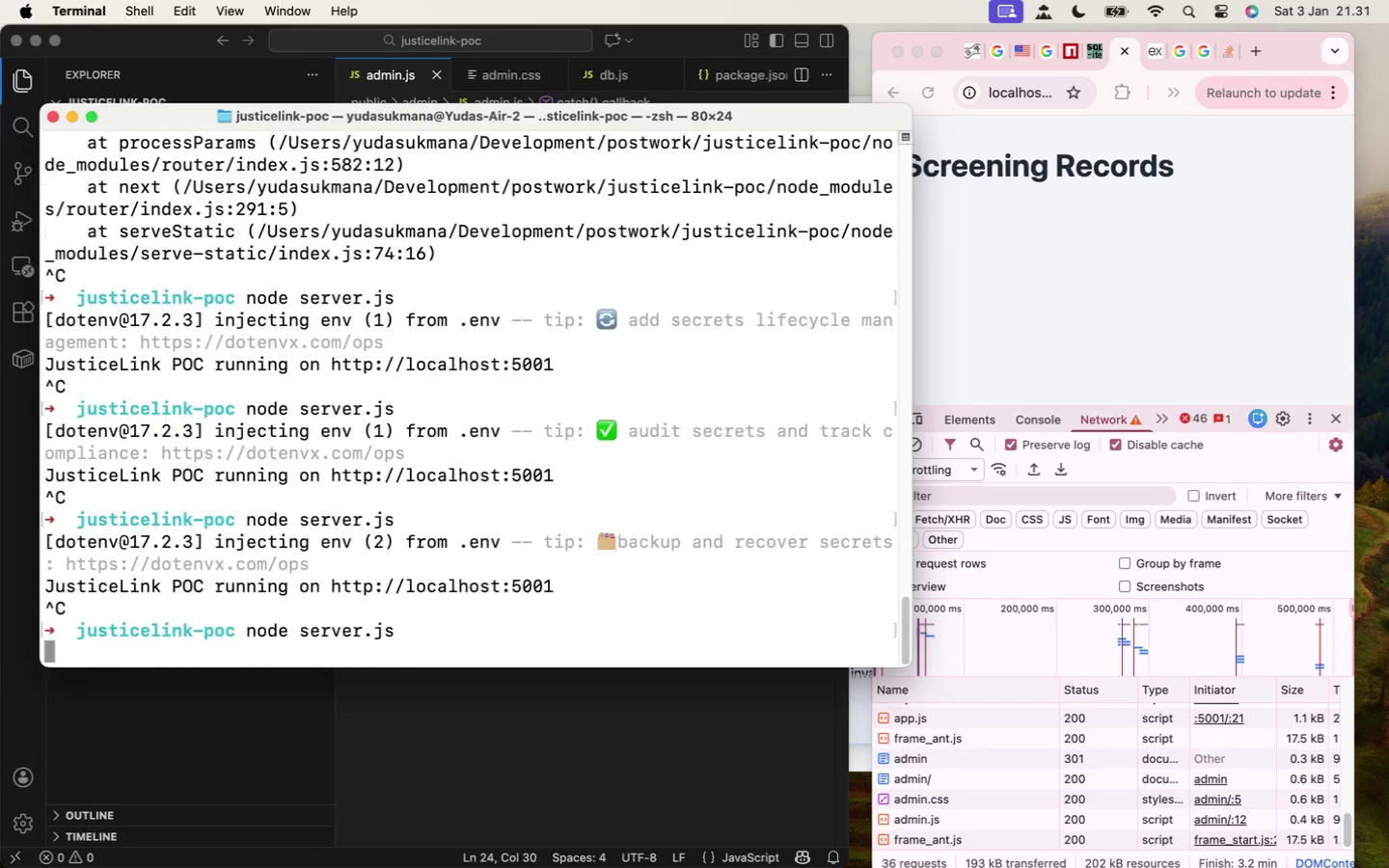 
key(Enter)
 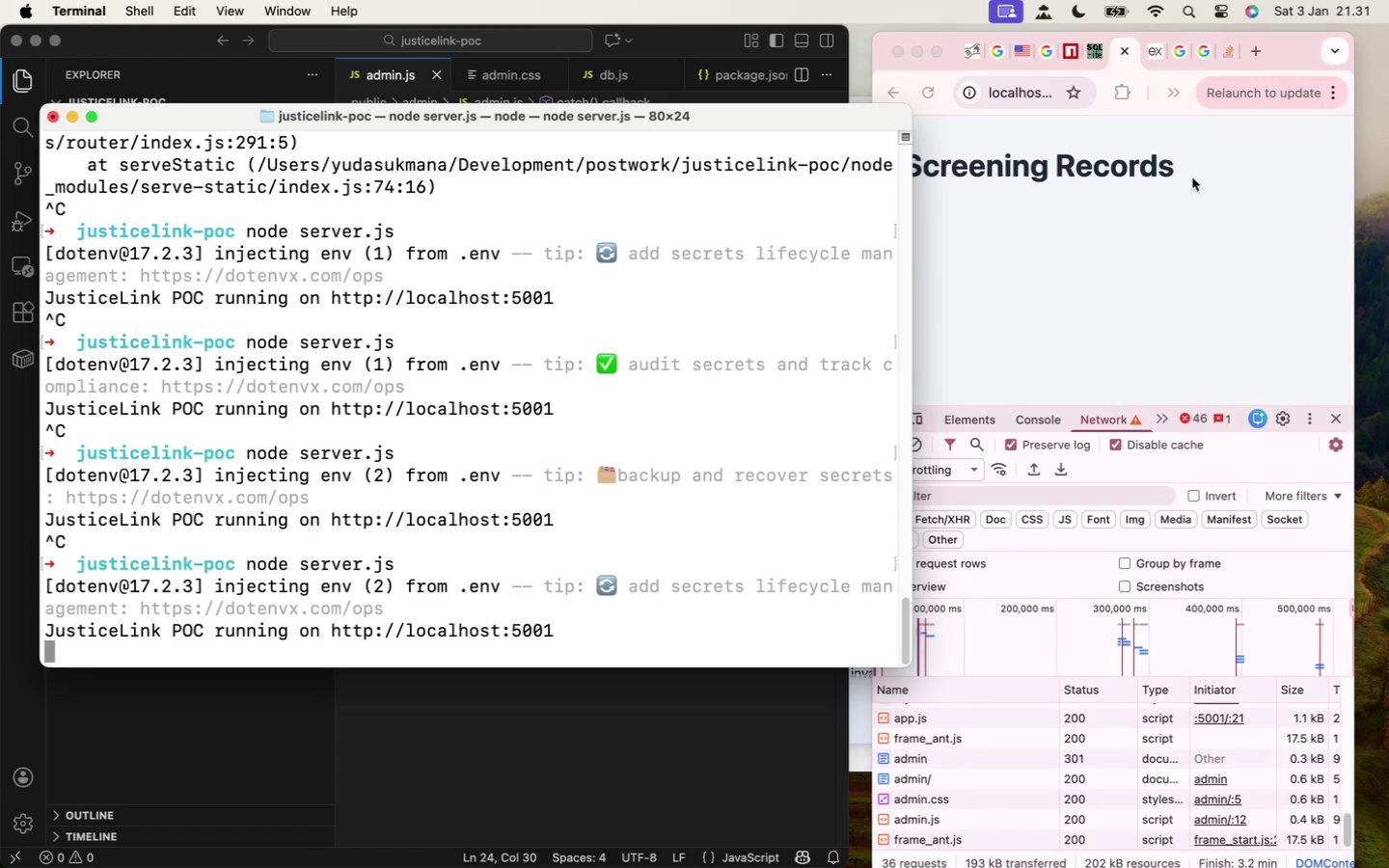 
left_click([1151, 359])
 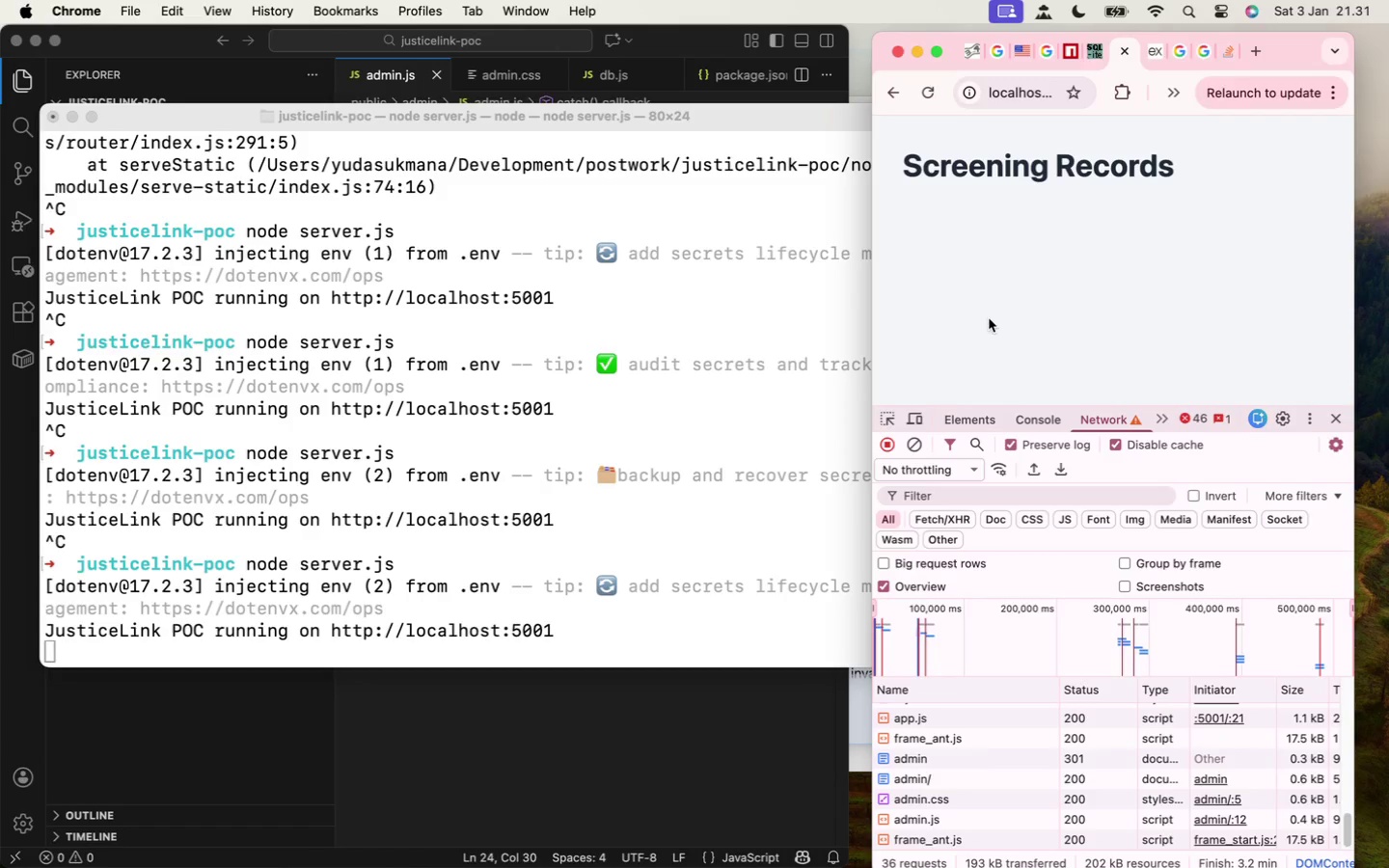 
scroll: coordinate [940, 233], scroll_direction: down, amount: 1.0
 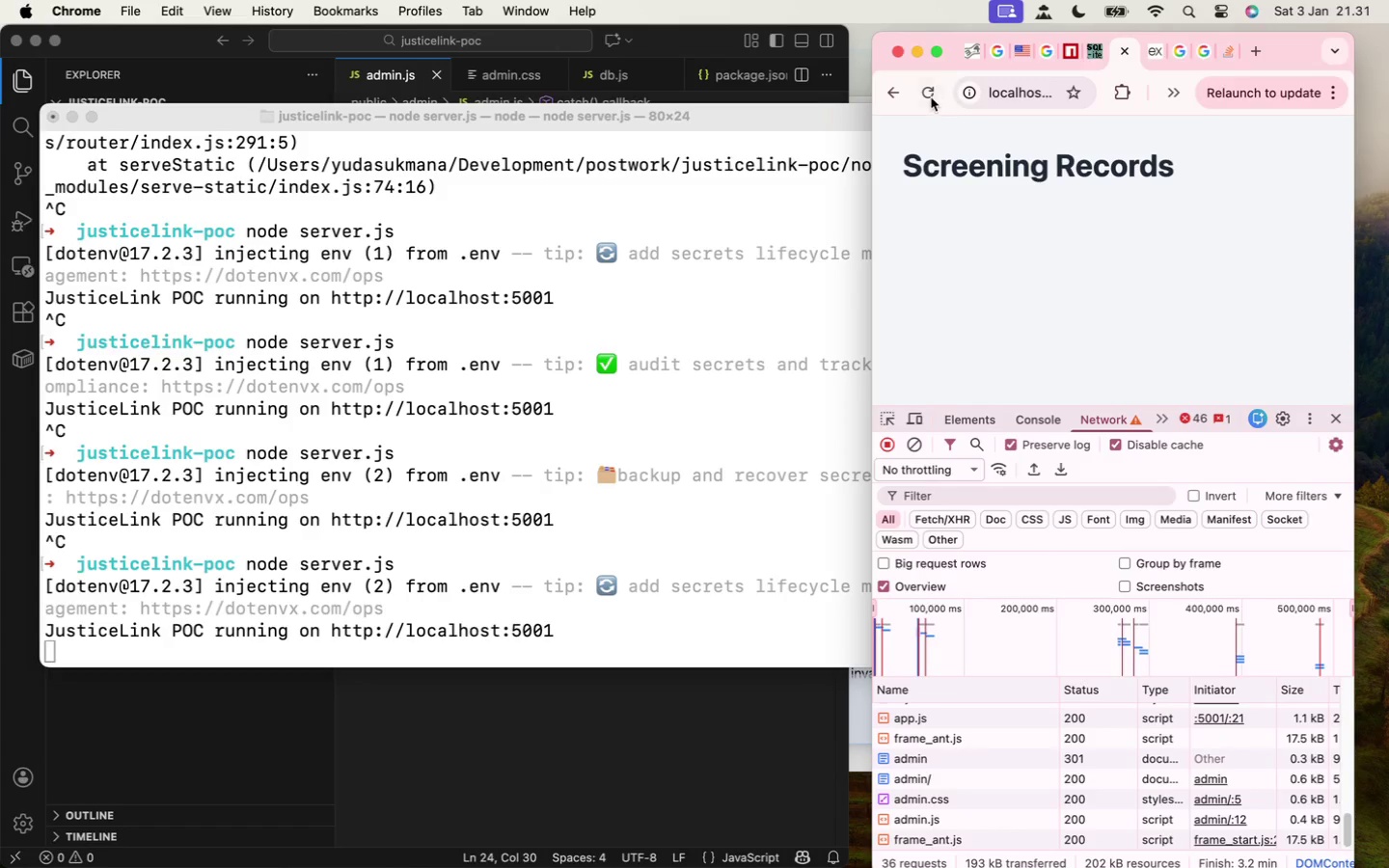 
left_click([930, 96])
 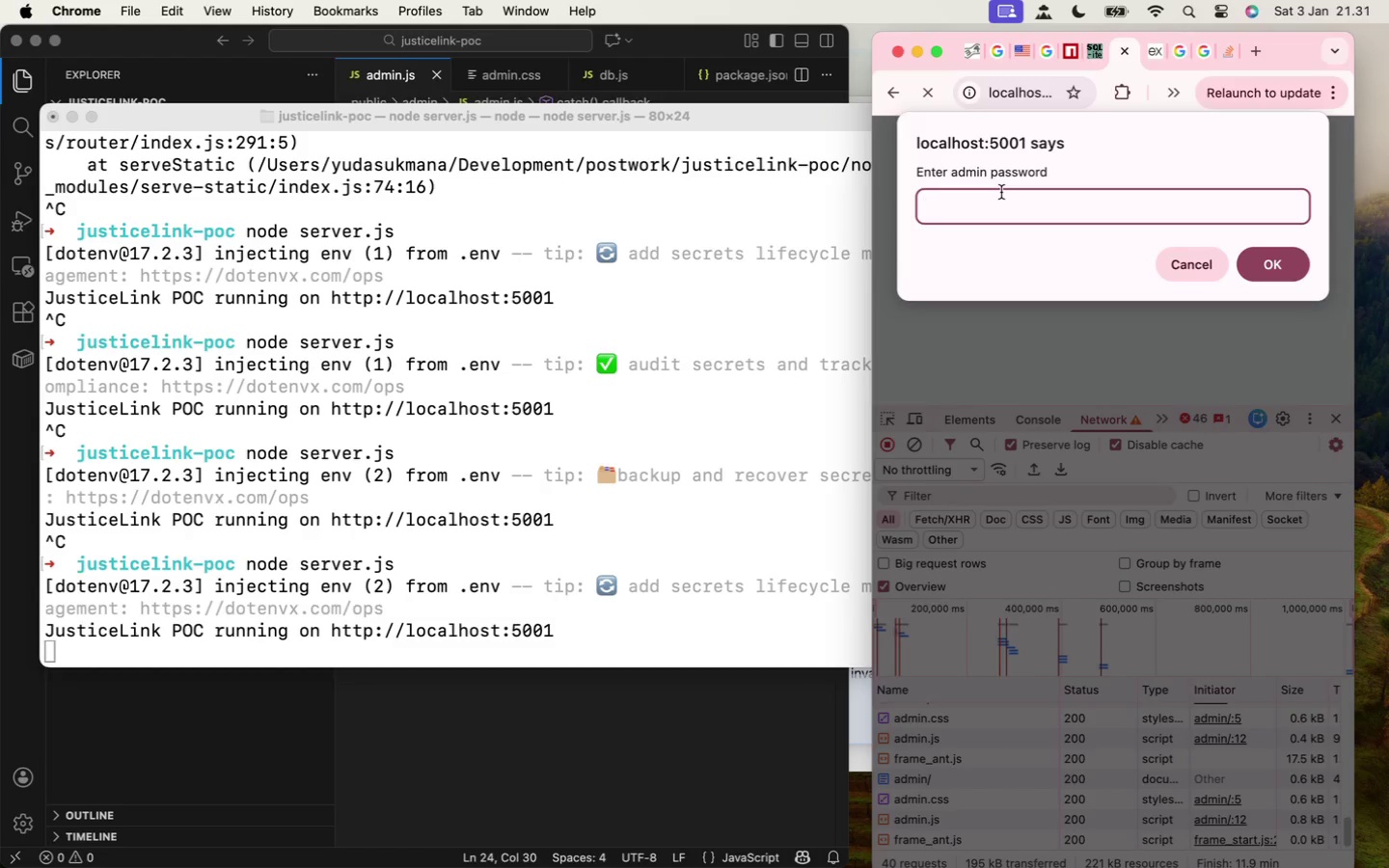 
type(pass1234)
 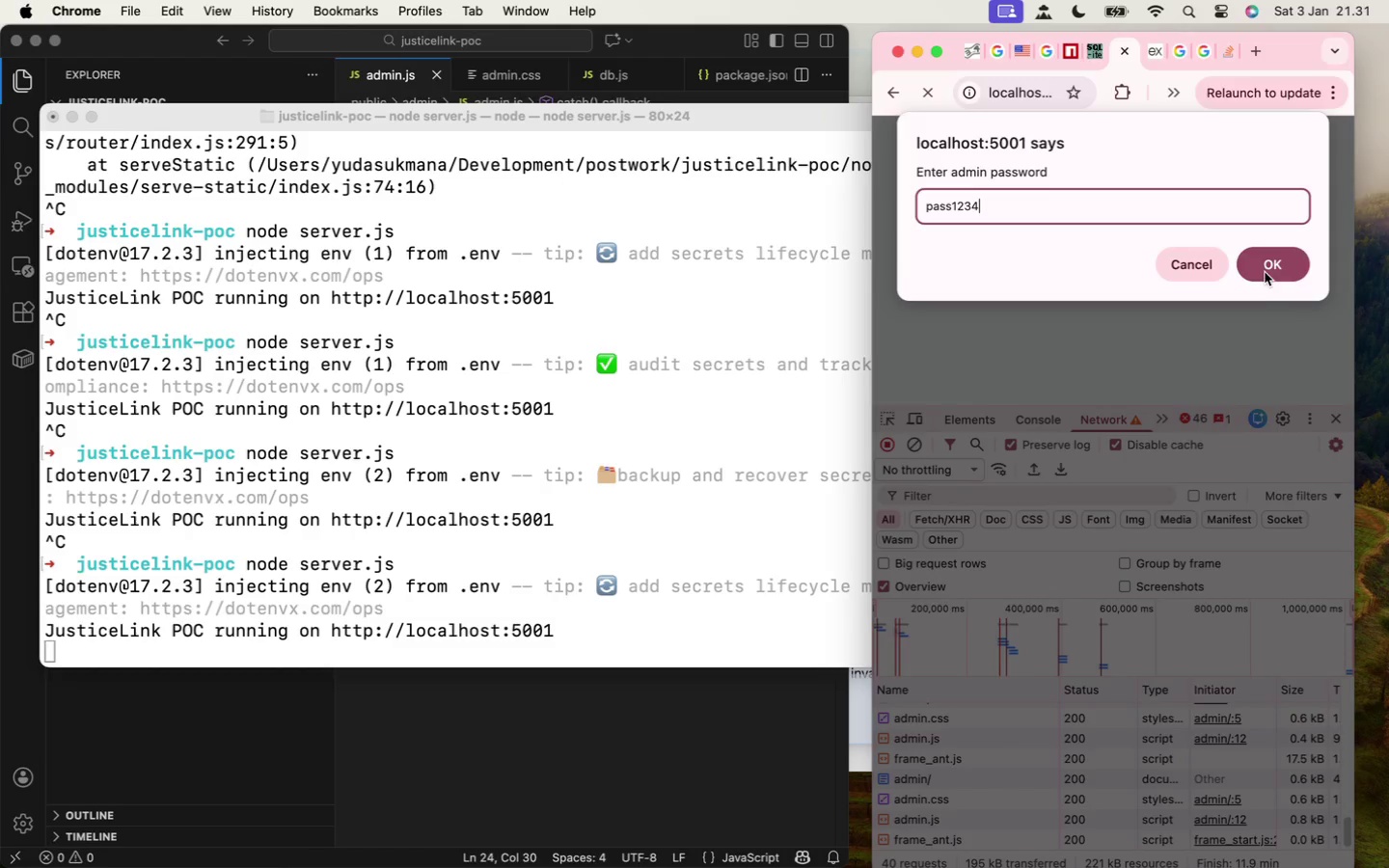 
left_click([1263, 265])
 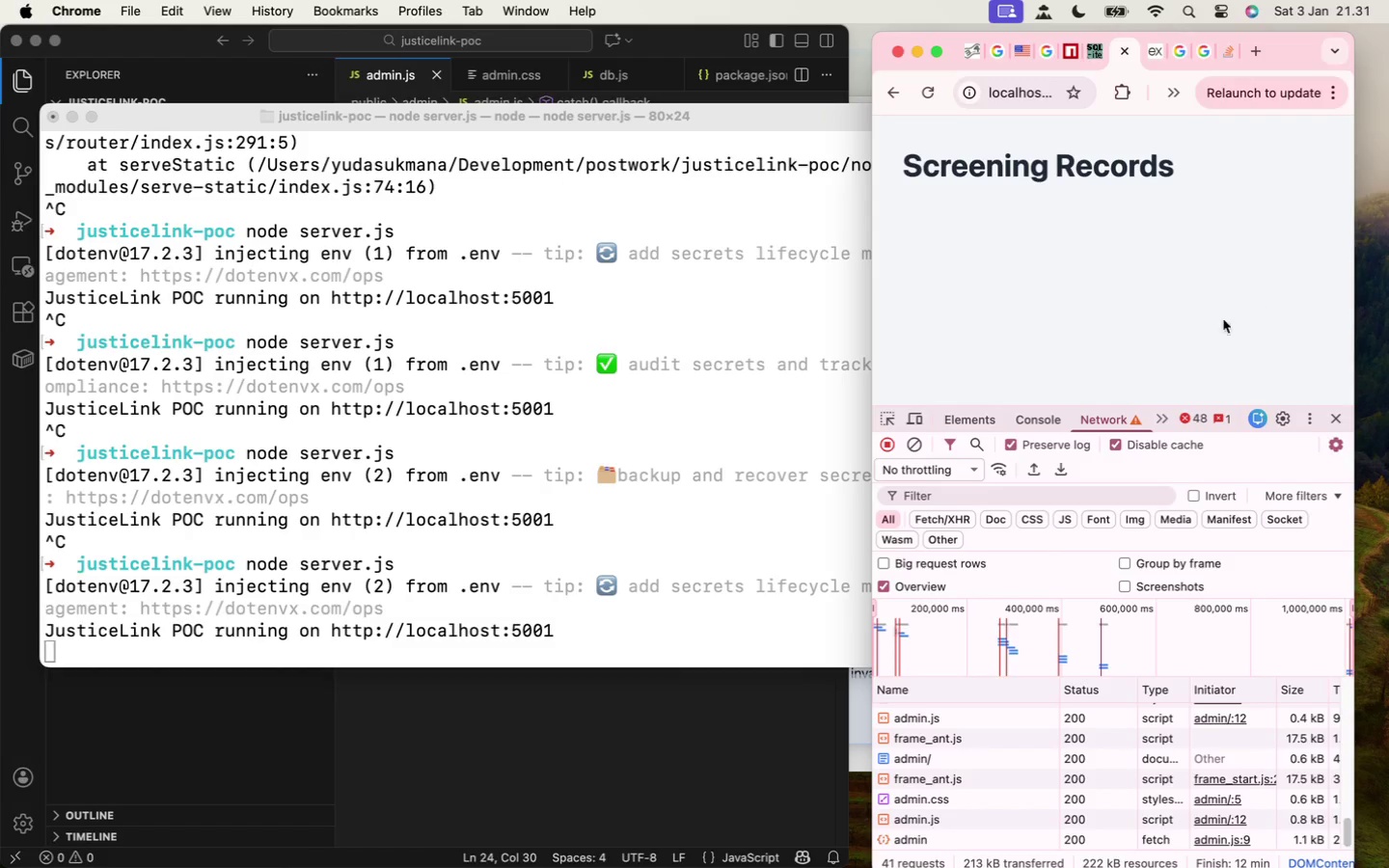 
left_click([1045, 418])
 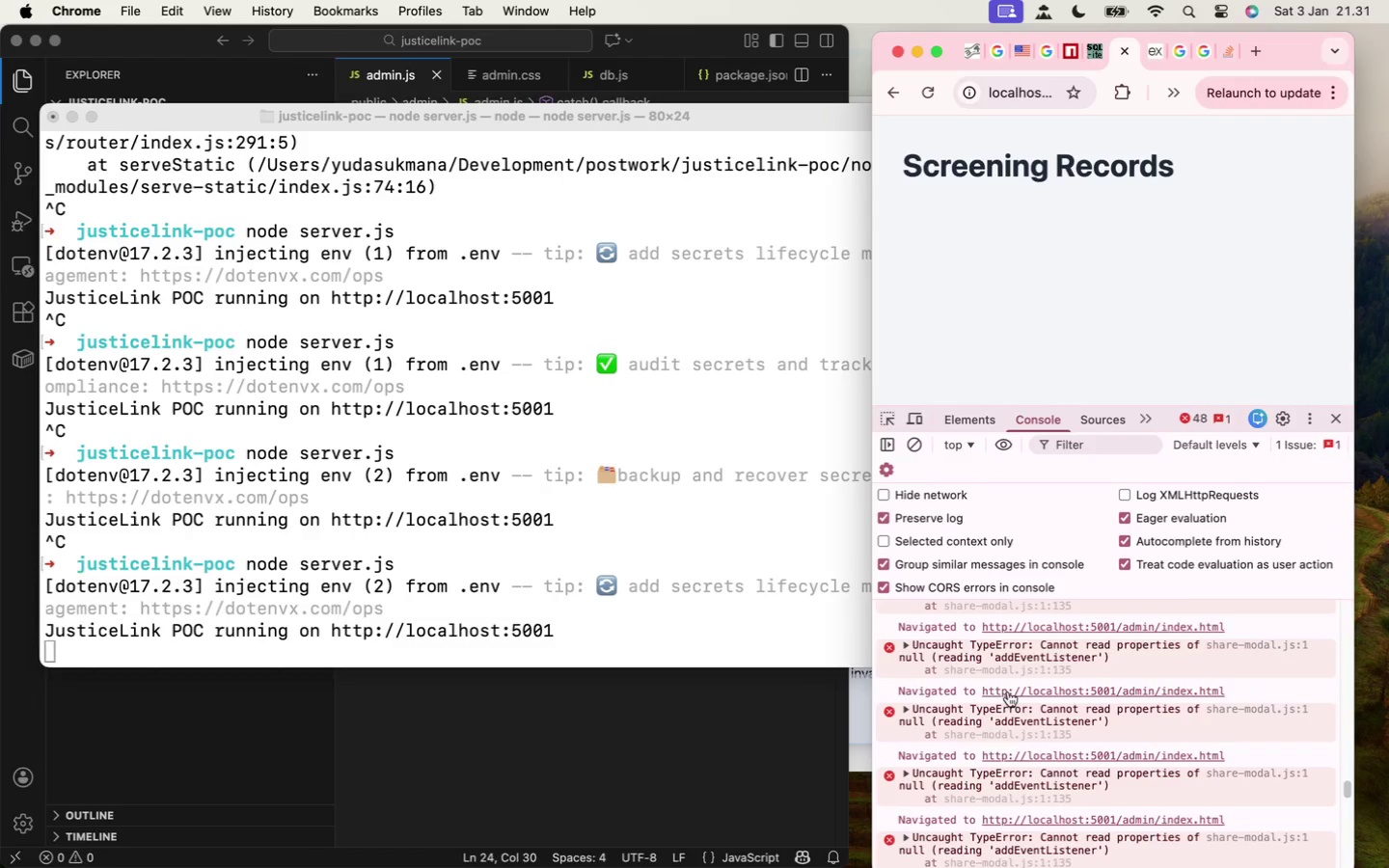 
scroll: coordinate [991, 758], scroll_direction: down, amount: 98.0
 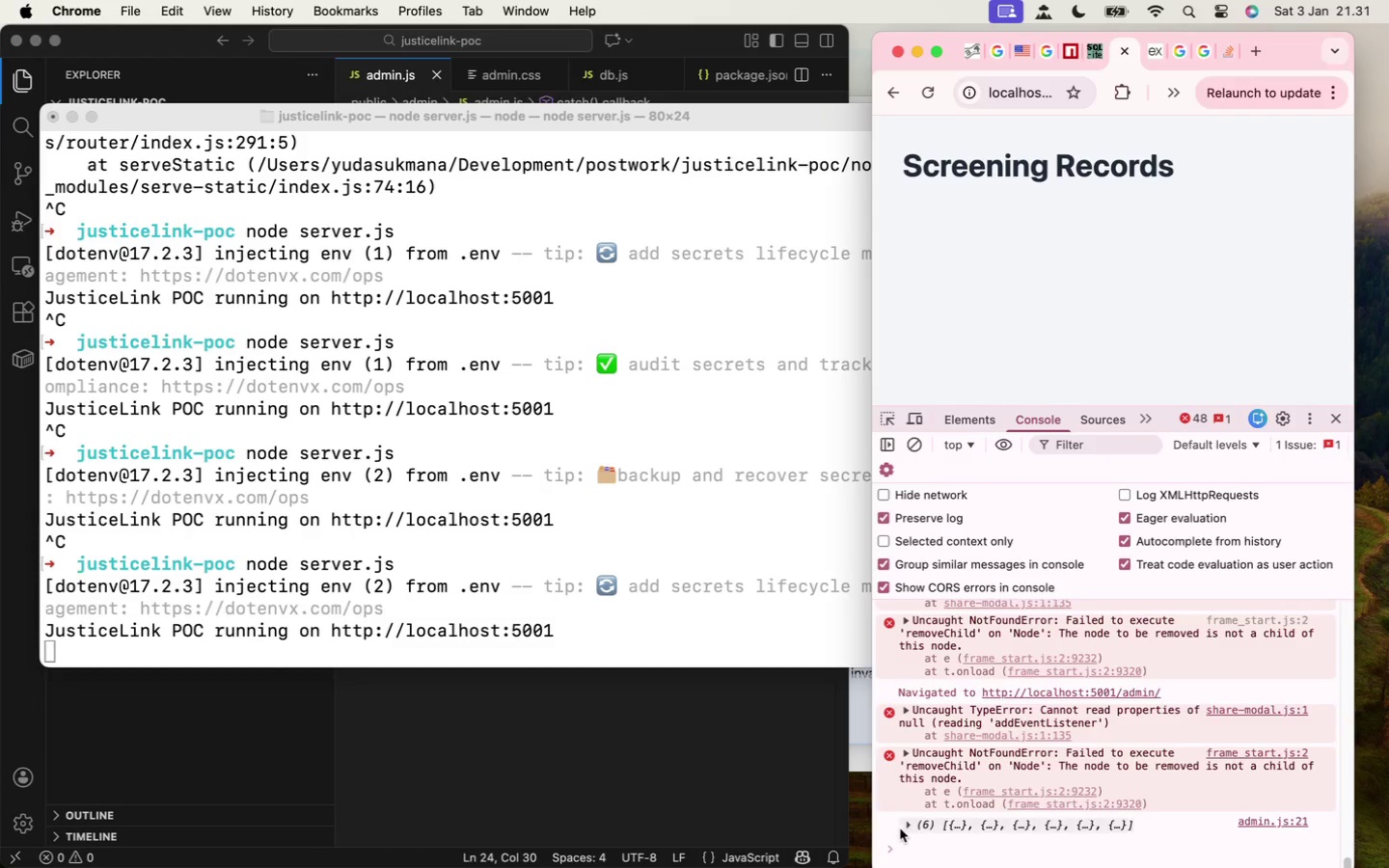 
left_click([910, 826])
 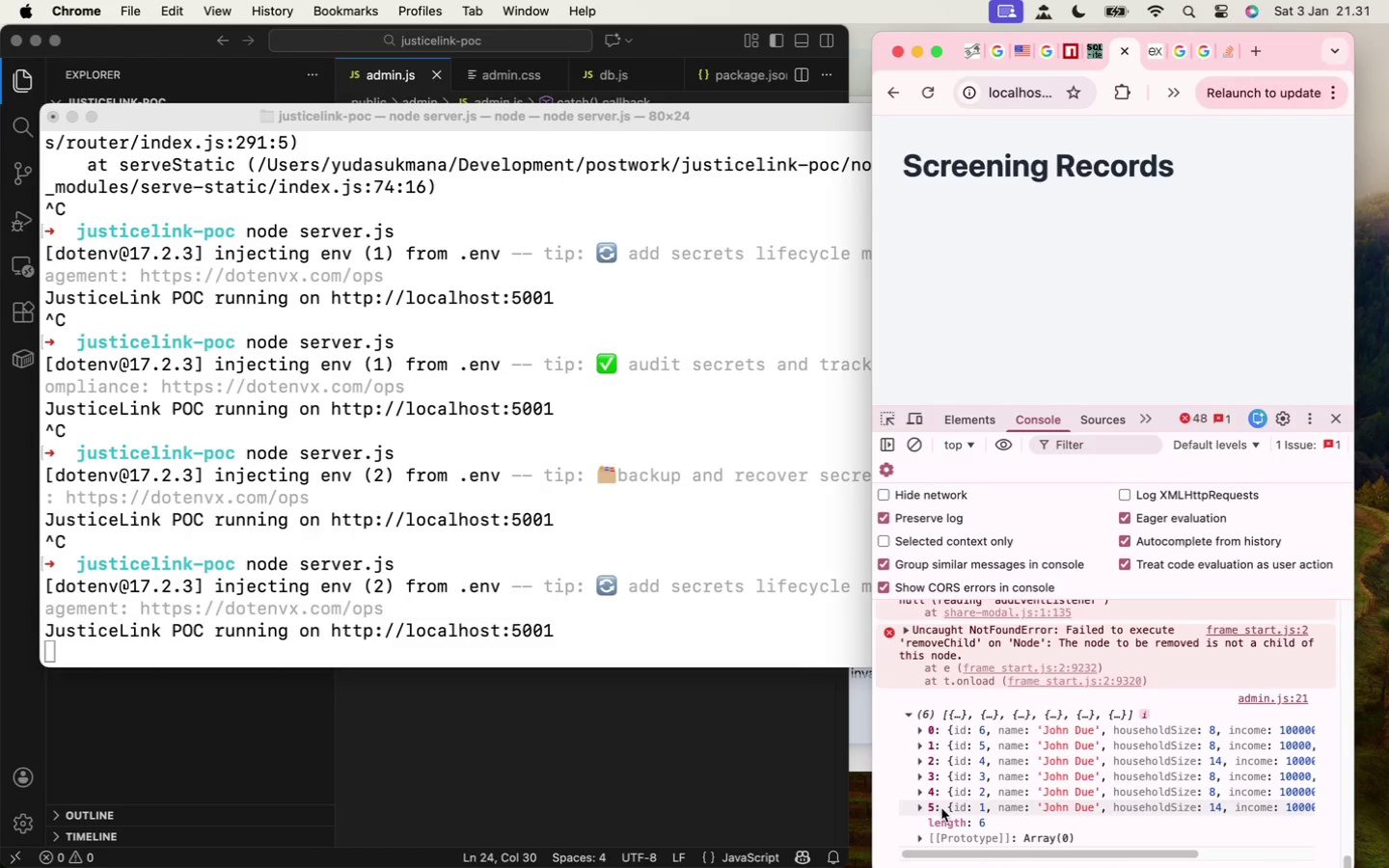 
scroll: coordinate [947, 800], scroll_direction: down, amount: 5.0
 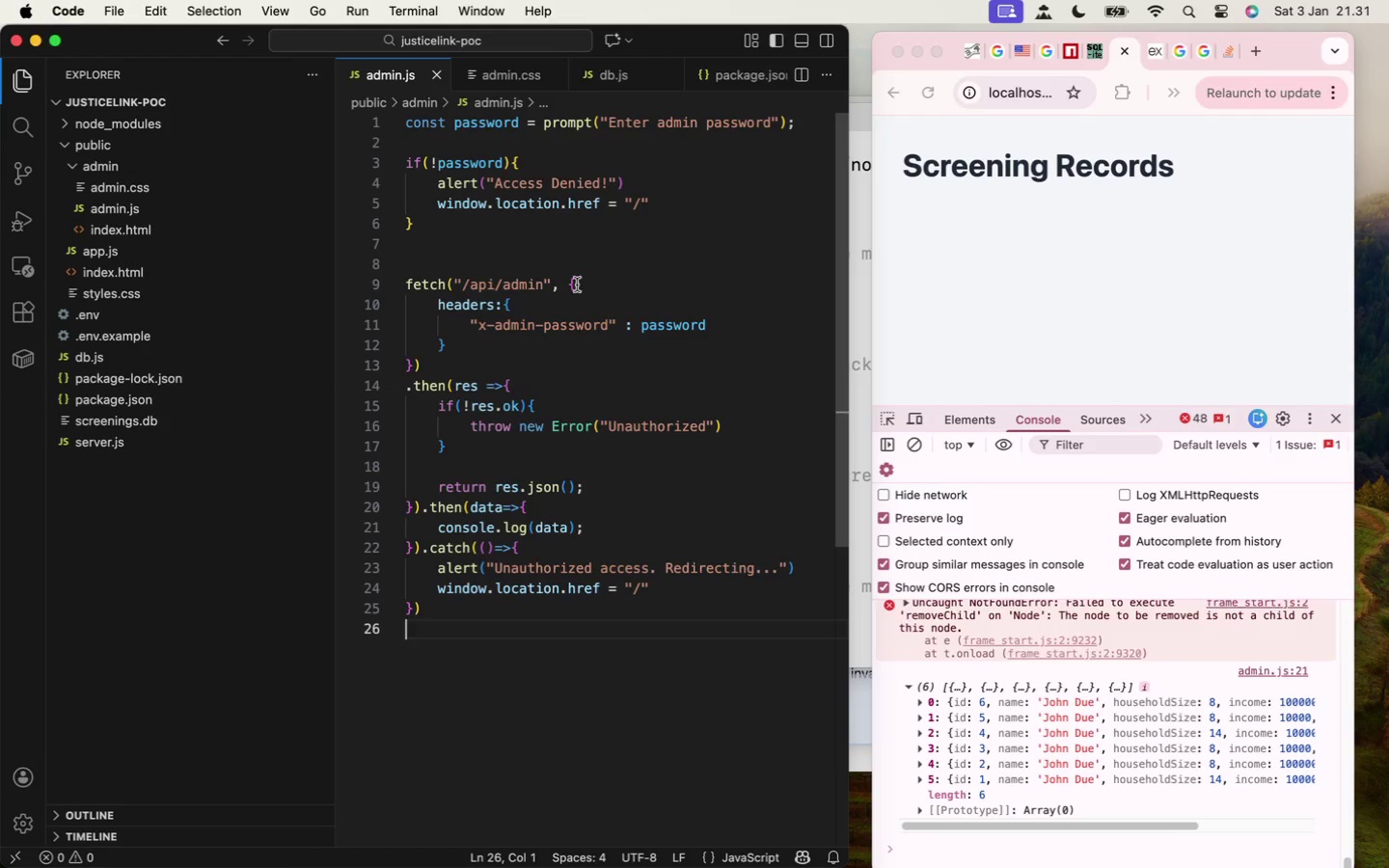 
wait(36.66)
 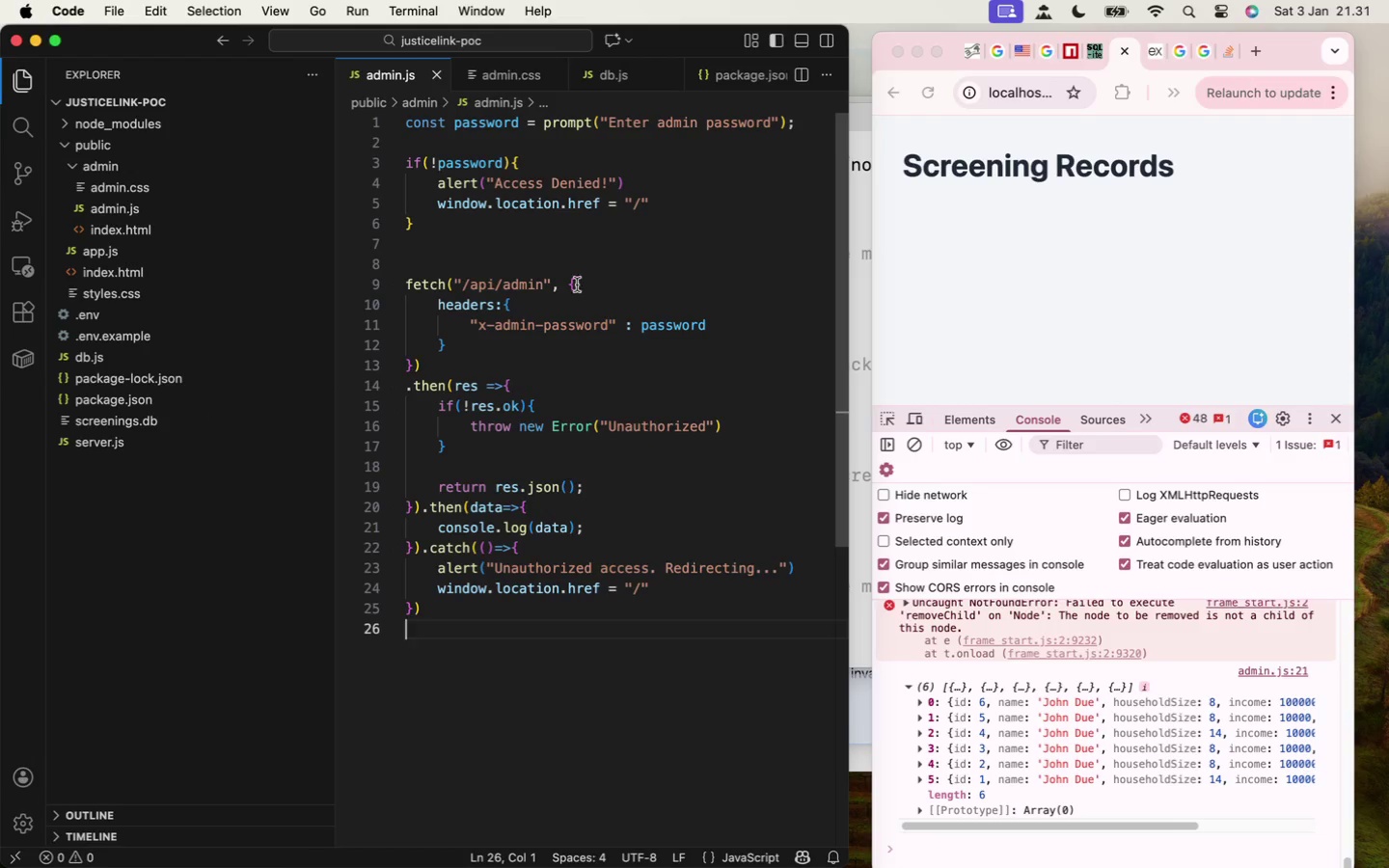 
left_click([150, 228])
 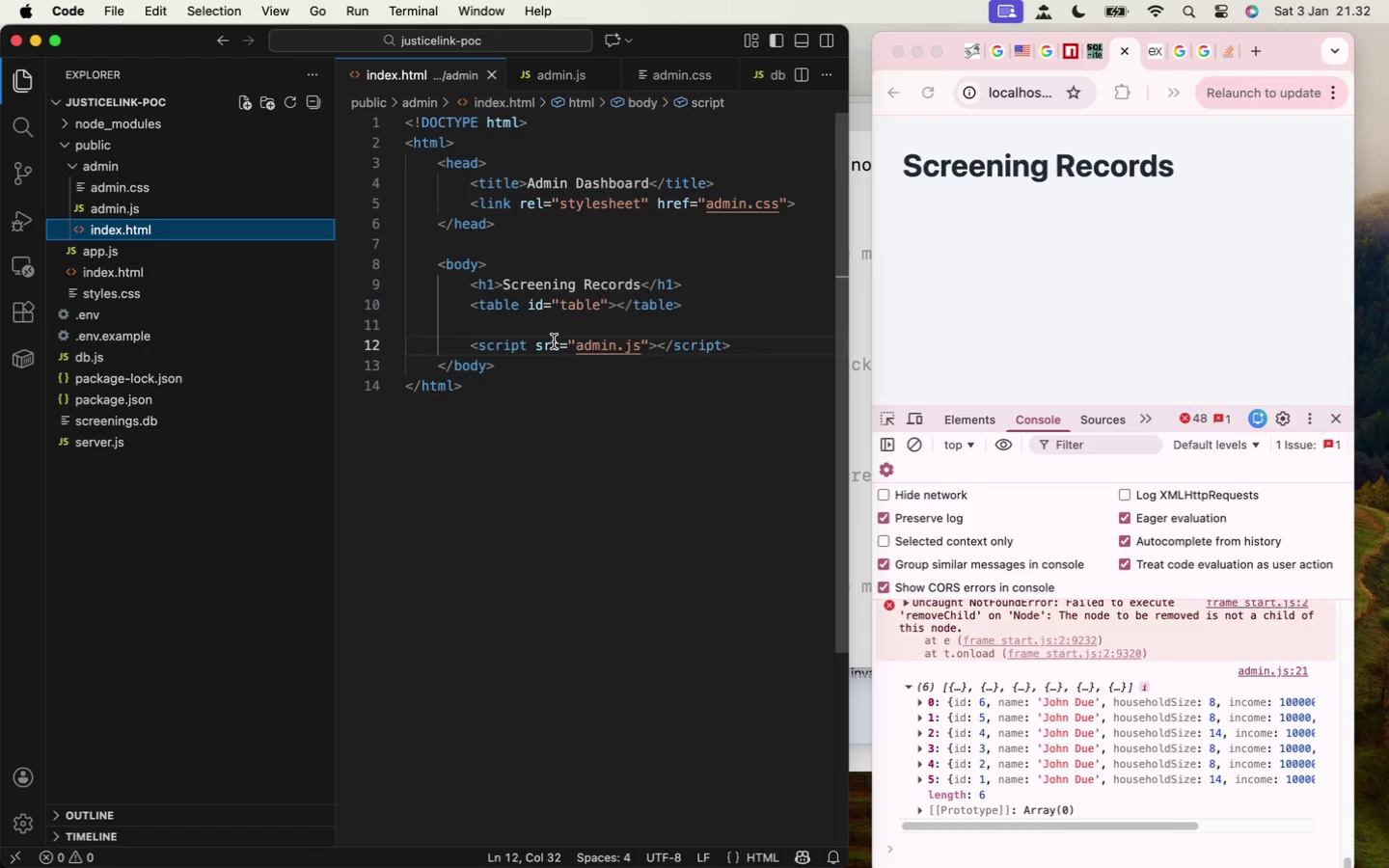 
wait(16.17)
 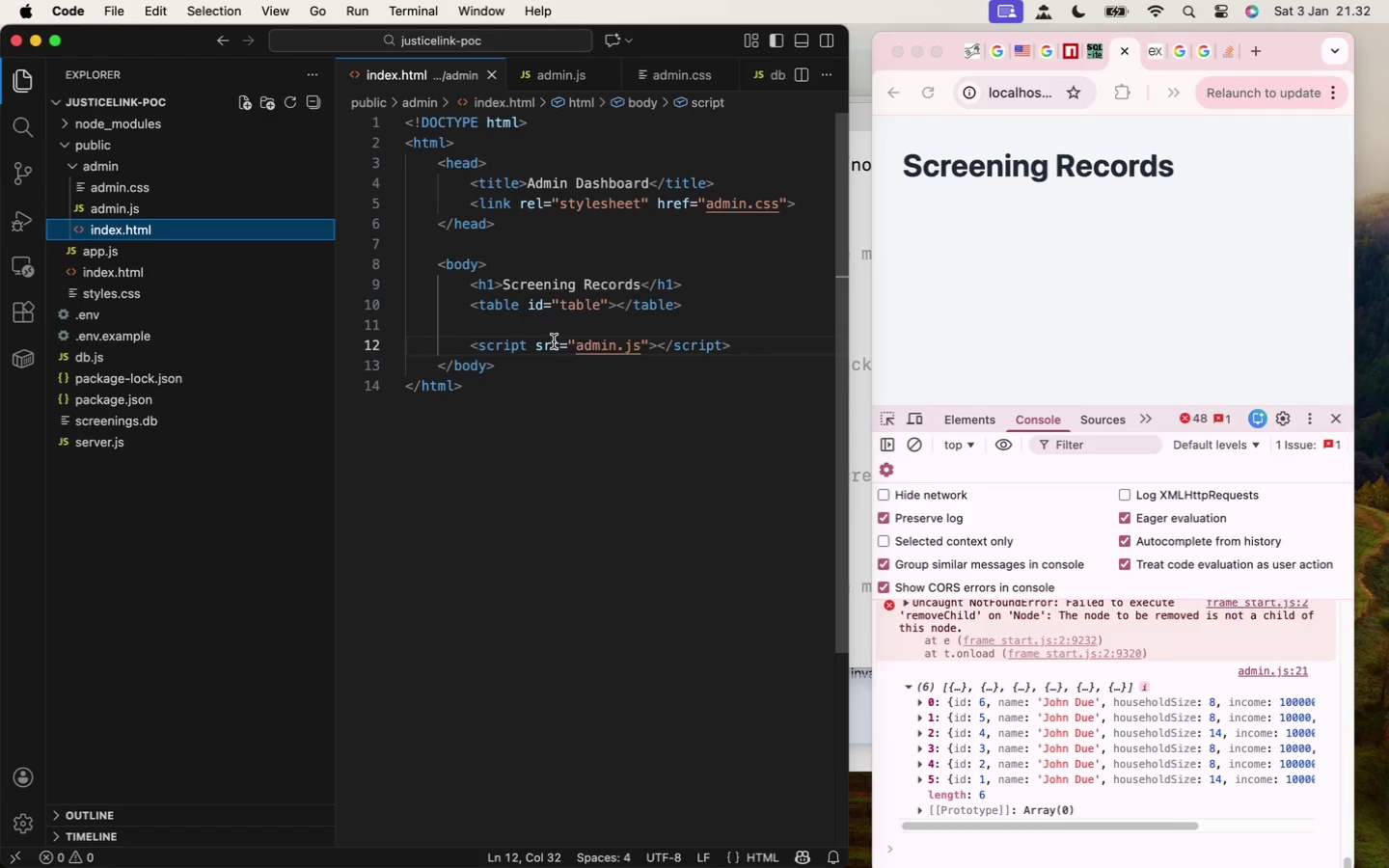 
left_click([613, 305])
 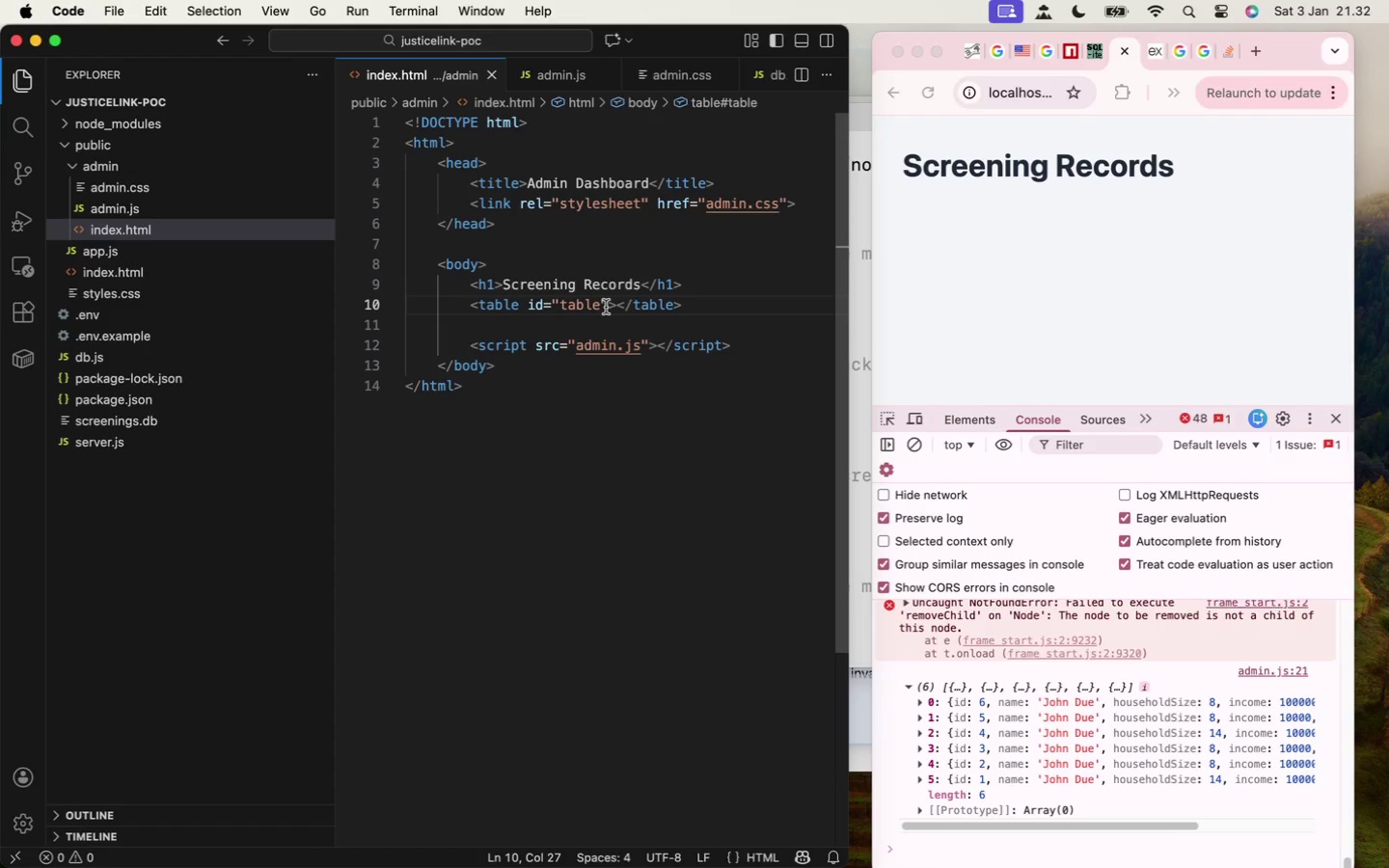 
key(Enter)
 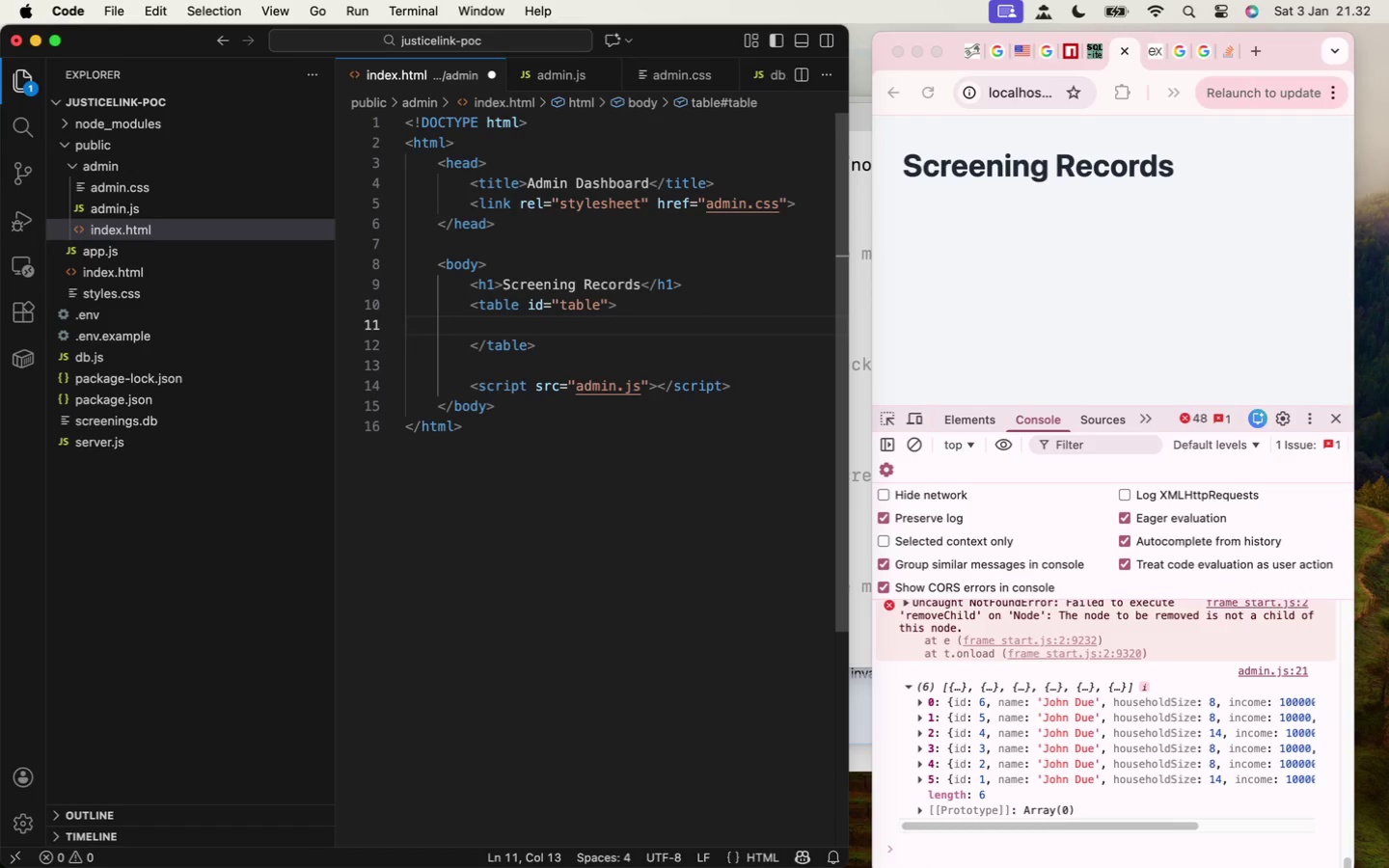 
type(<th)
 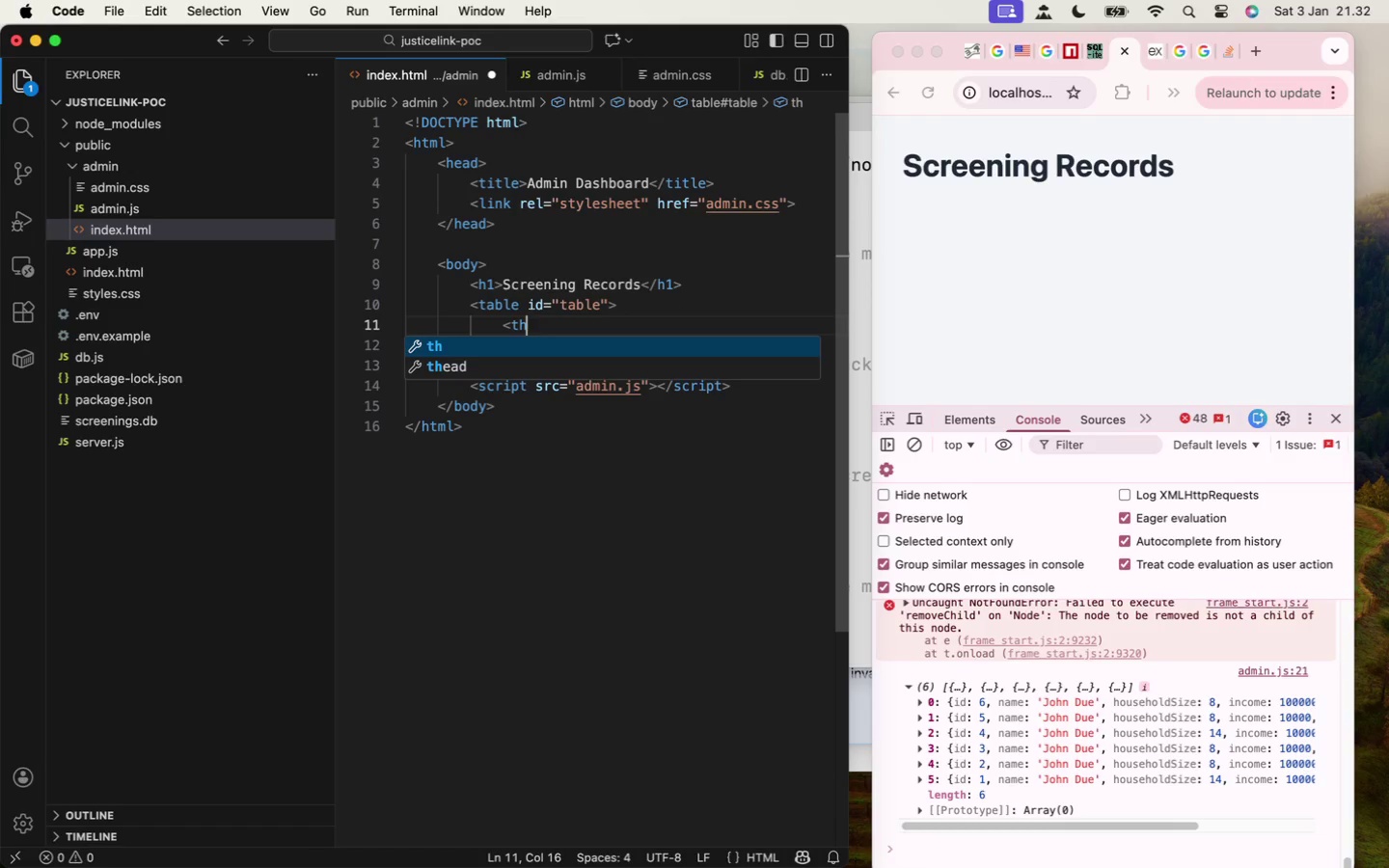 
key(ArrowDown)
 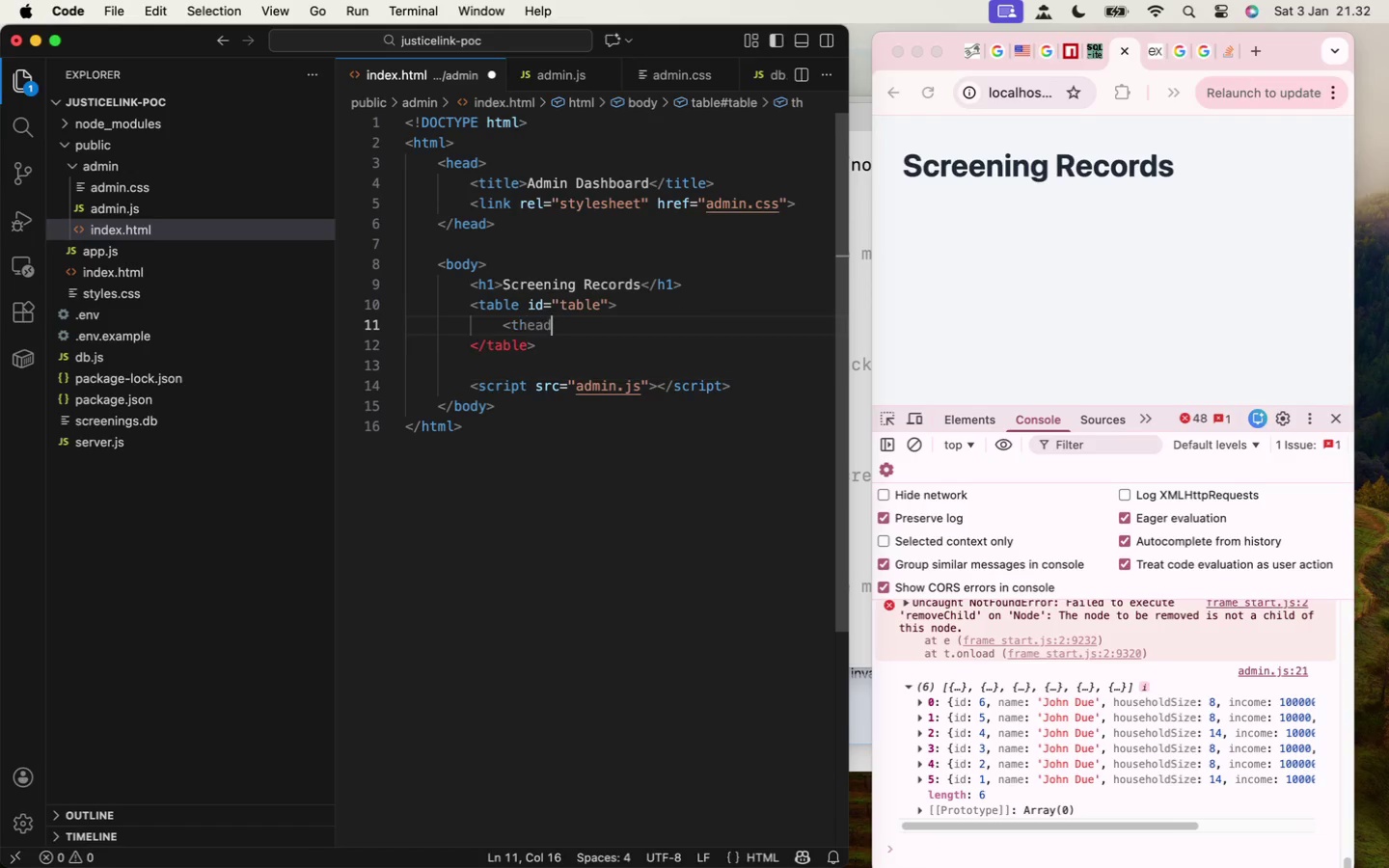 
key(Enter)
 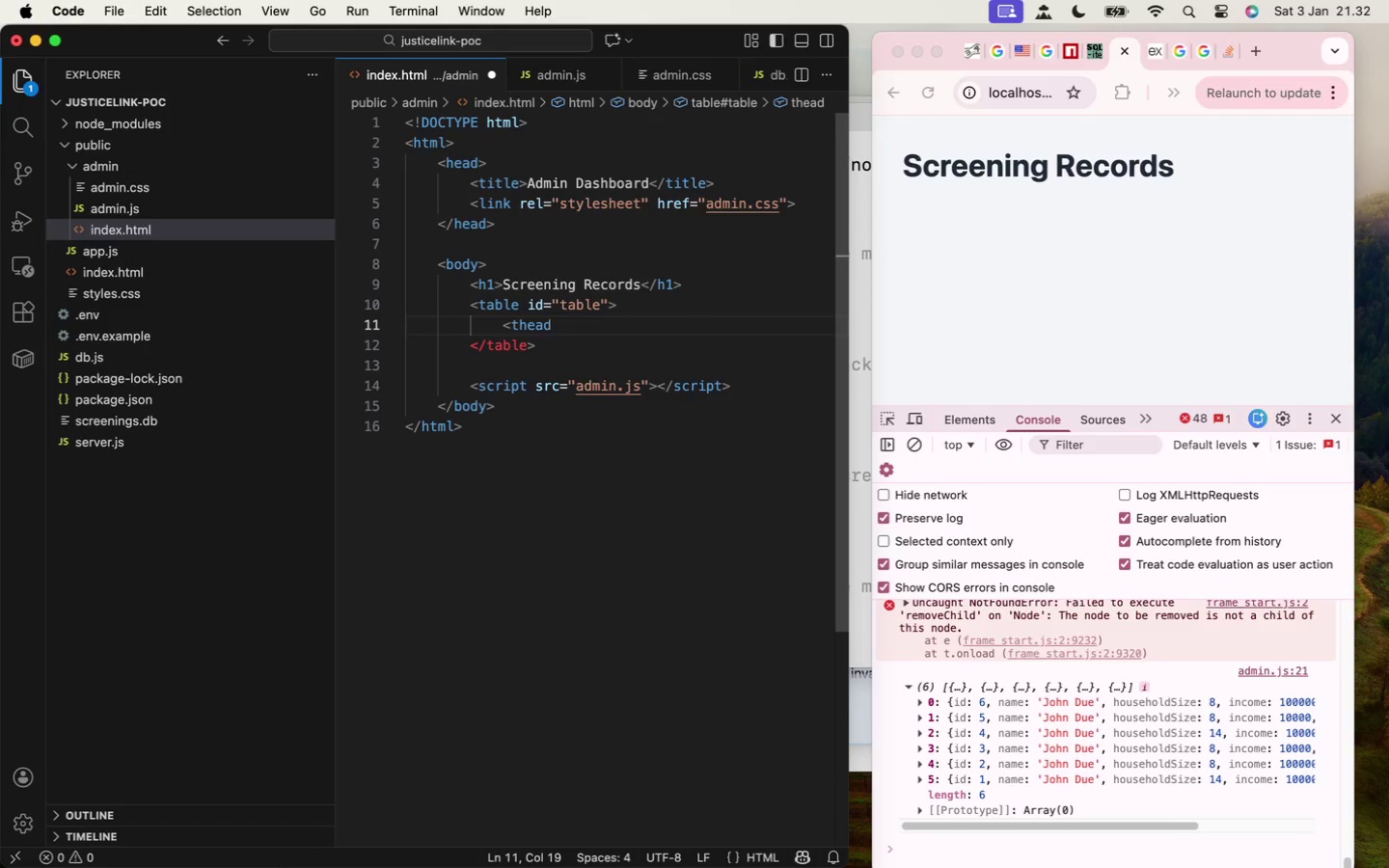 
key(Shift+Period)
 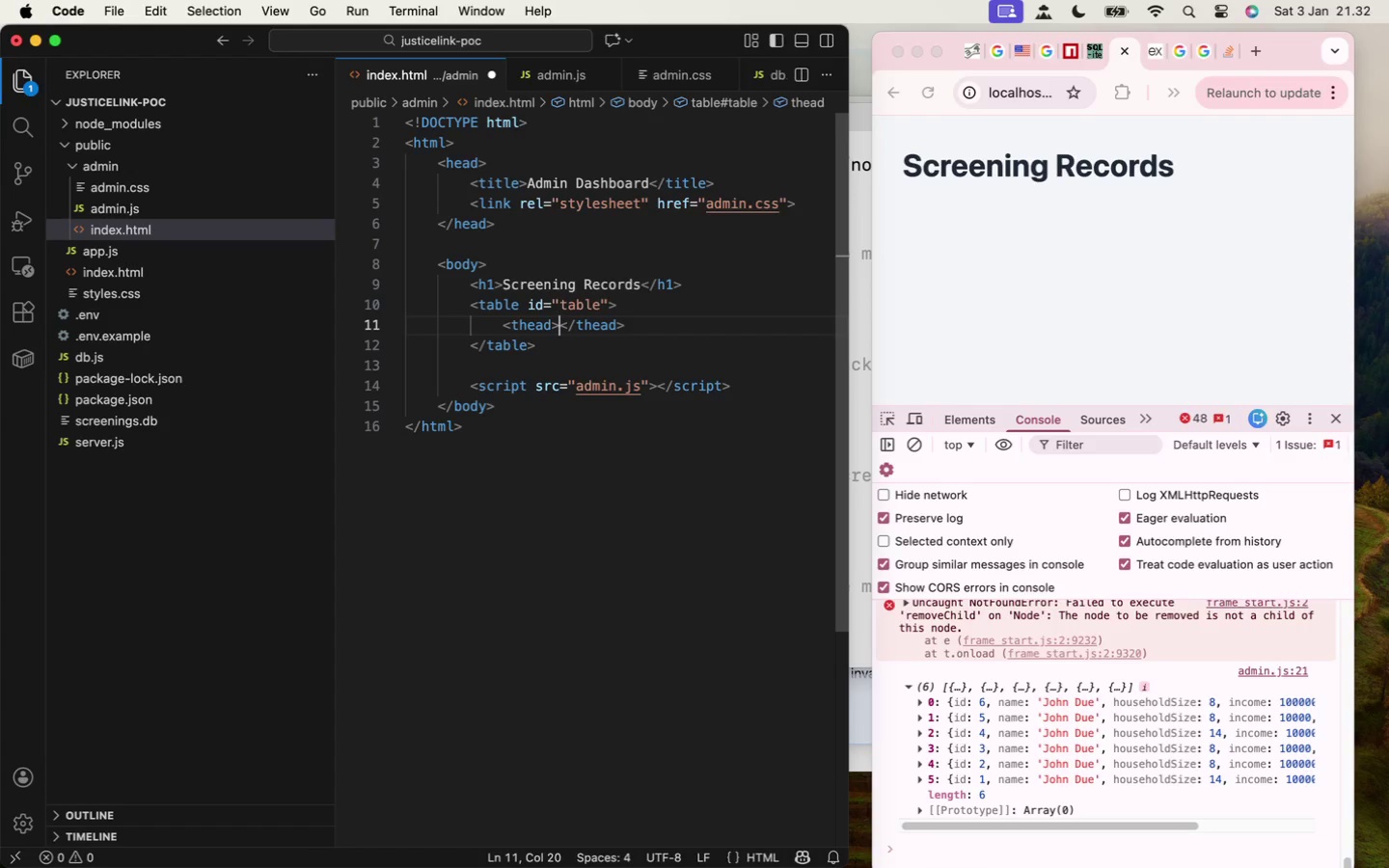 
key(Enter)
 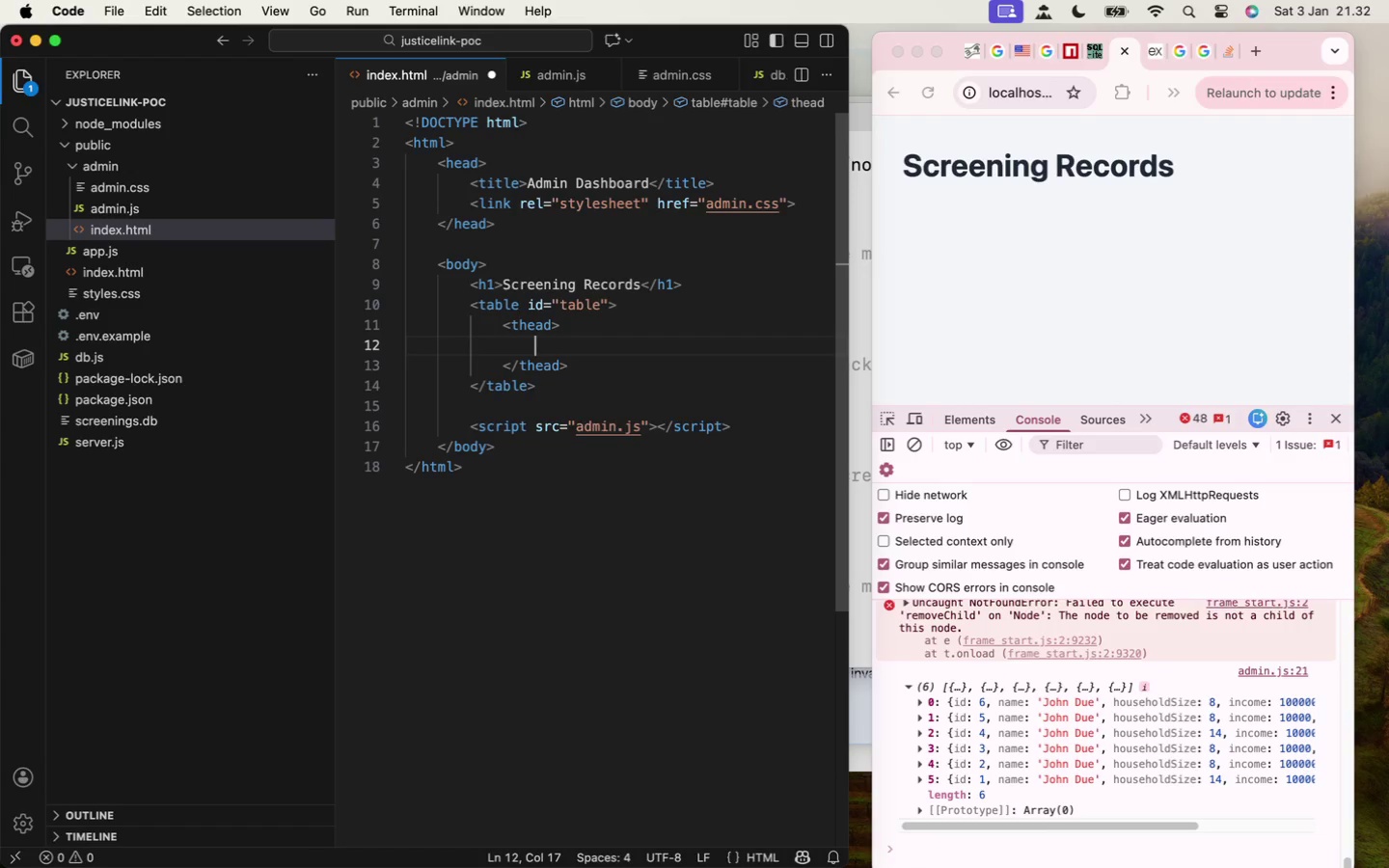 
type(<tr>)
 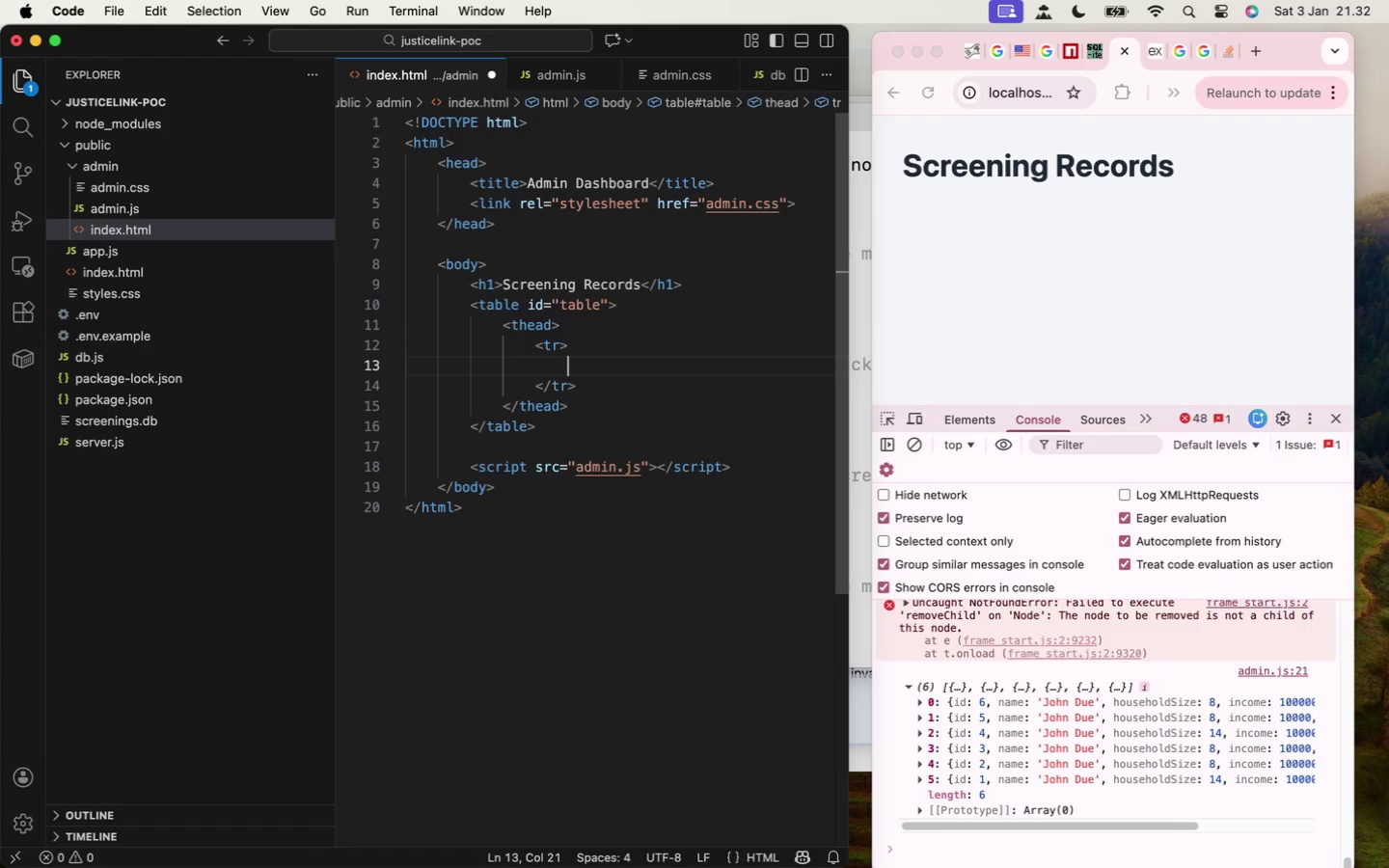 
 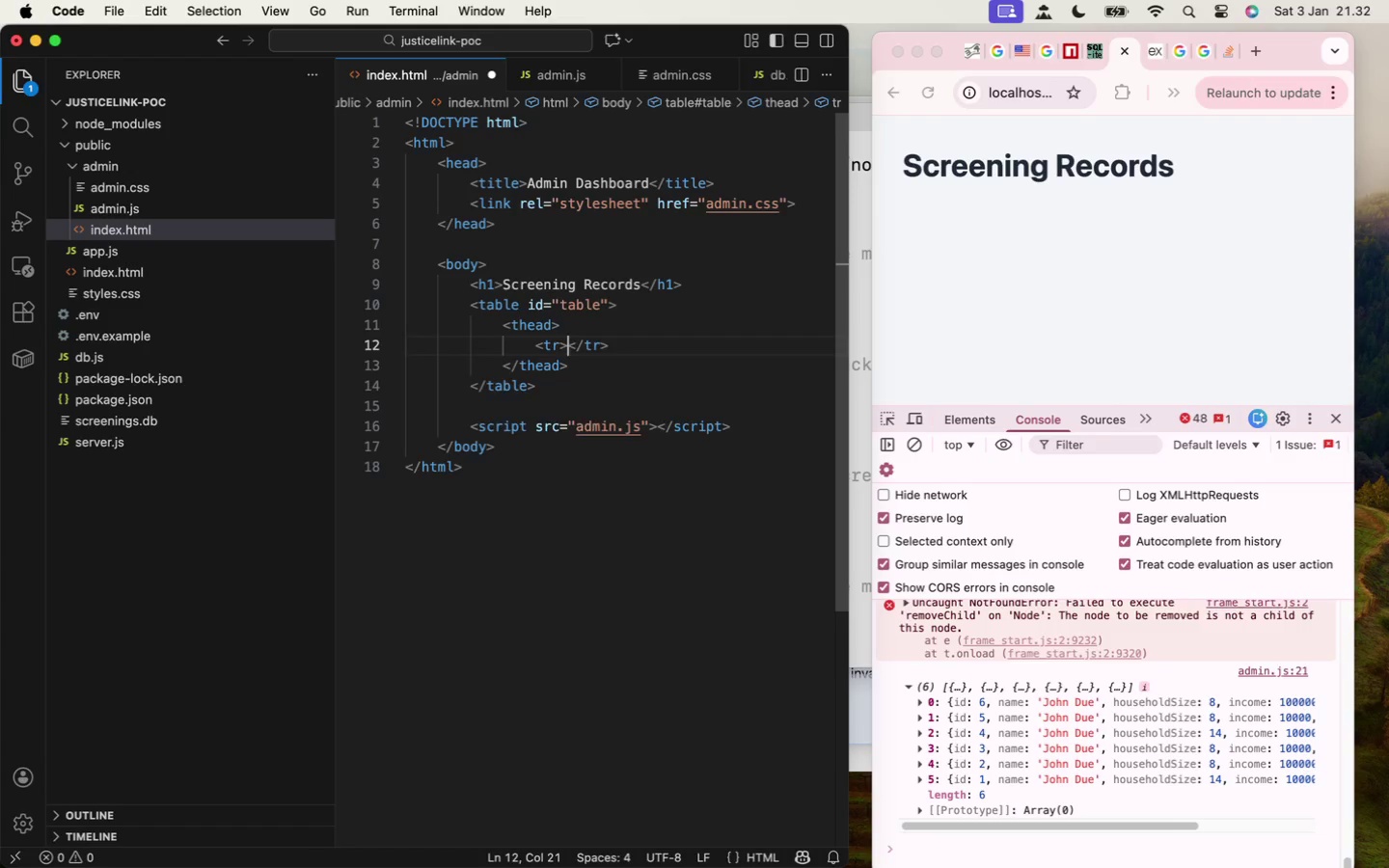 
key(Enter)
 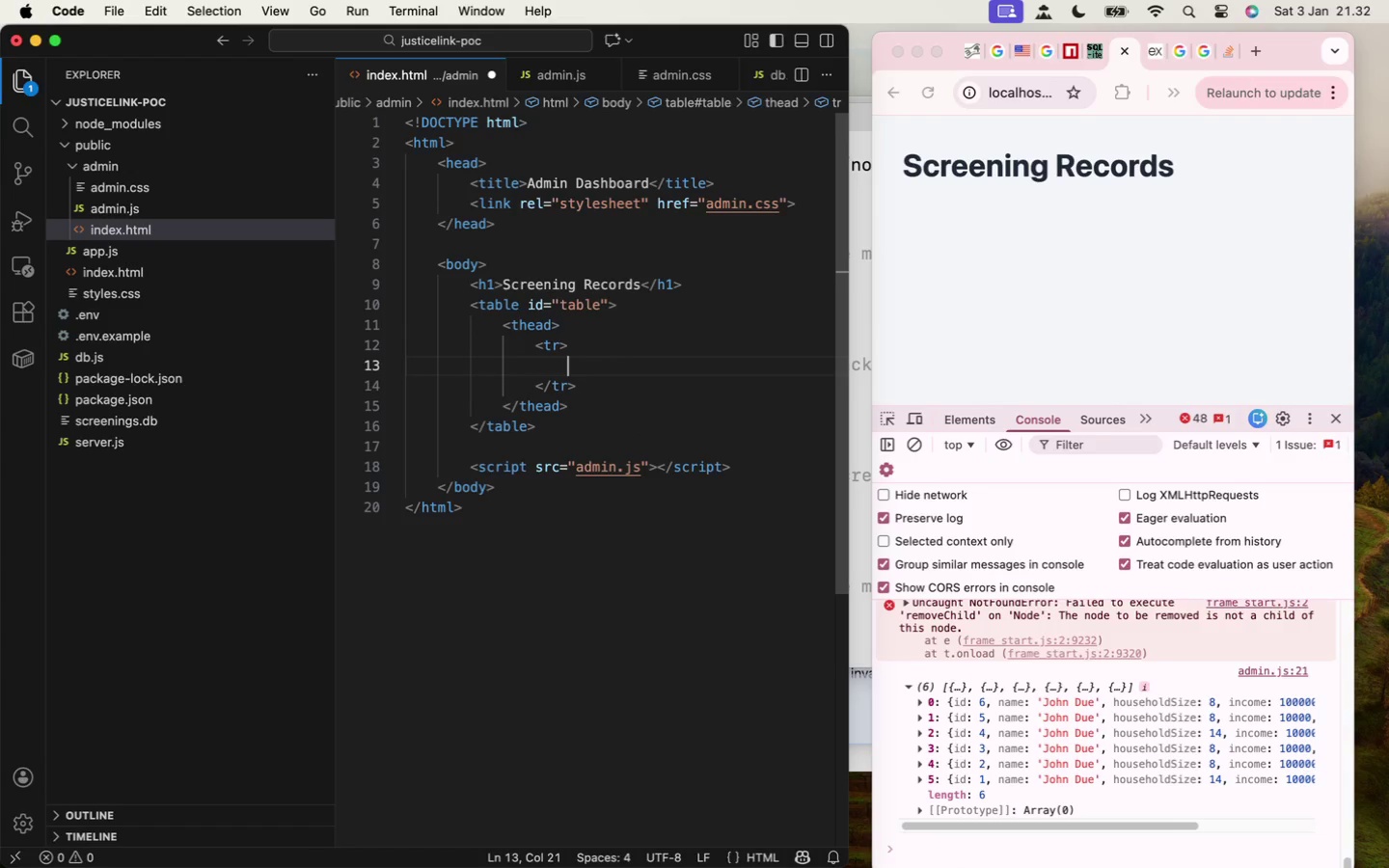 
type(<th>Name)
 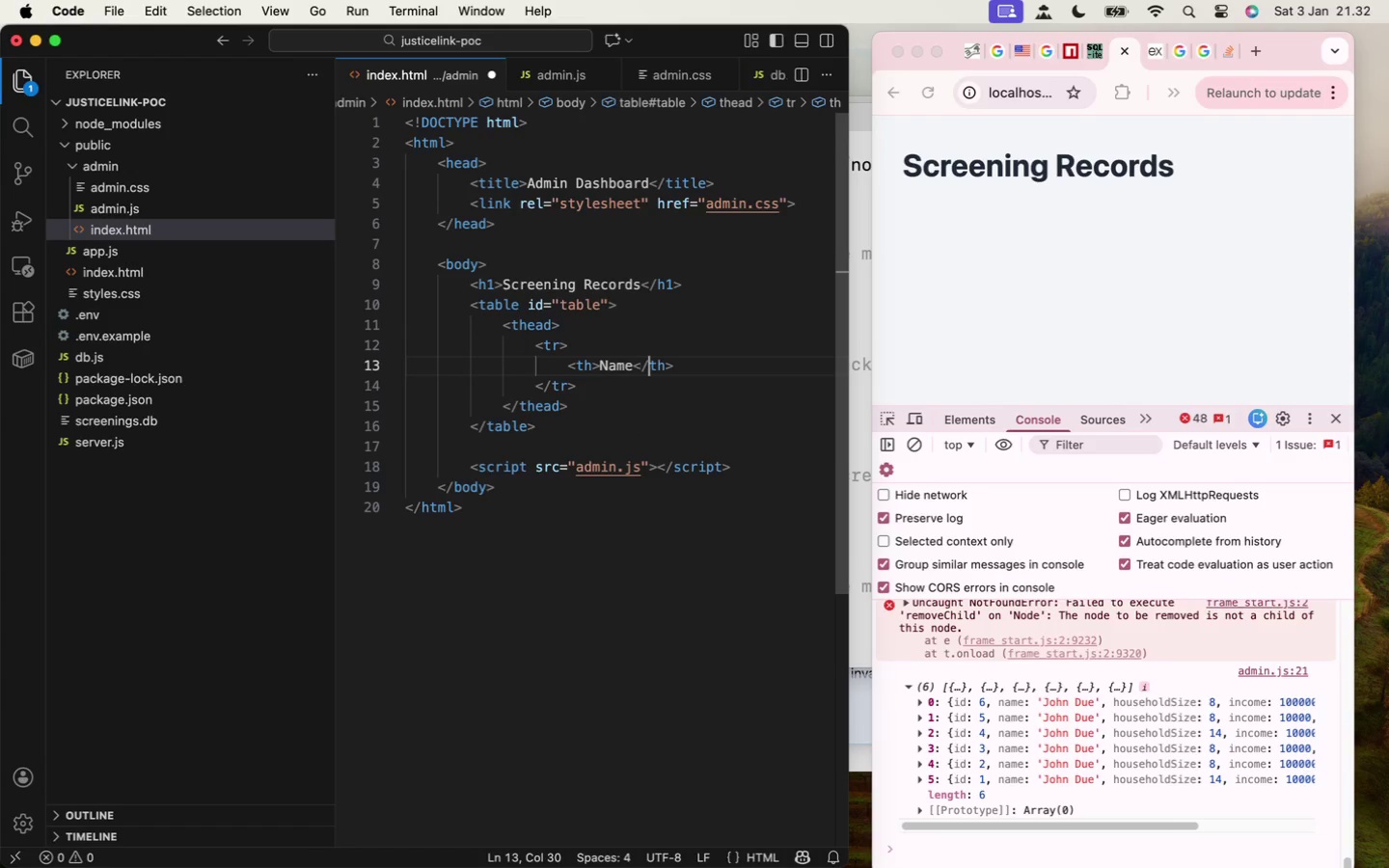 
 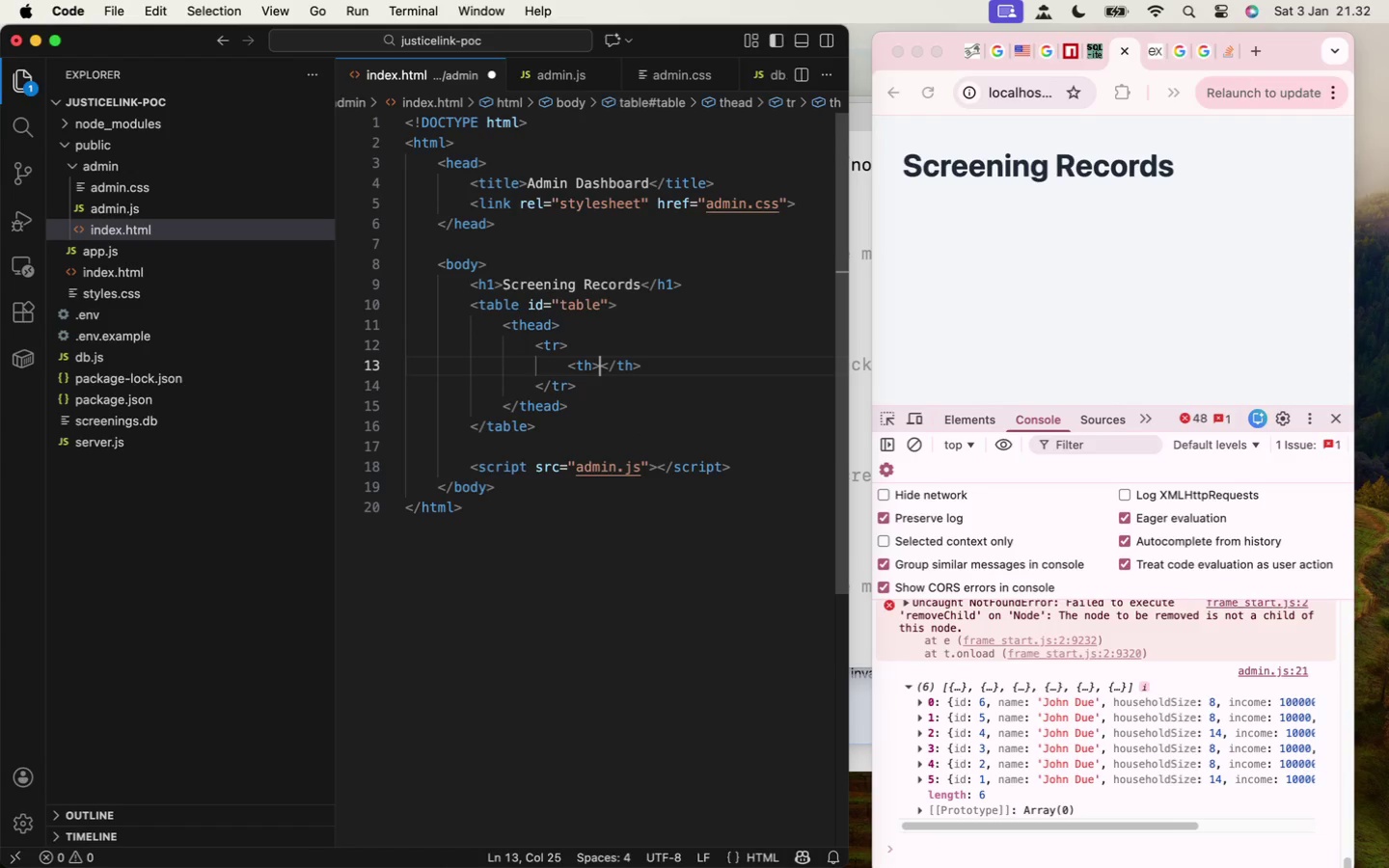 
key(ArrowRight)
 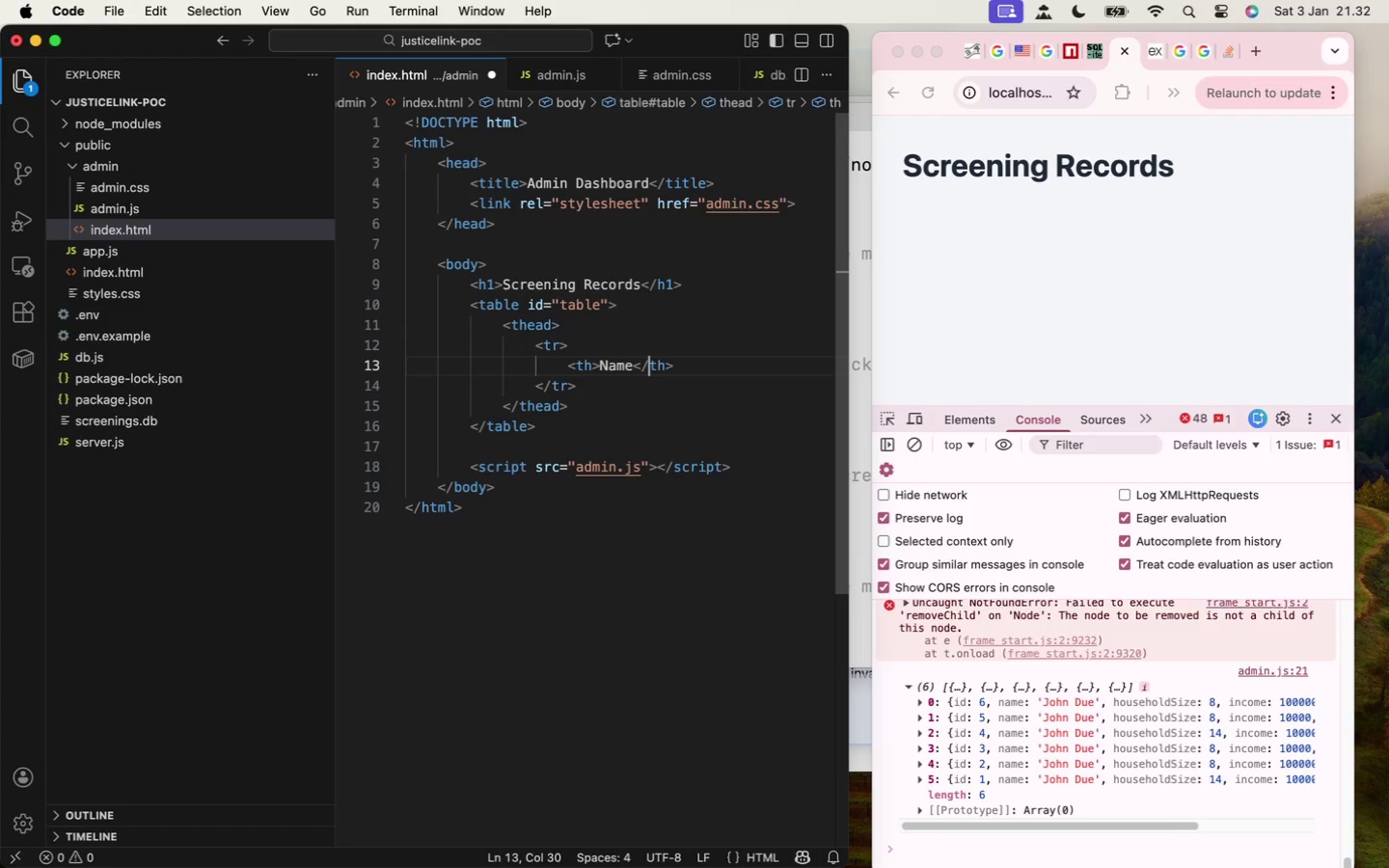 
key(ArrowRight)
 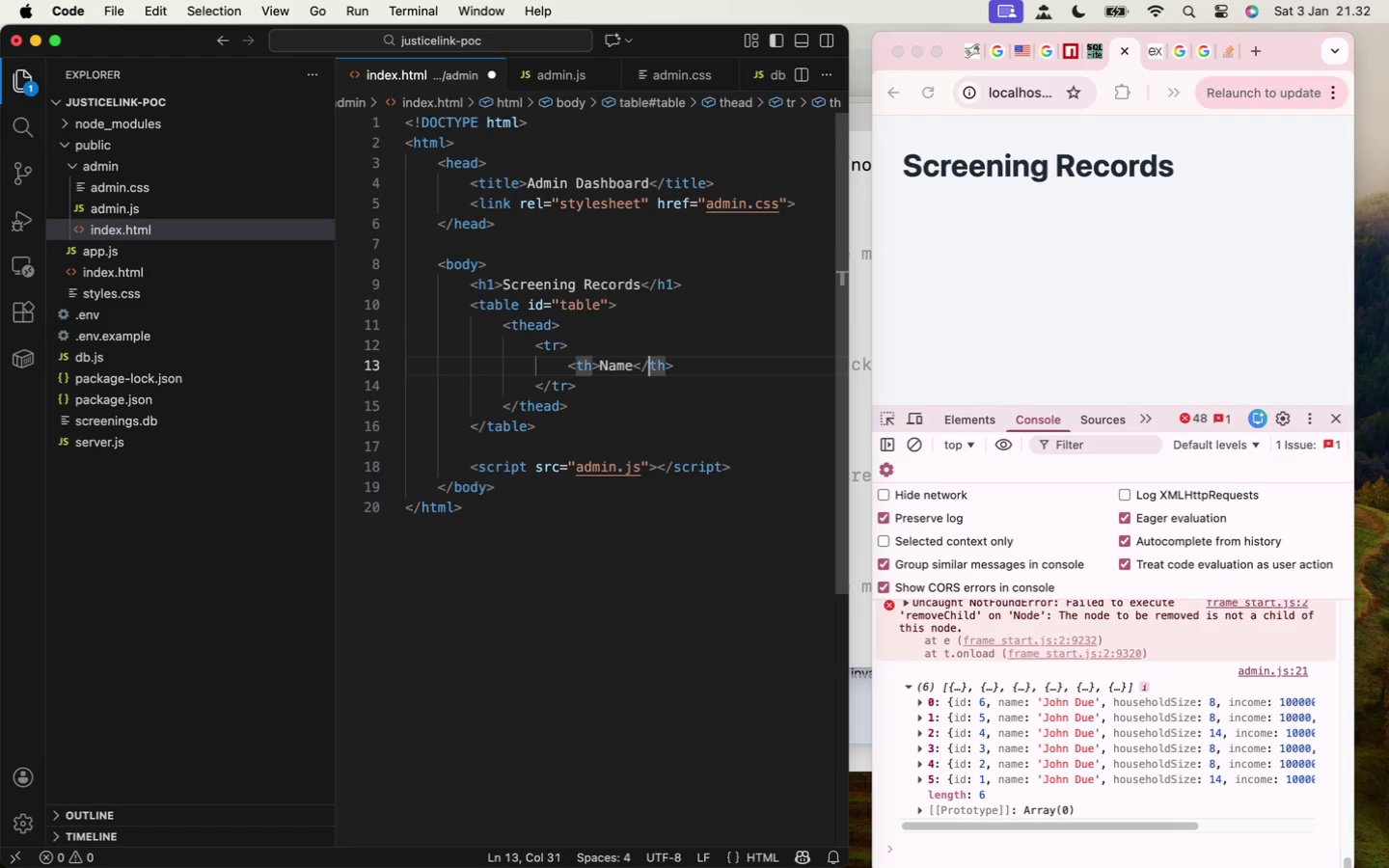 
key(ArrowRight)
 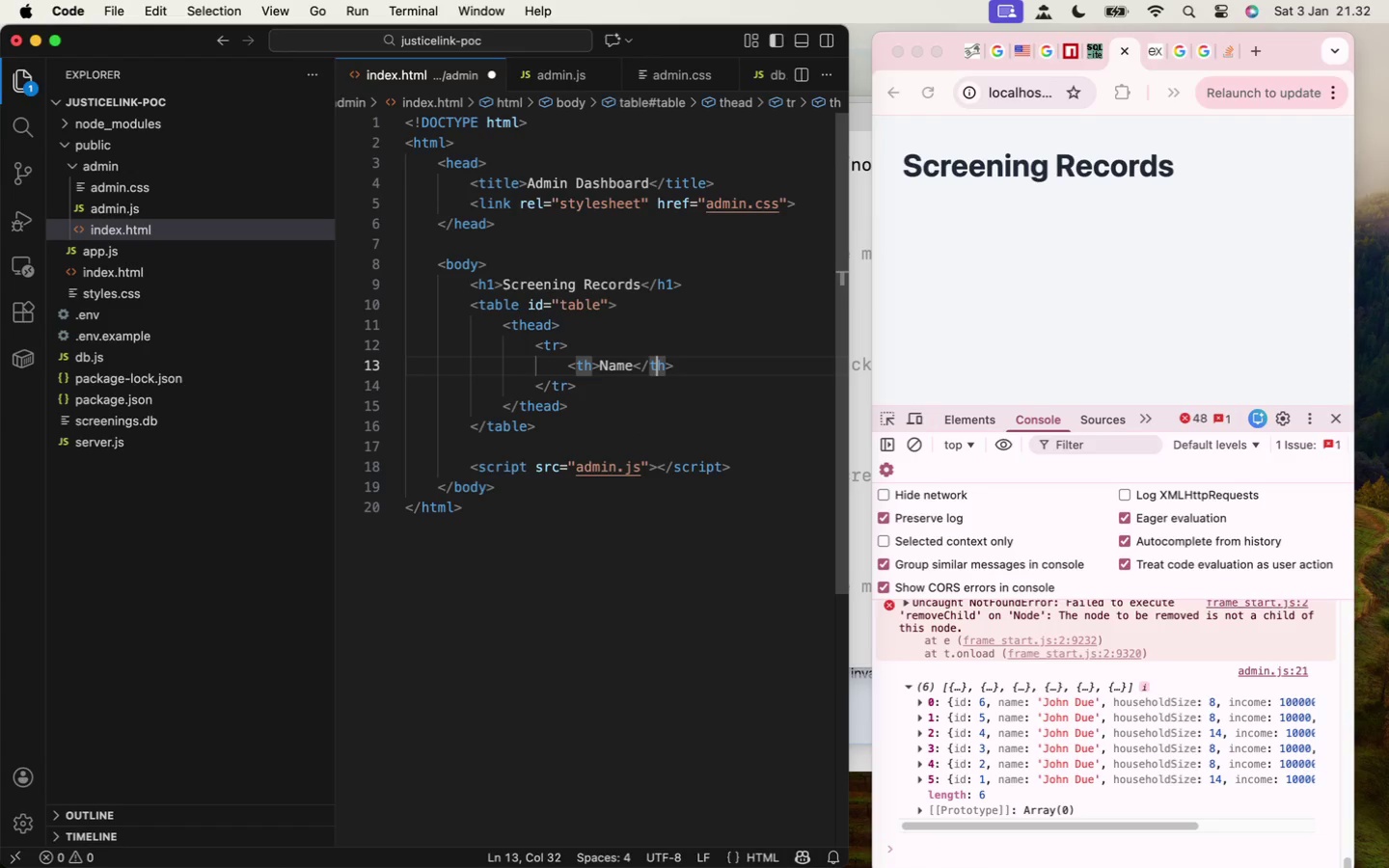 
key(ArrowRight)
 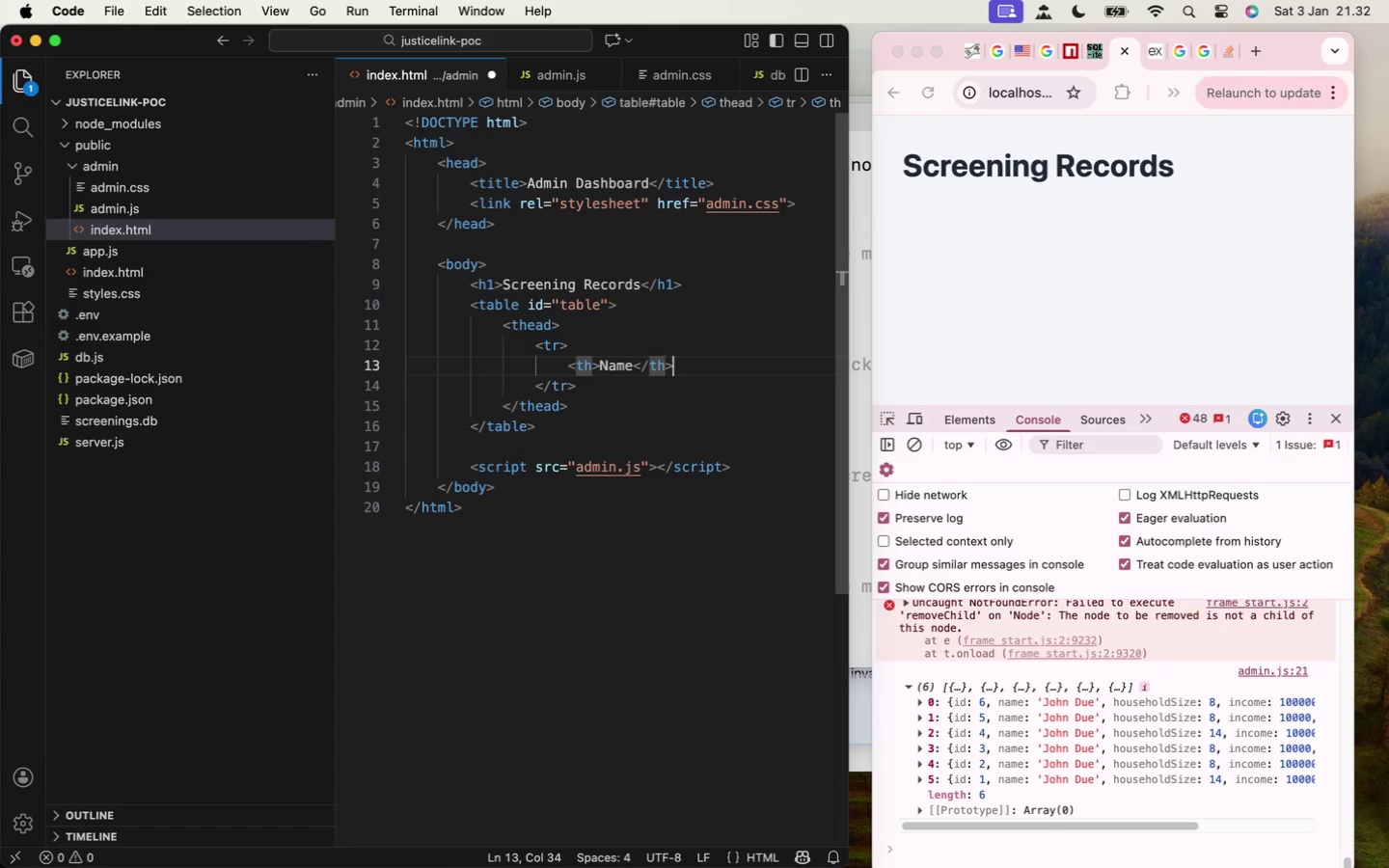 
key(ArrowRight)
 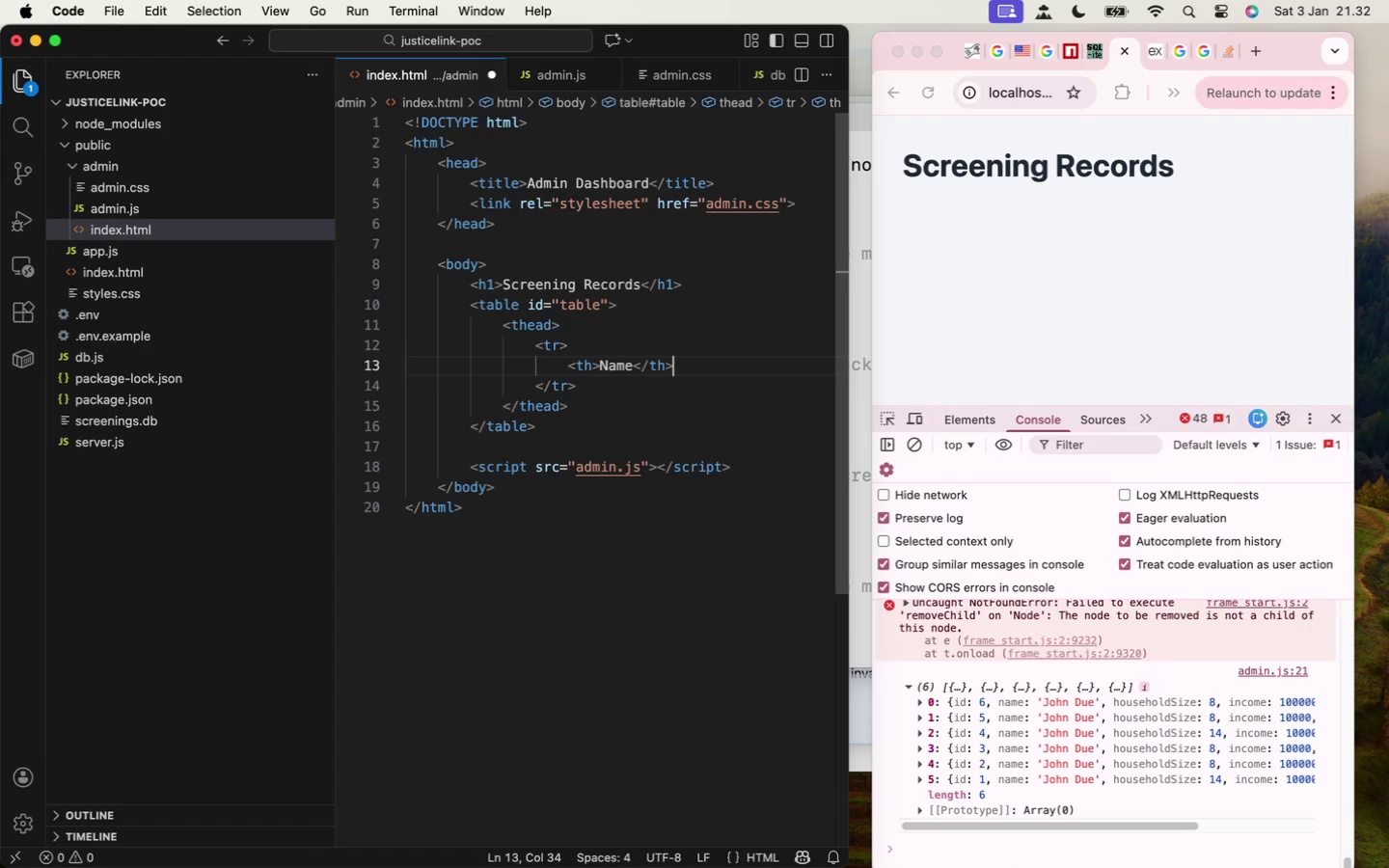 
key(Enter)
 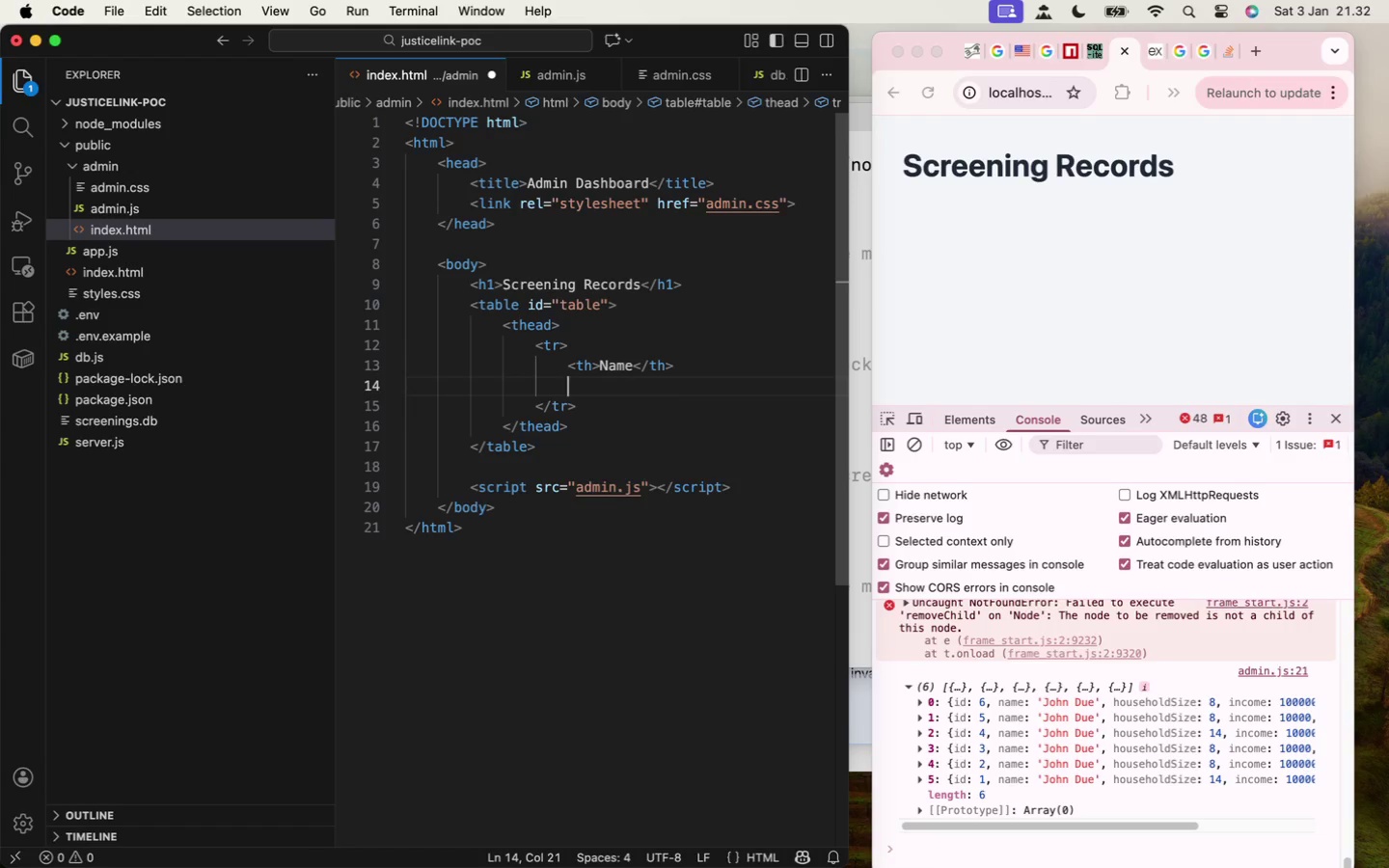 
type(<th>Household)
 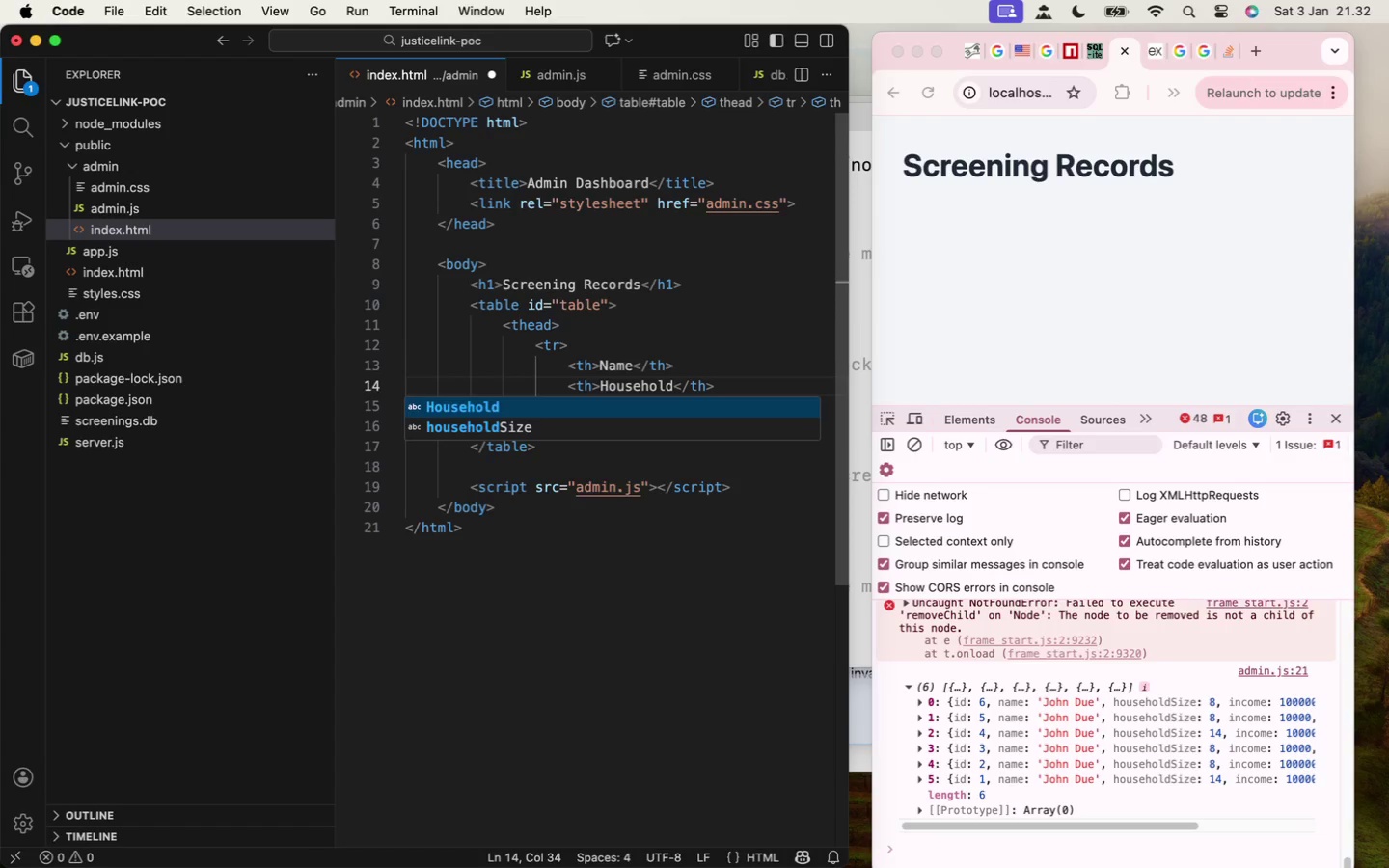 
left_click([725, 381])
 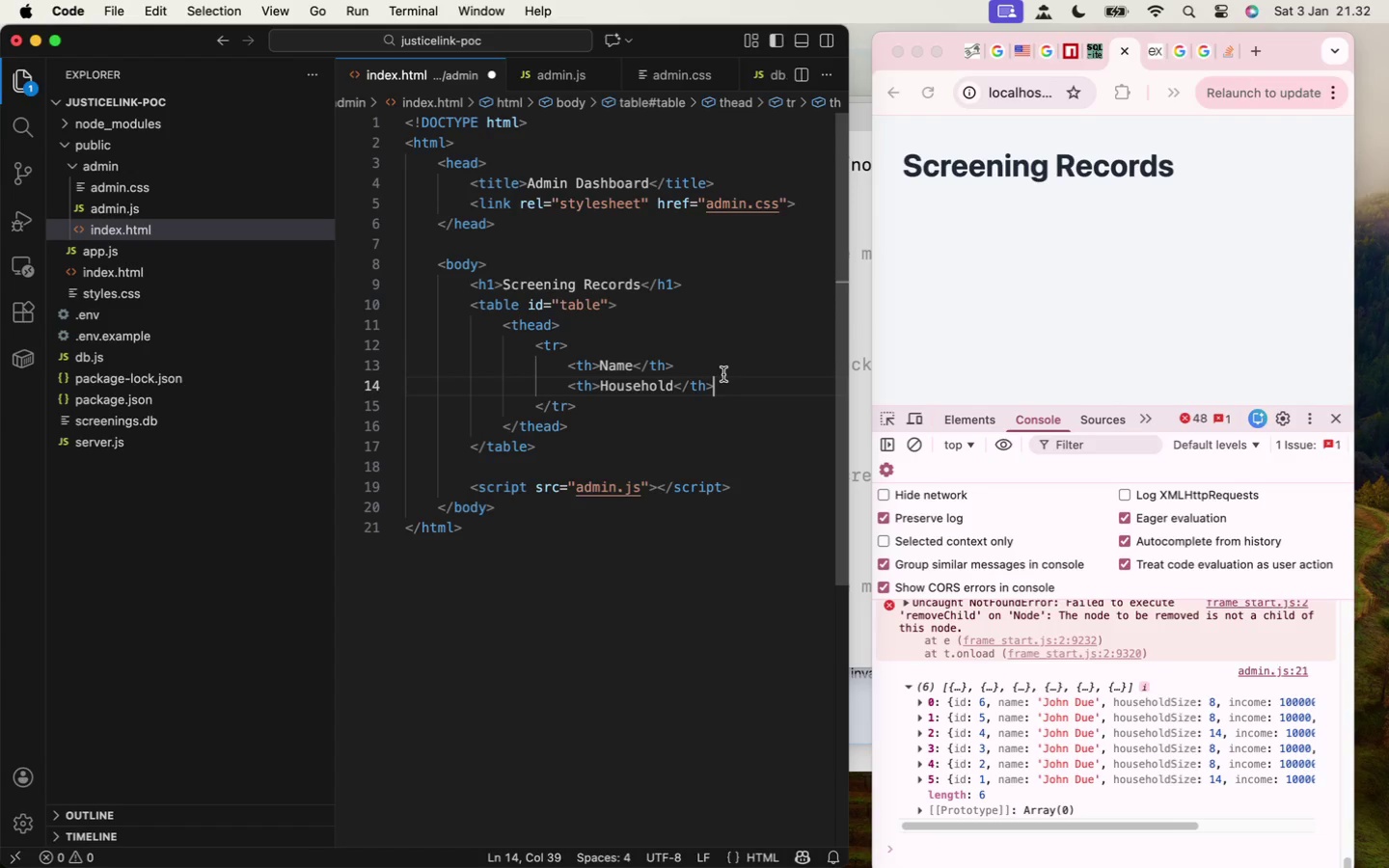 
key(Enter)
 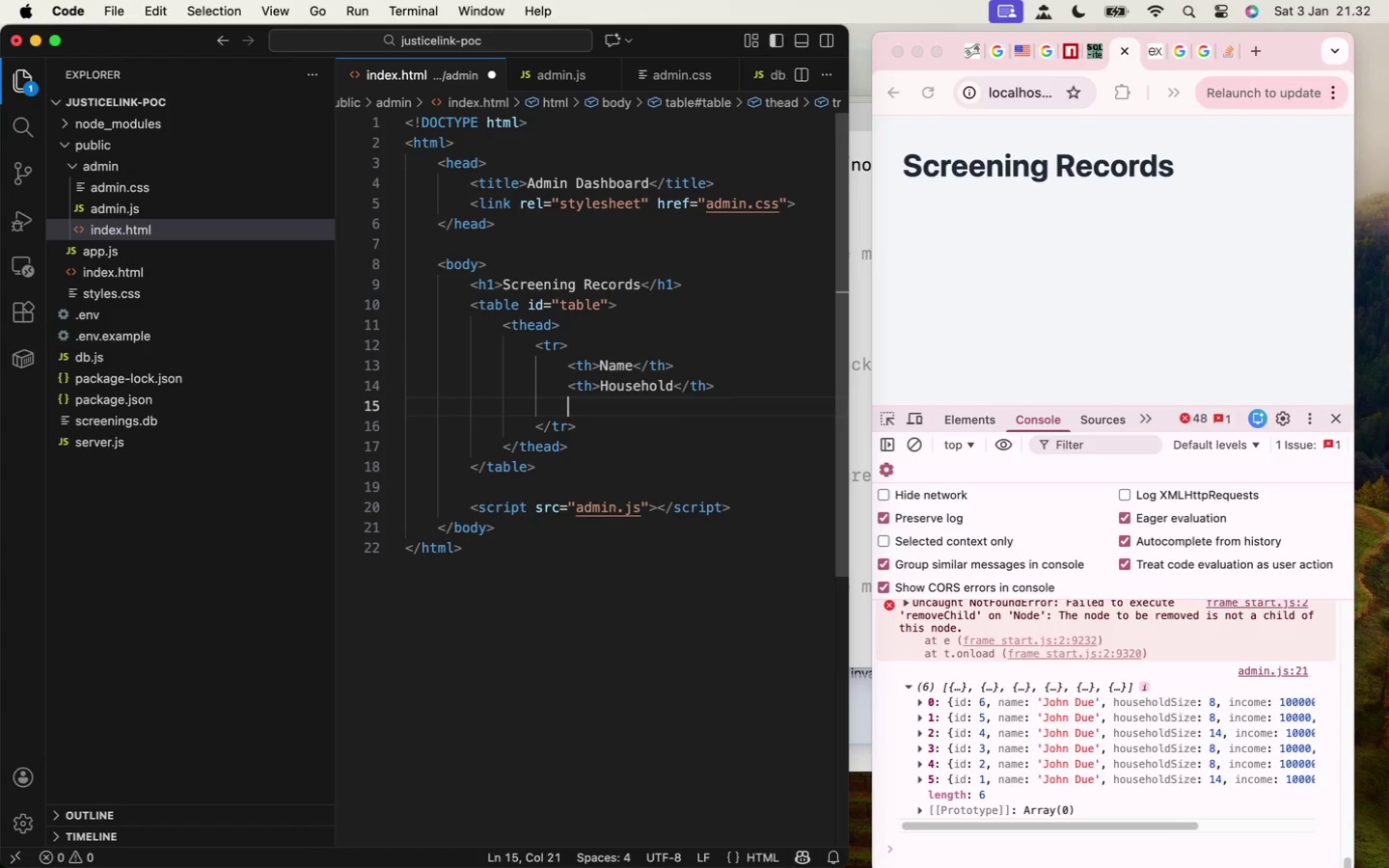 
type(<th>Income)
 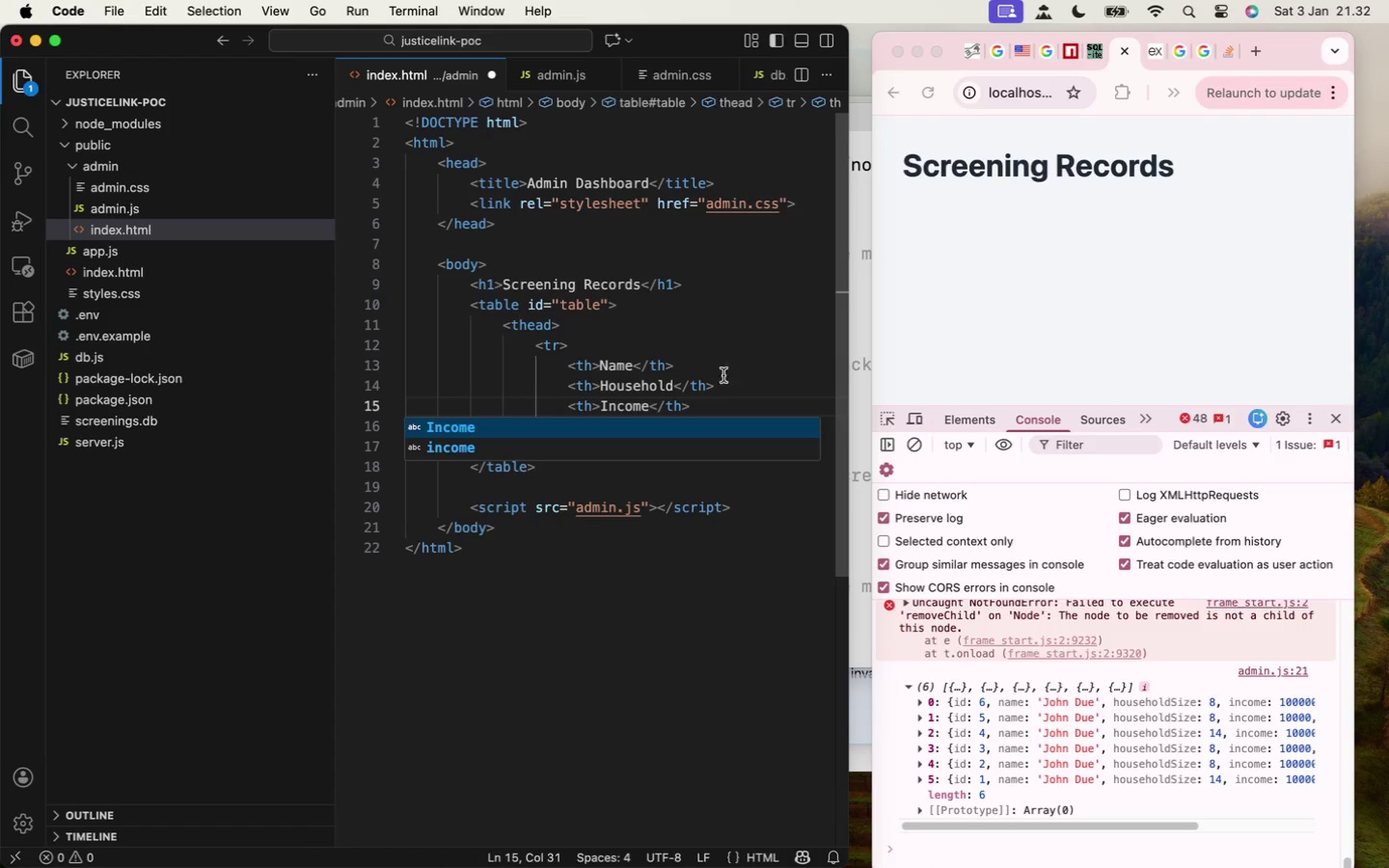 
left_click([698, 410])
 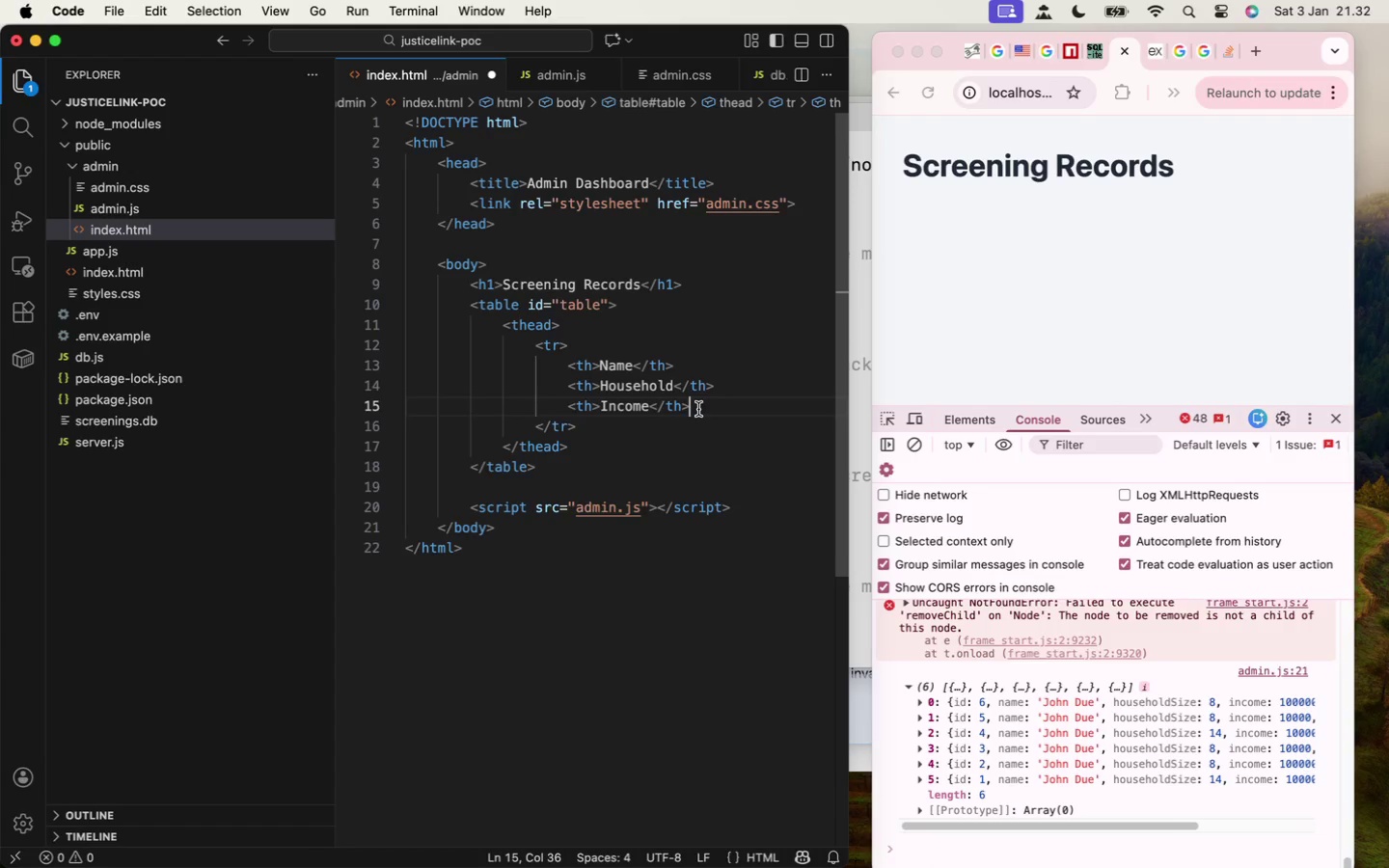 
key(Enter)
 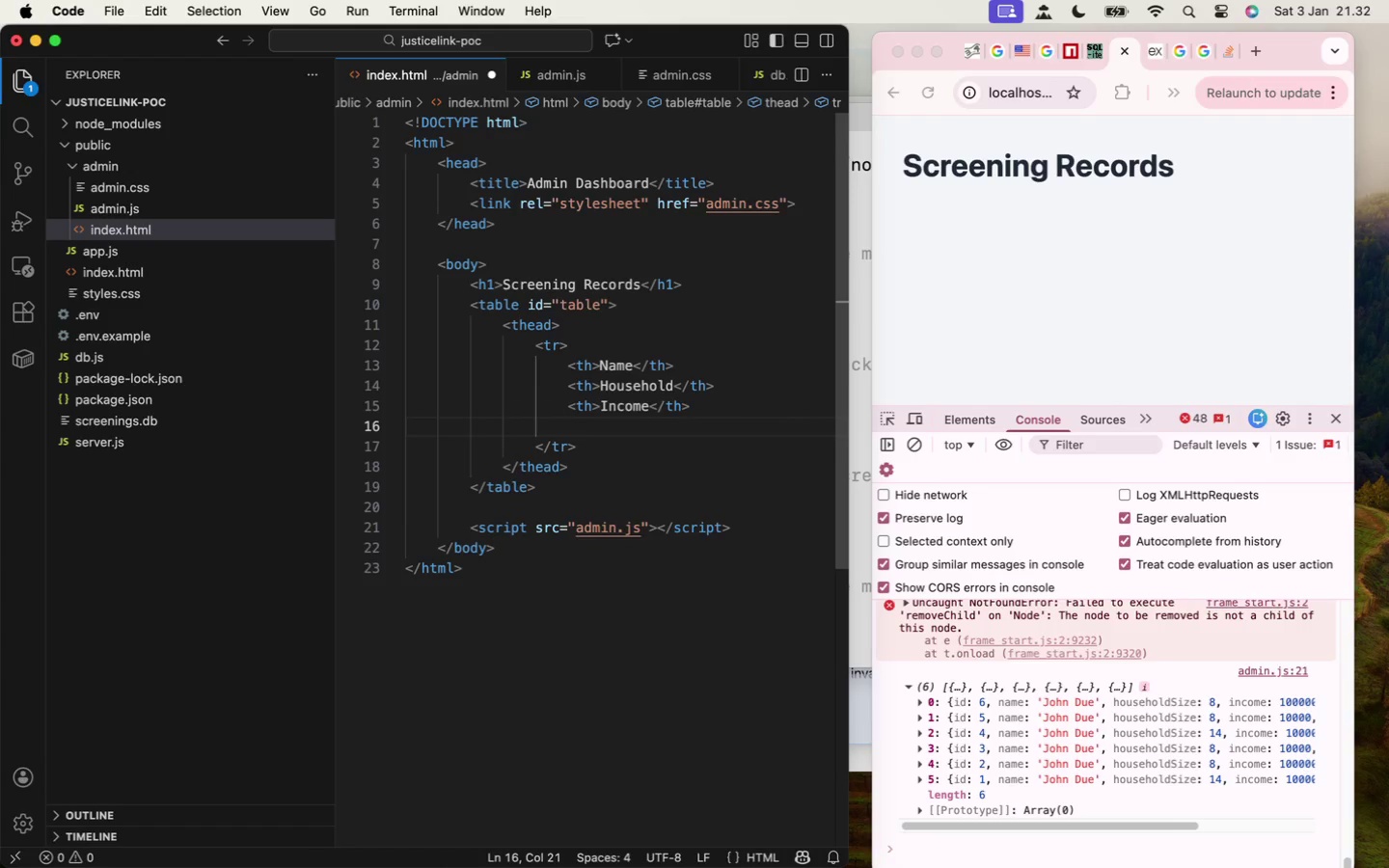 
type(<th>Ku)
key(Backspace)
key(Backspace)
key(Backspace)
type(>Limit)
 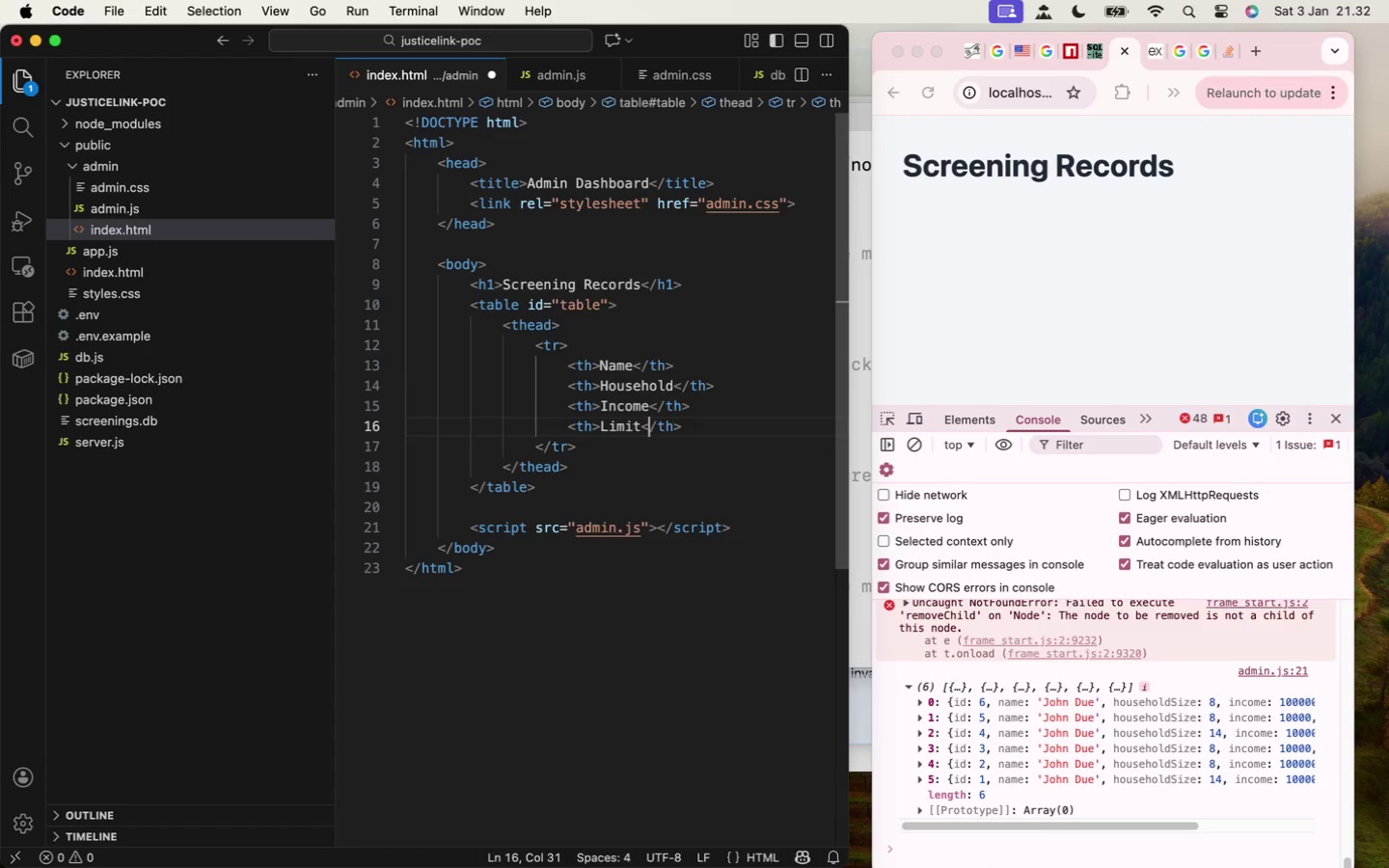 
 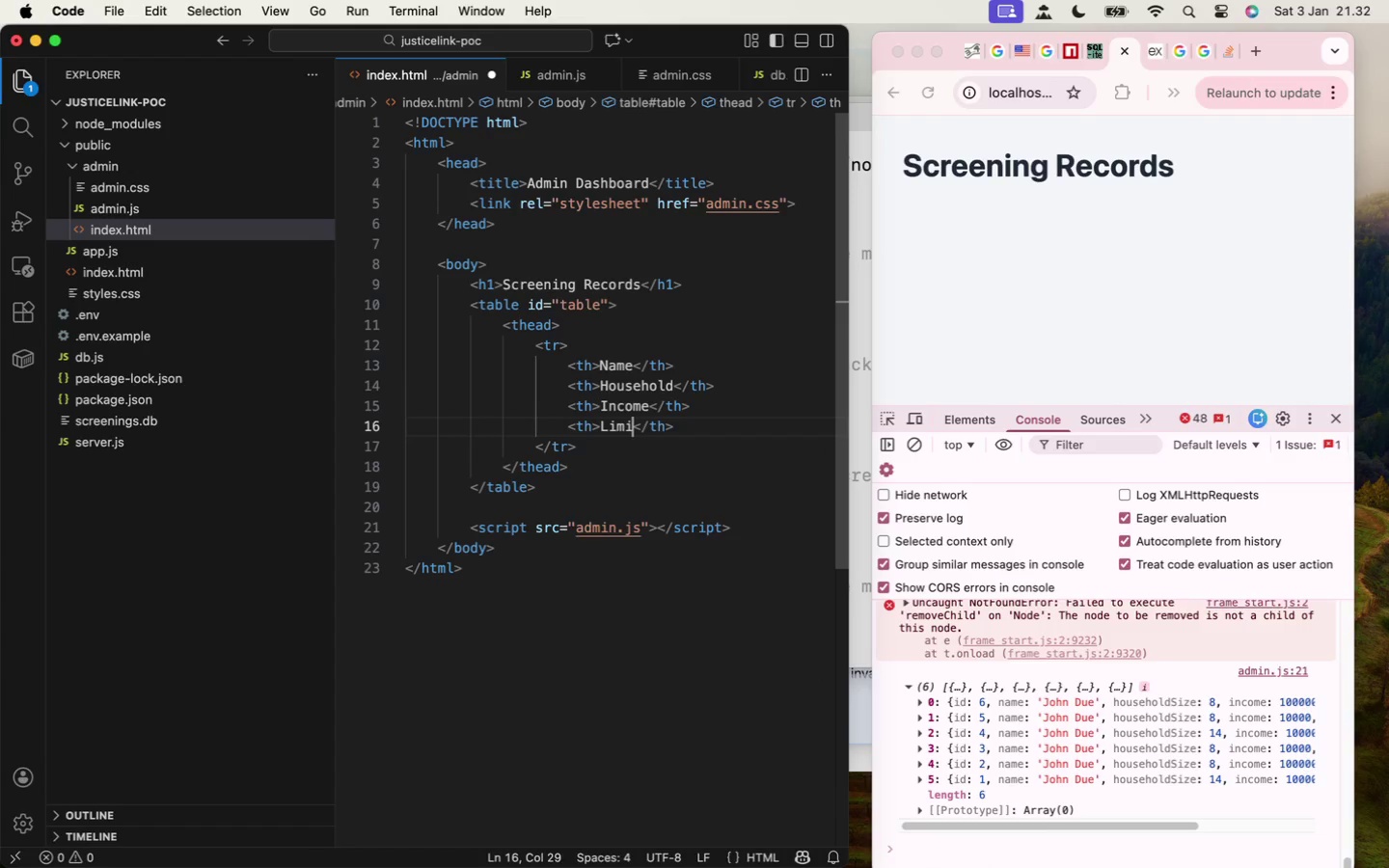 
key(ArrowRight)
 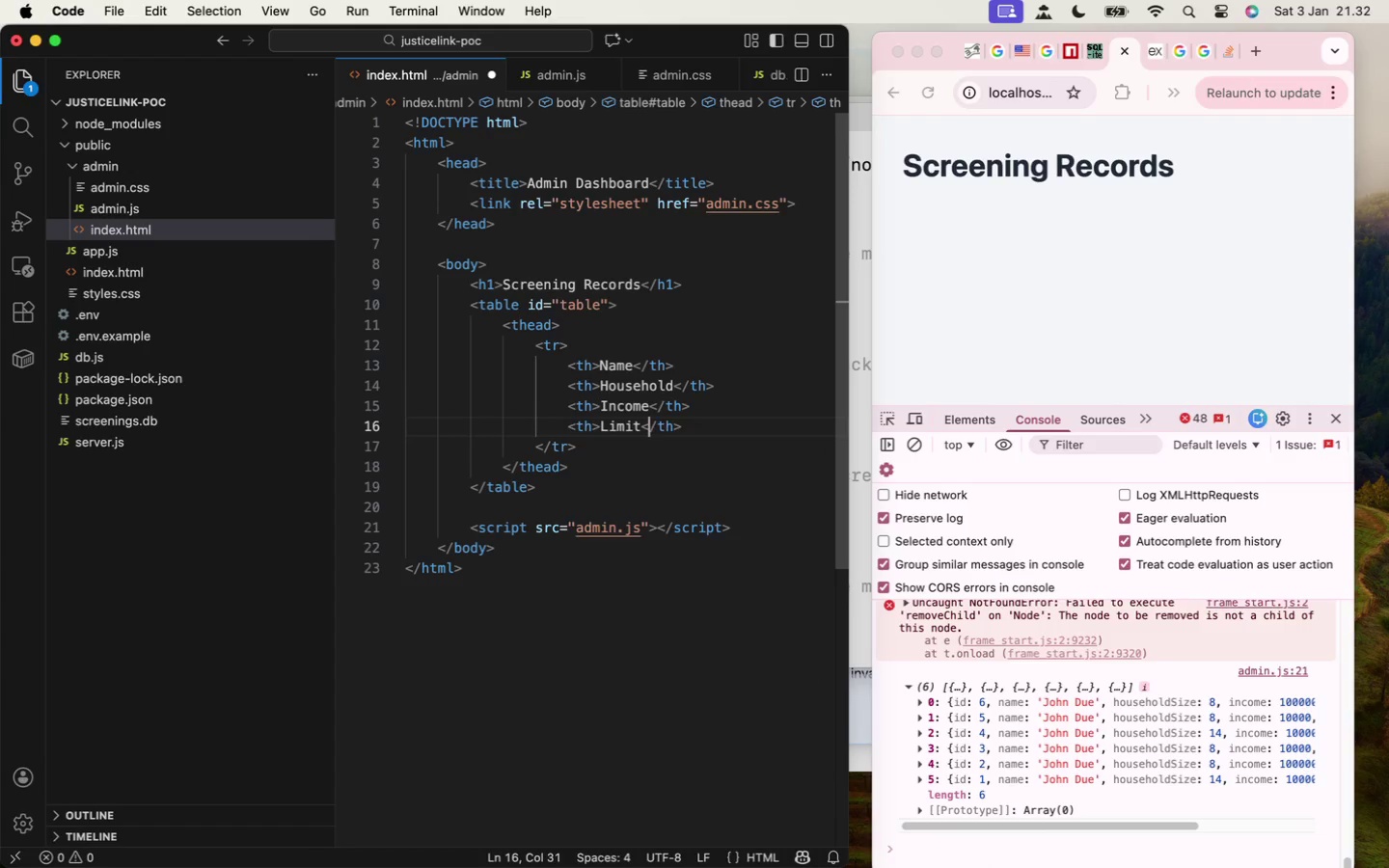 
key(ArrowRight)
 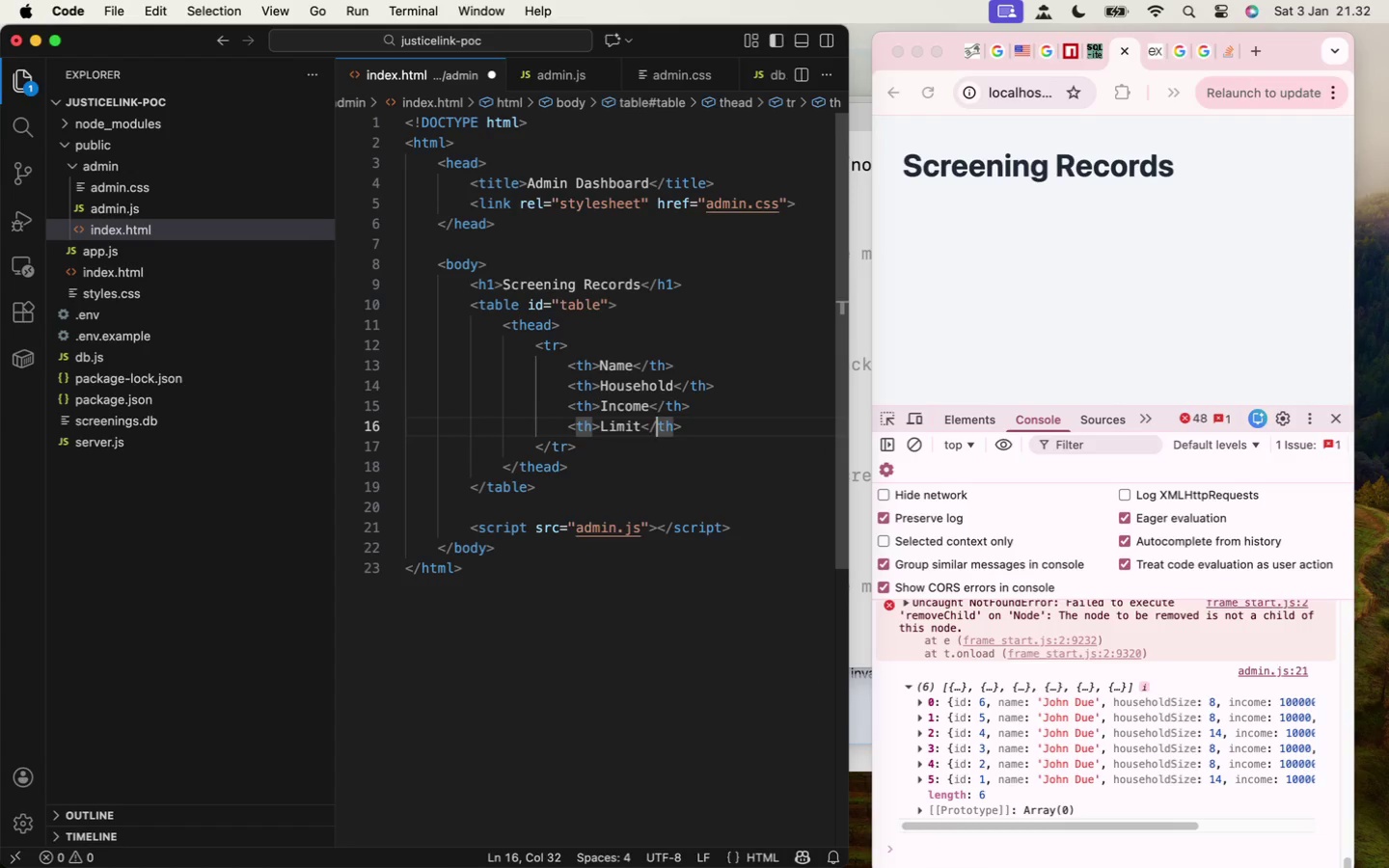 
key(ArrowRight)
 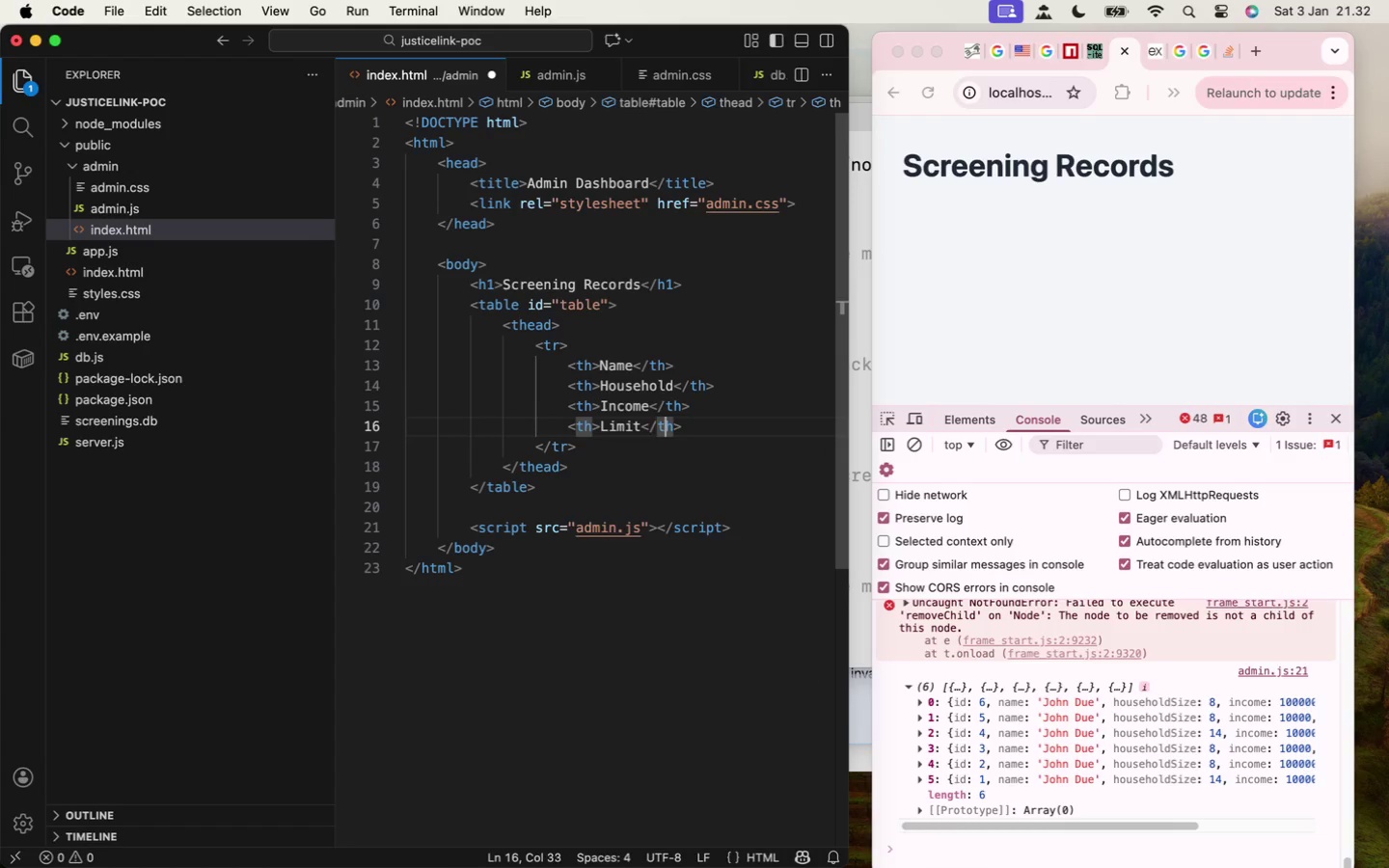 
key(ArrowRight)
 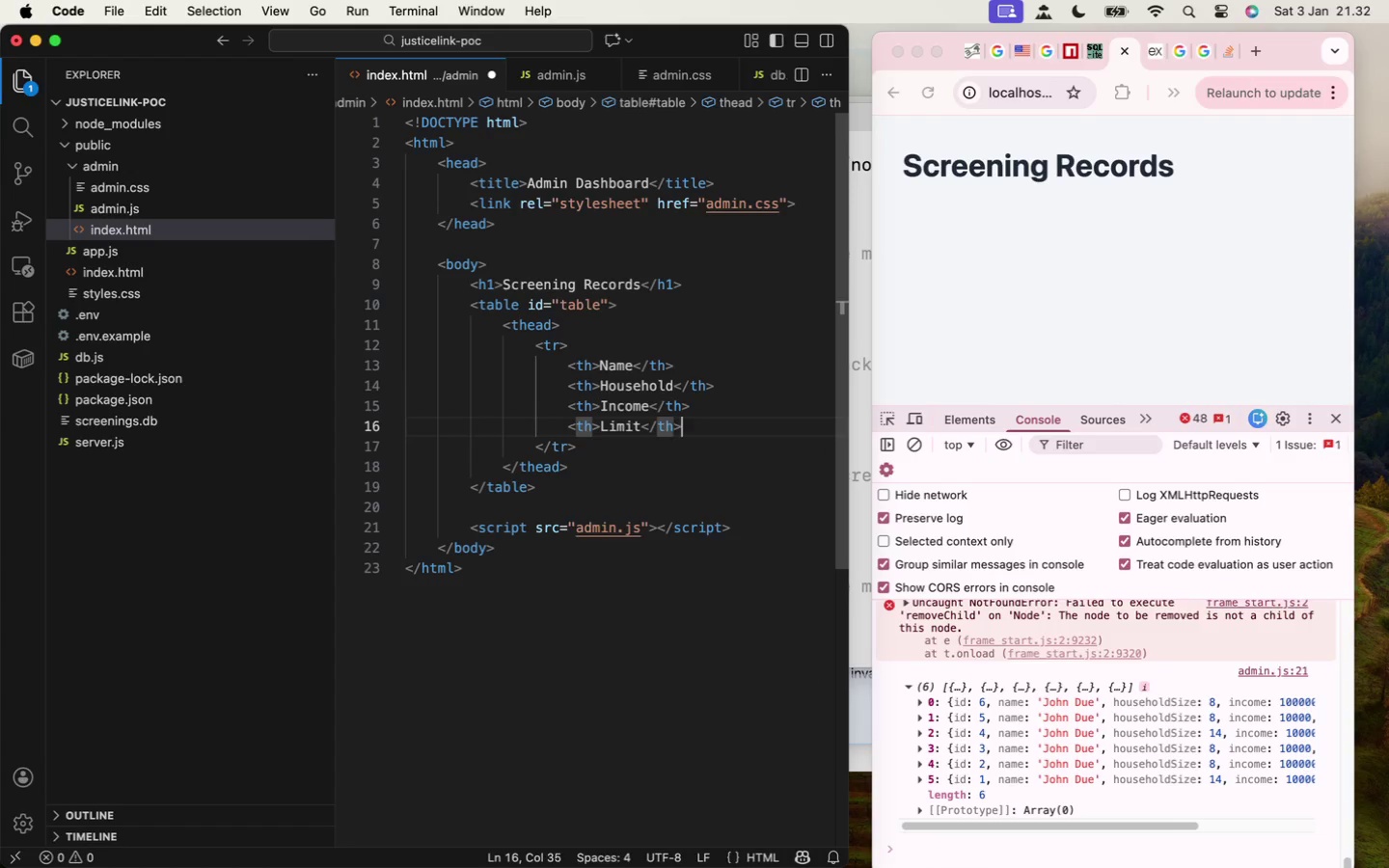 
key(ArrowRight)
 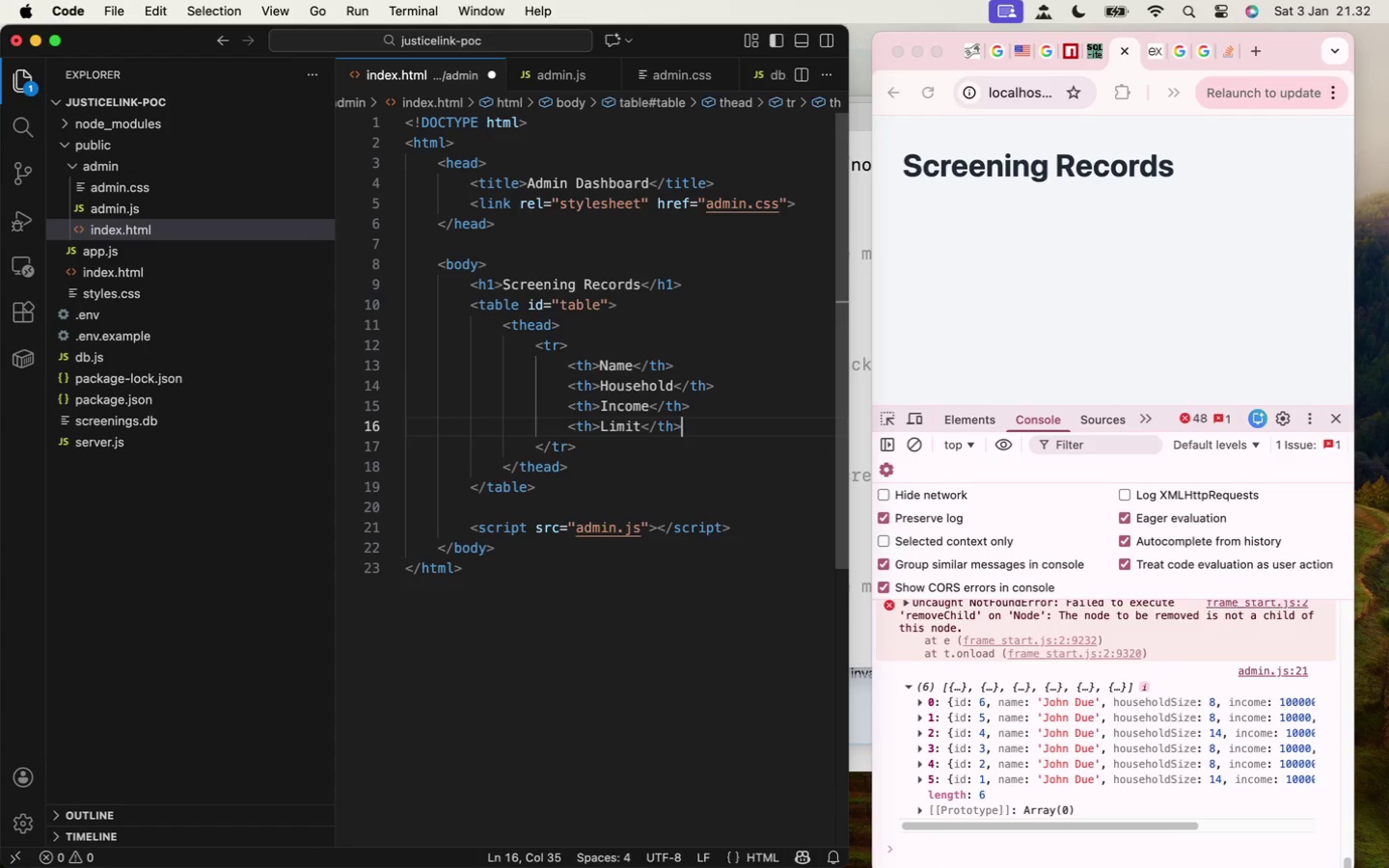 
key(Enter)
 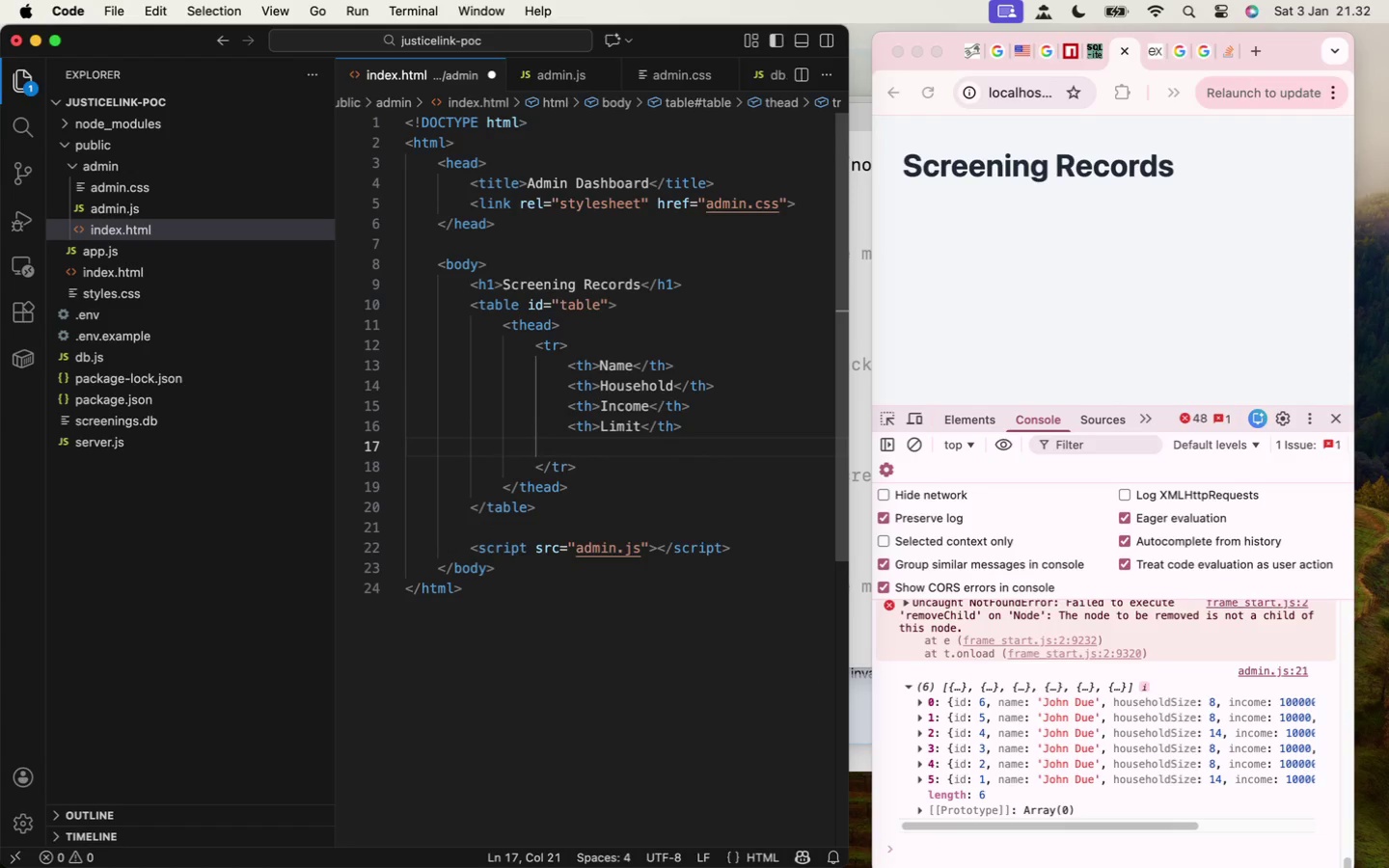 
type(<th>Result)
 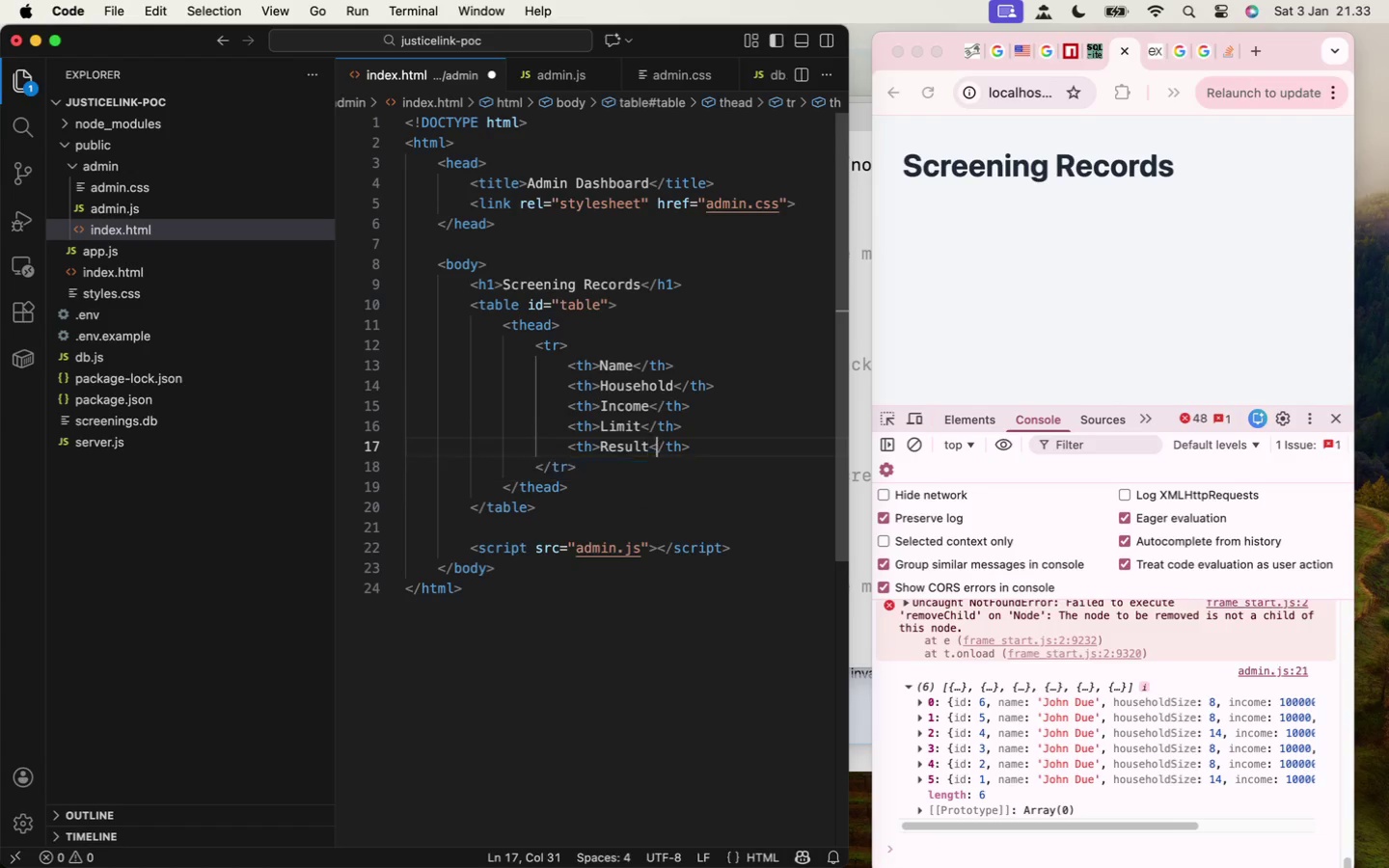 
 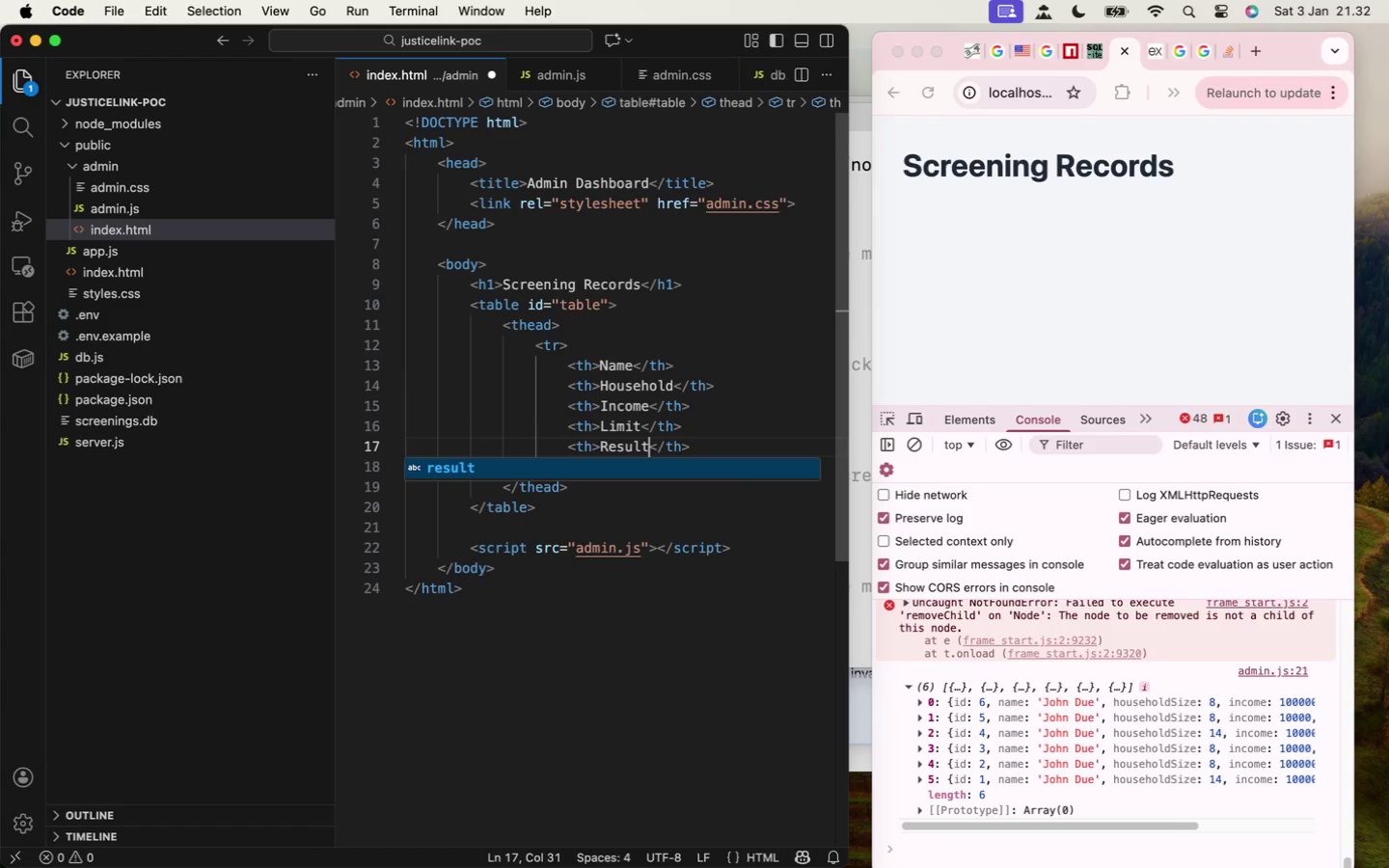 
key(ArrowRight)
 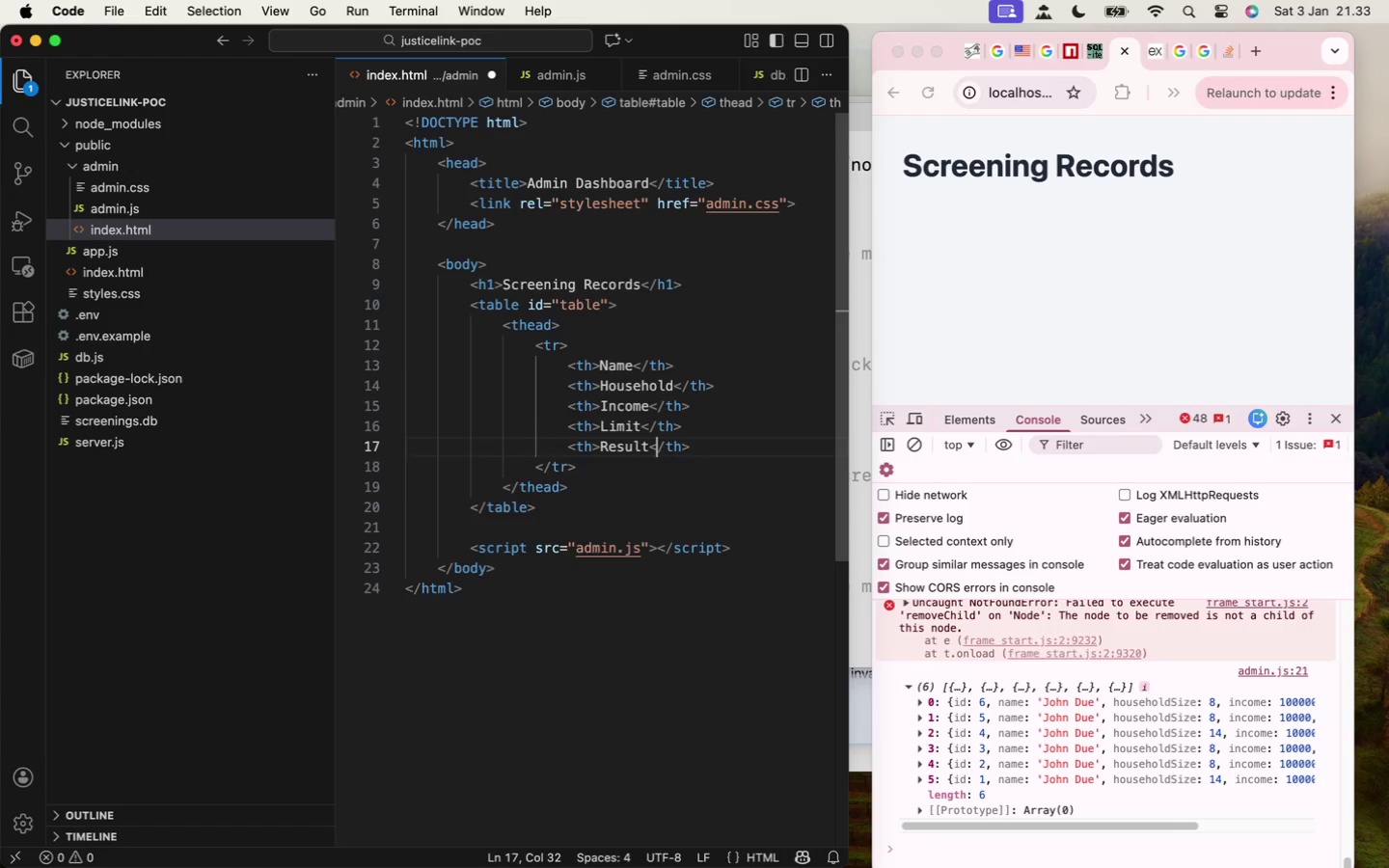 
key(ArrowRight)
 